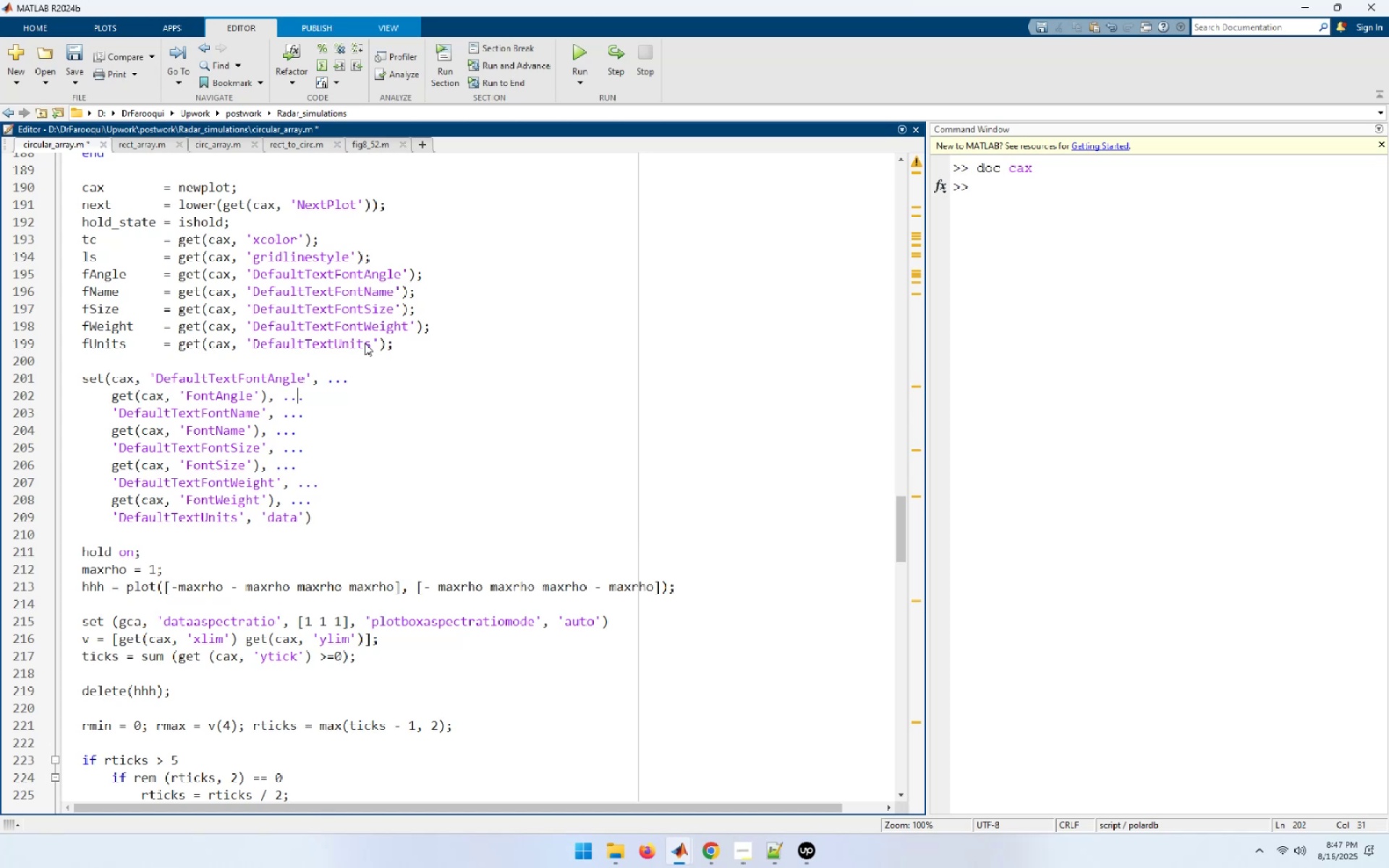 
key(ArrowLeft)
 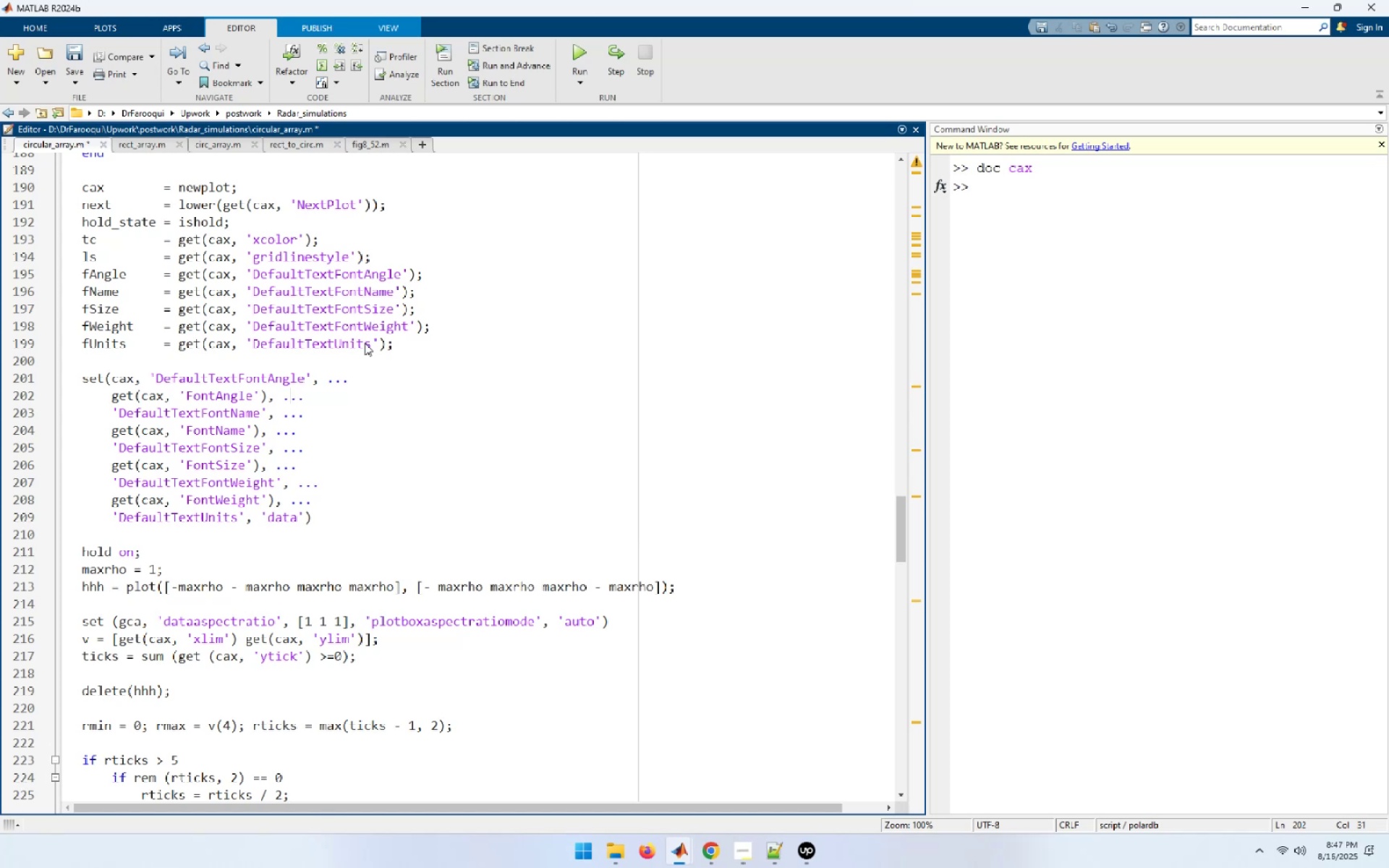 
key(ArrowLeft)
 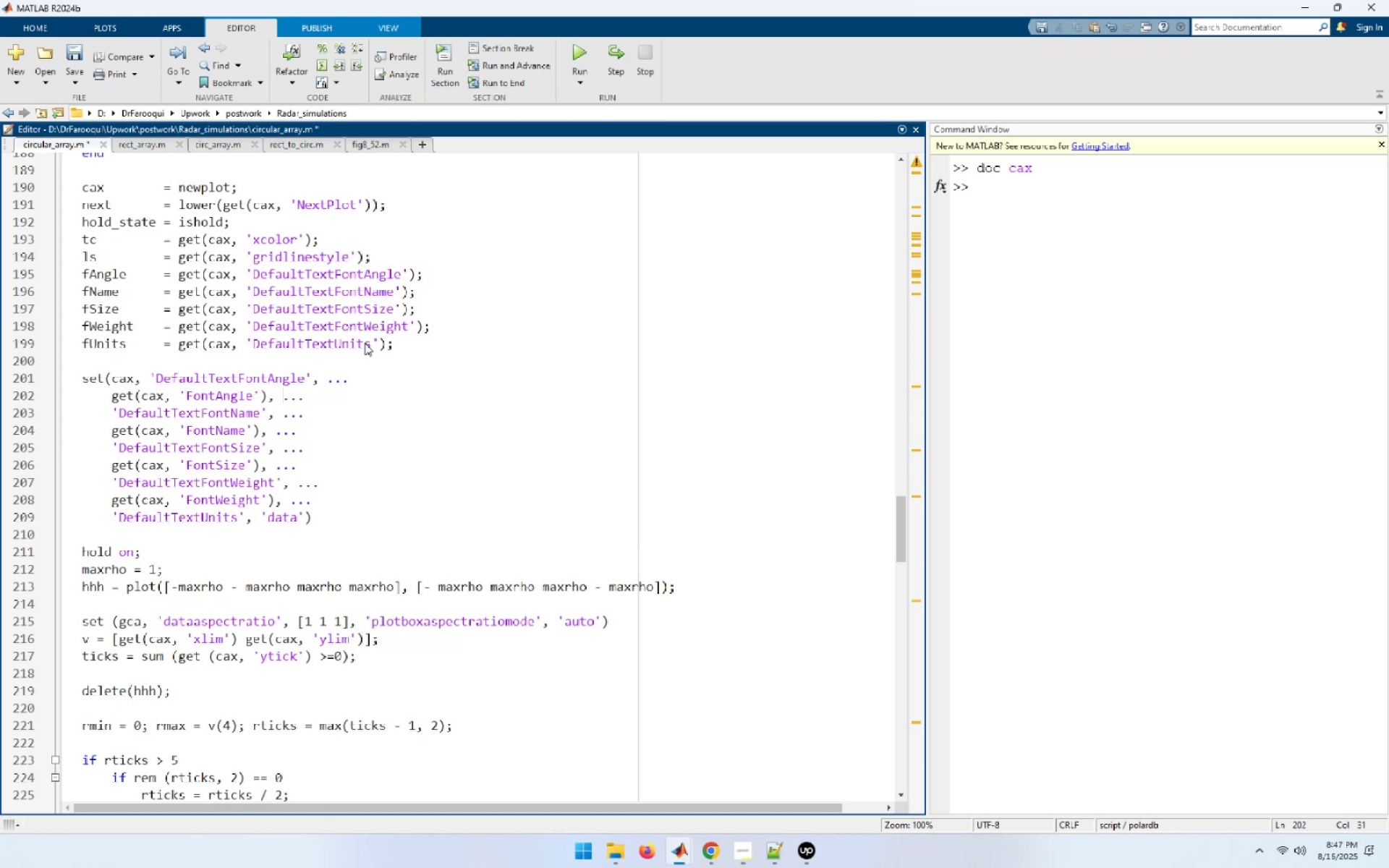 
key(ArrowLeft)
 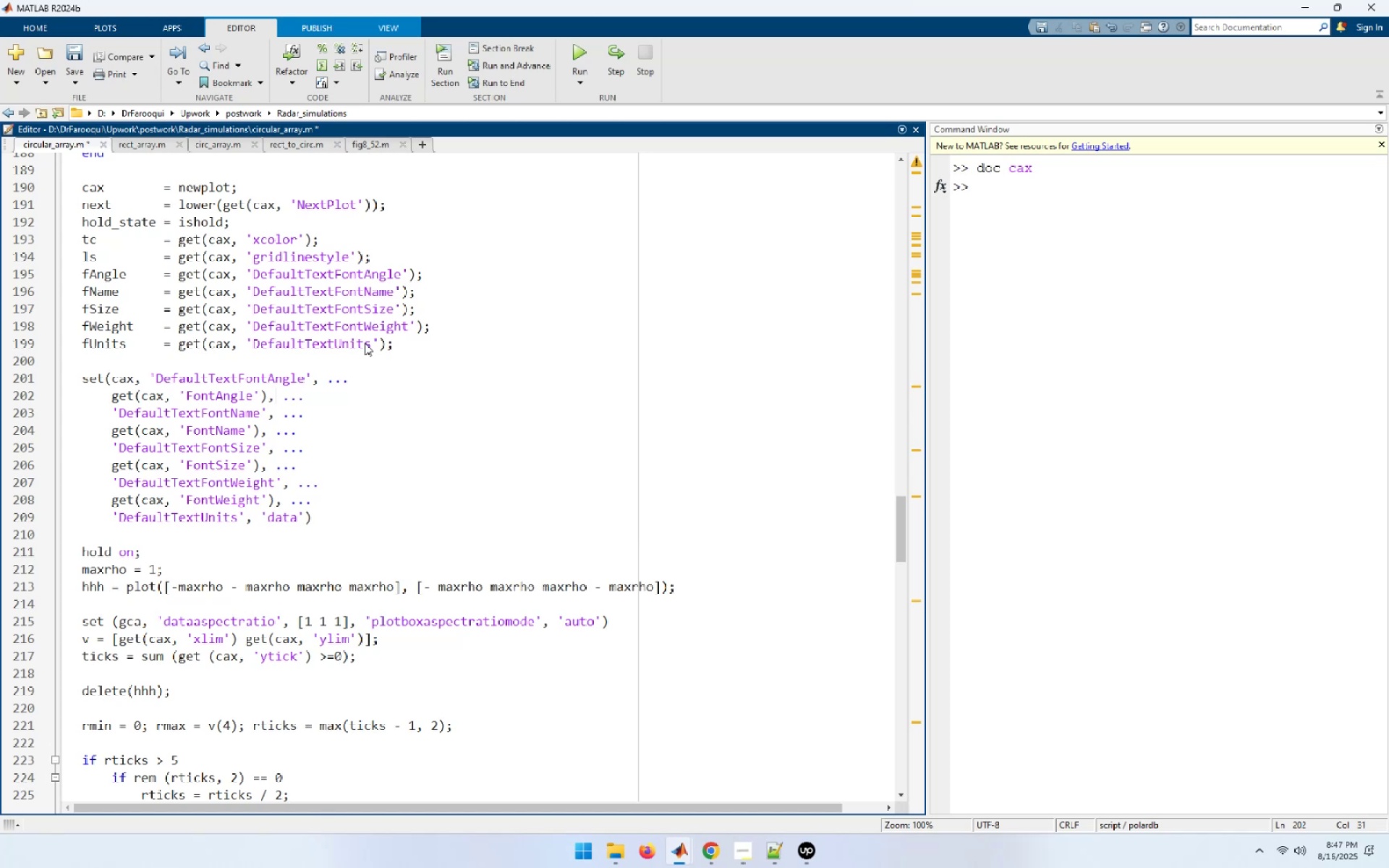 
key(Shift+End)
 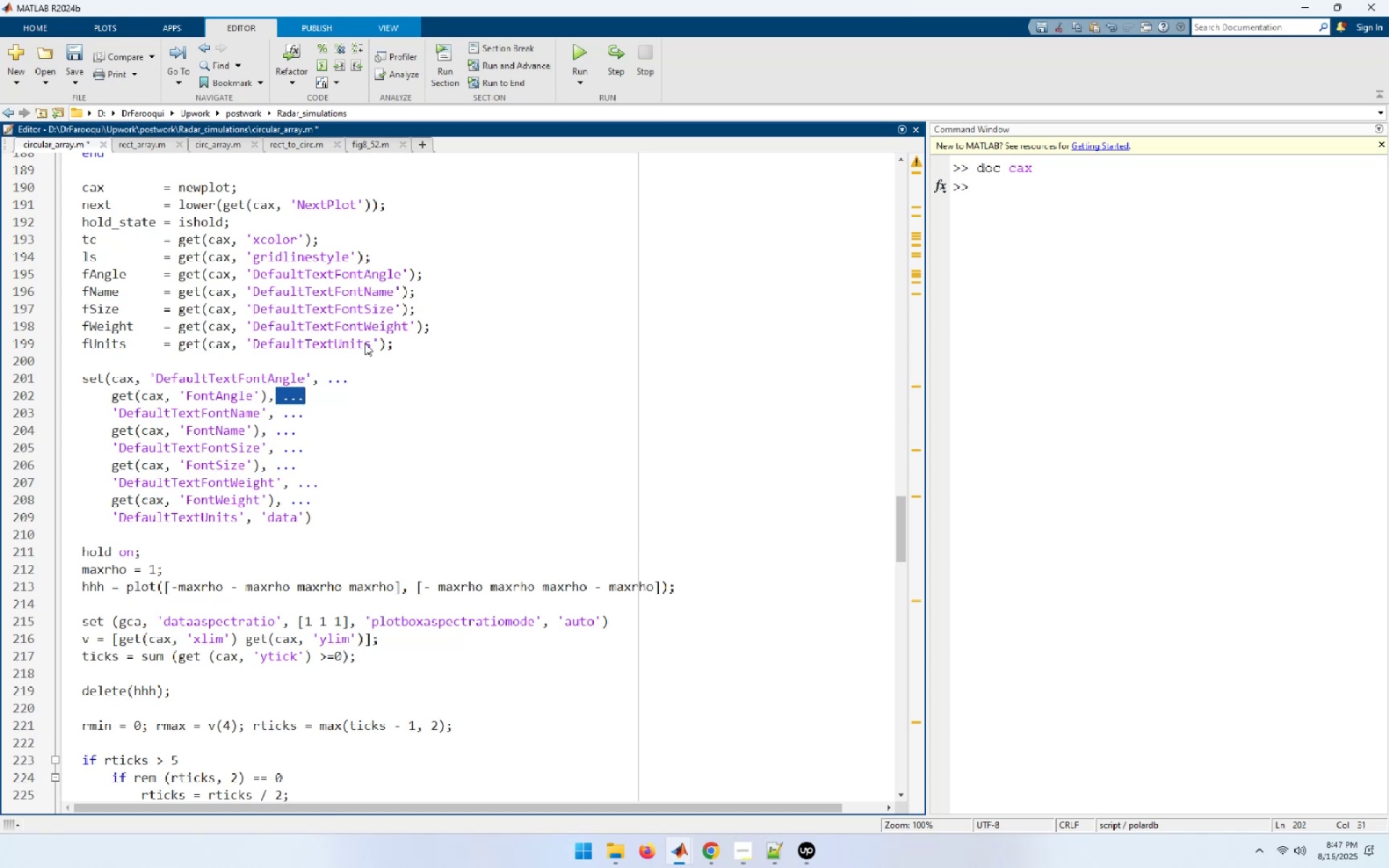 
key(Shift+ArrowDown)
 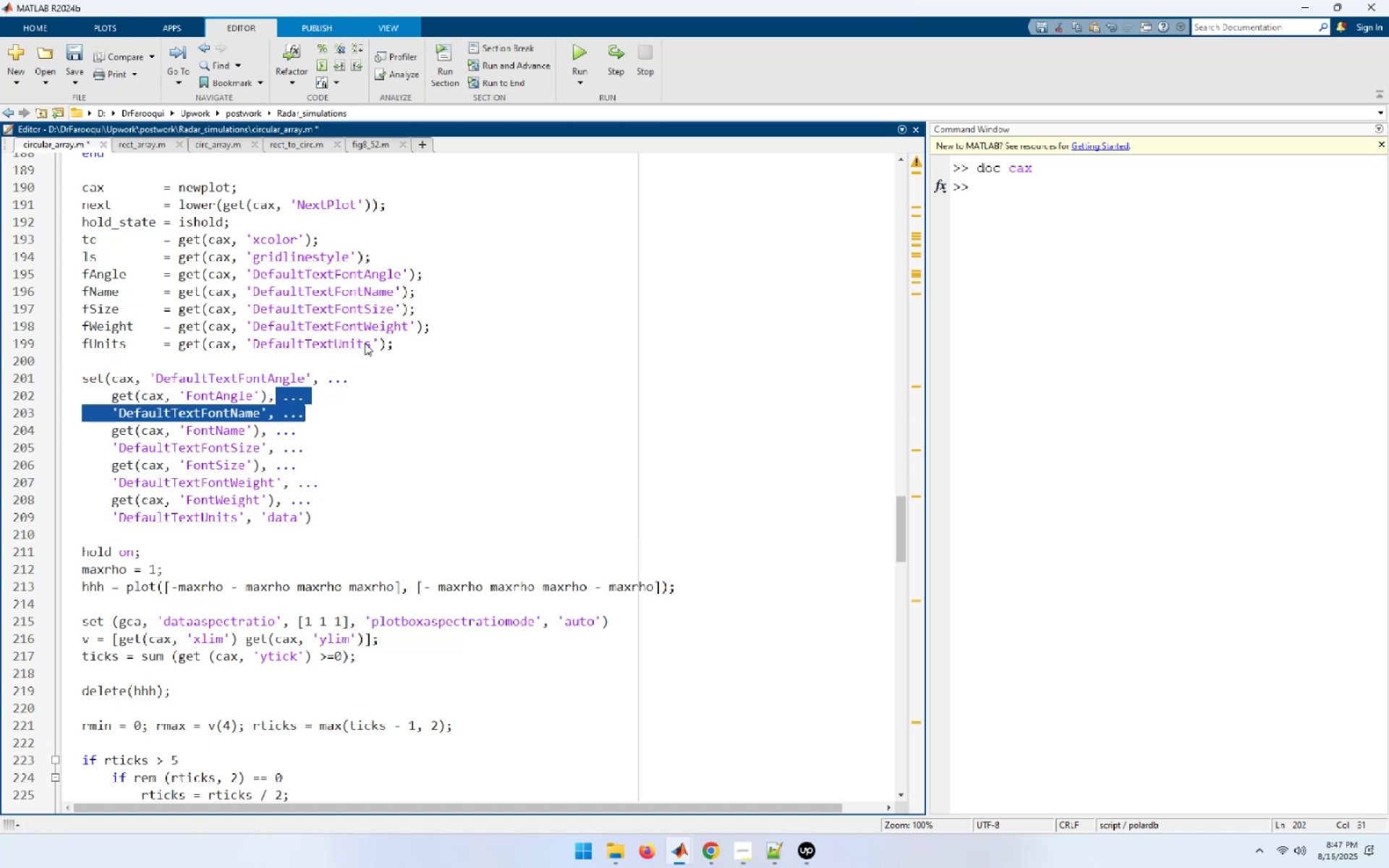 
key(Shift+Home)
 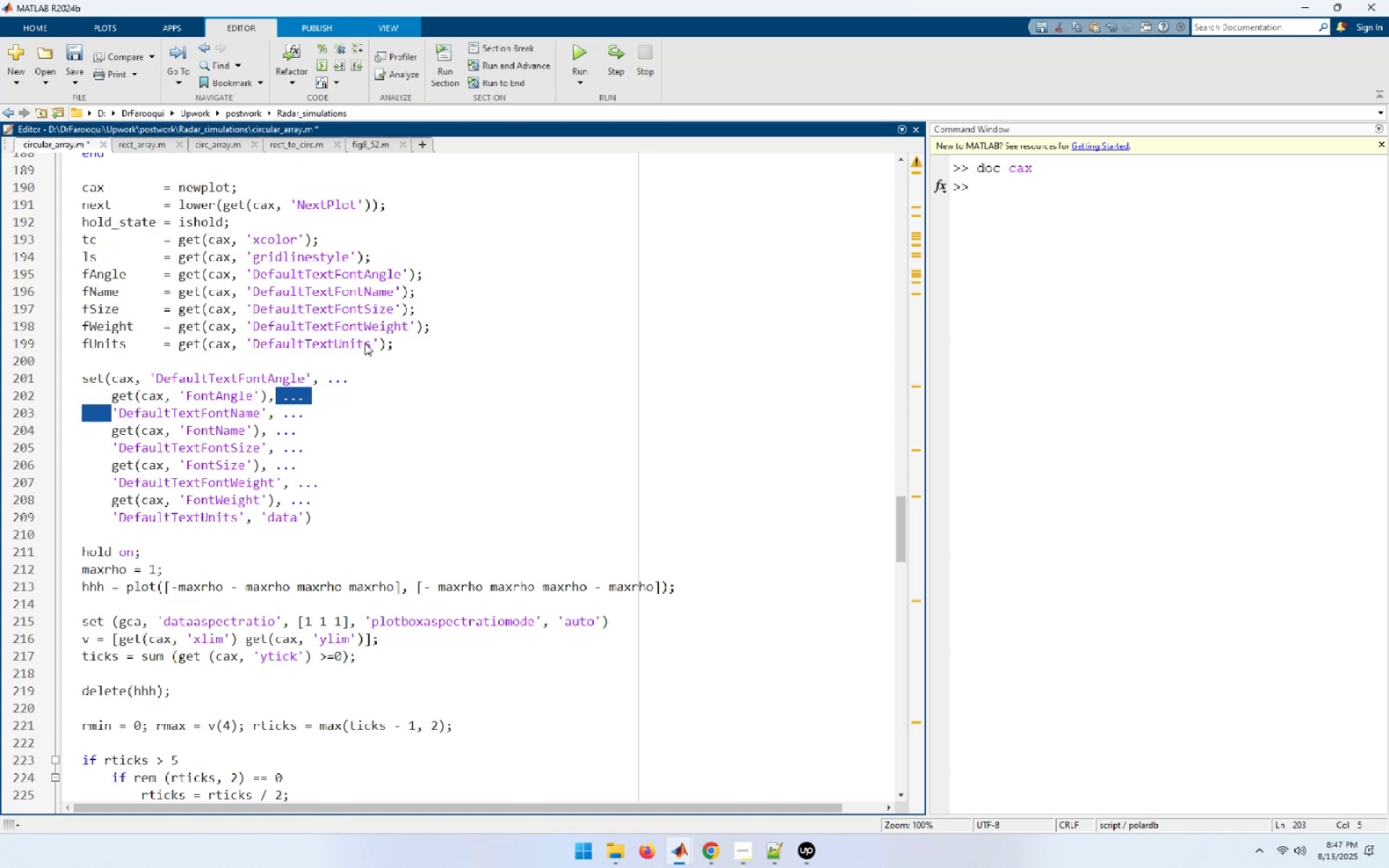 
key(Shift+ArrowDown)
 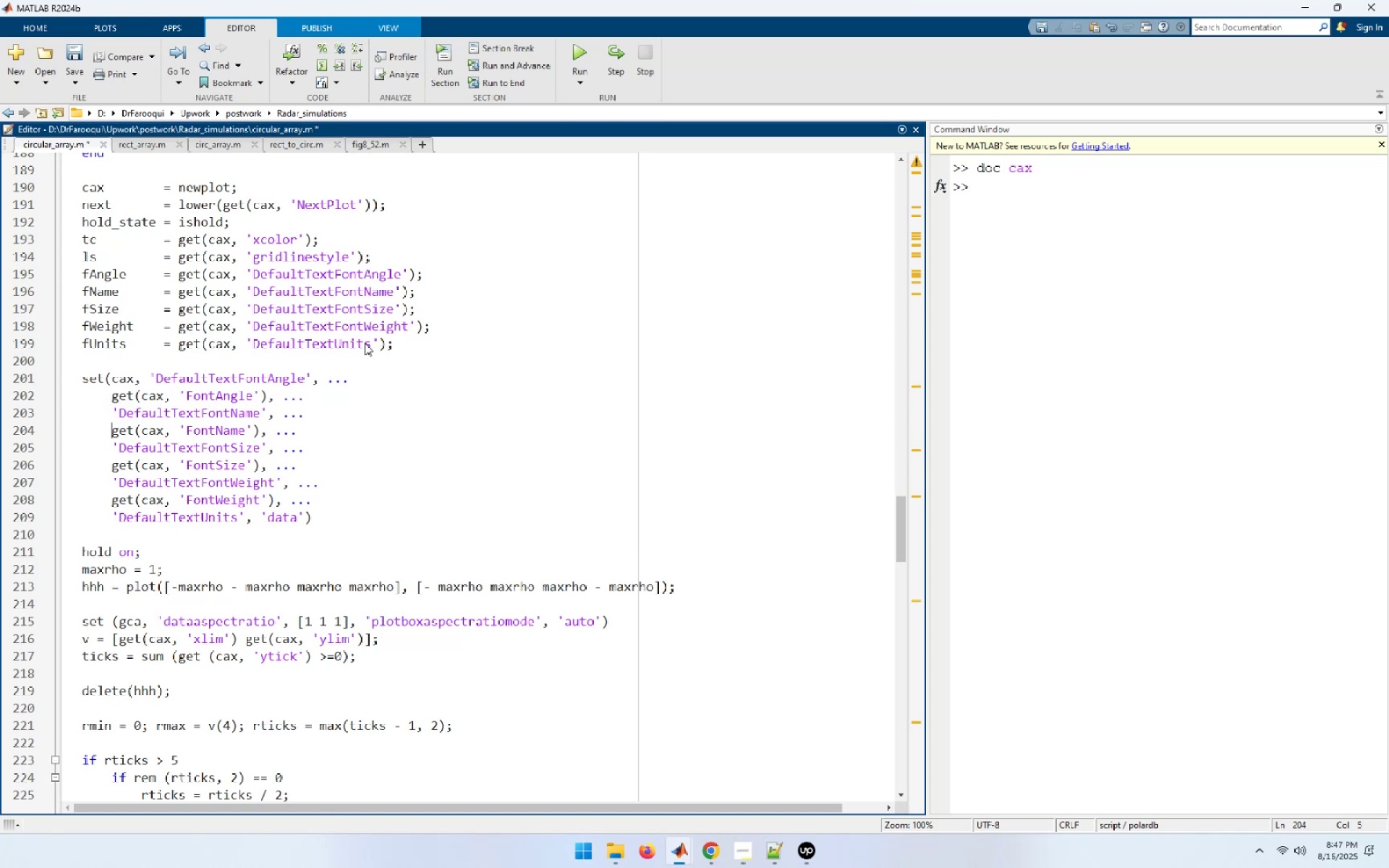 
key(Shift+ArrowUp)
 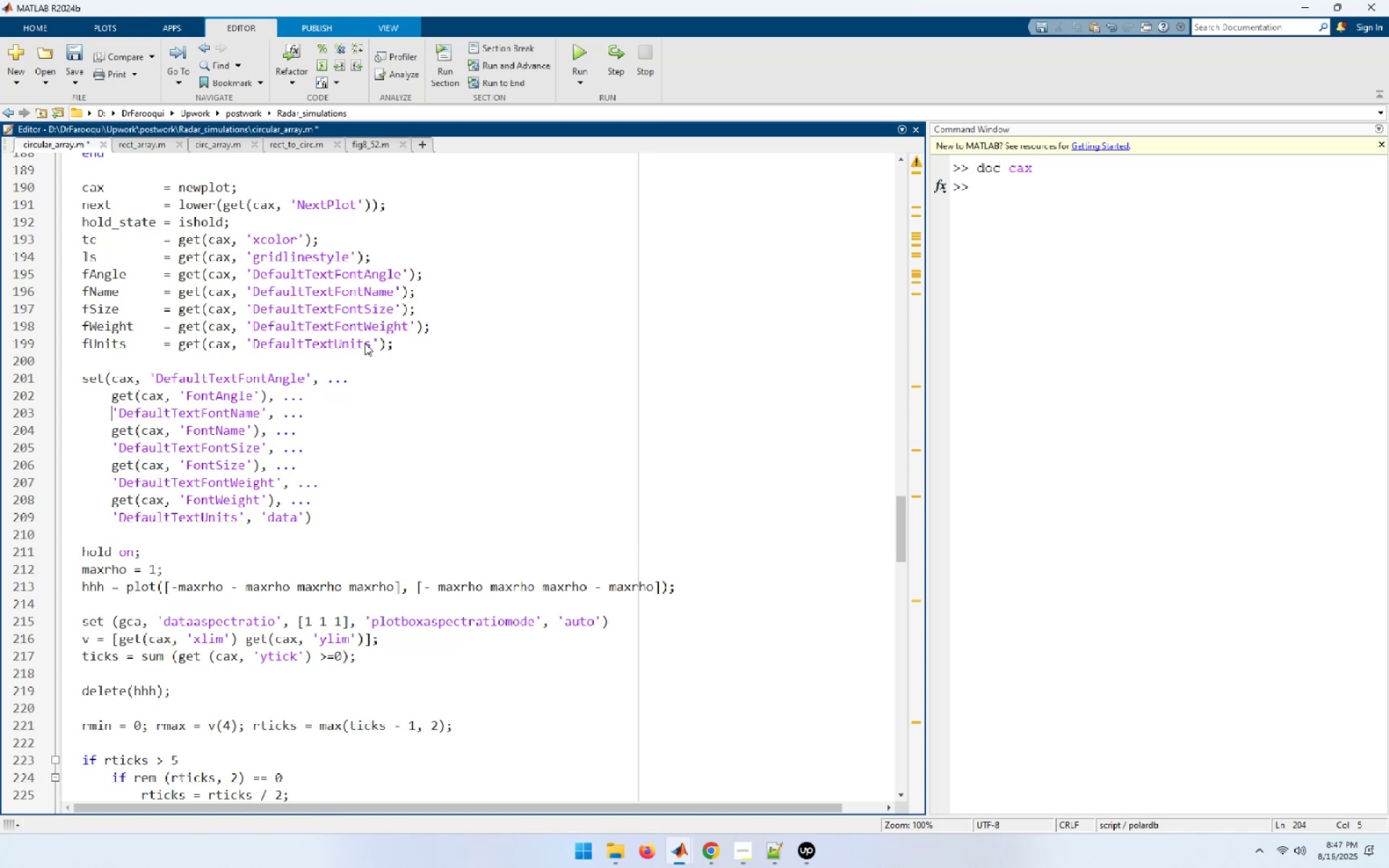 
key(Shift+ArrowUp)
 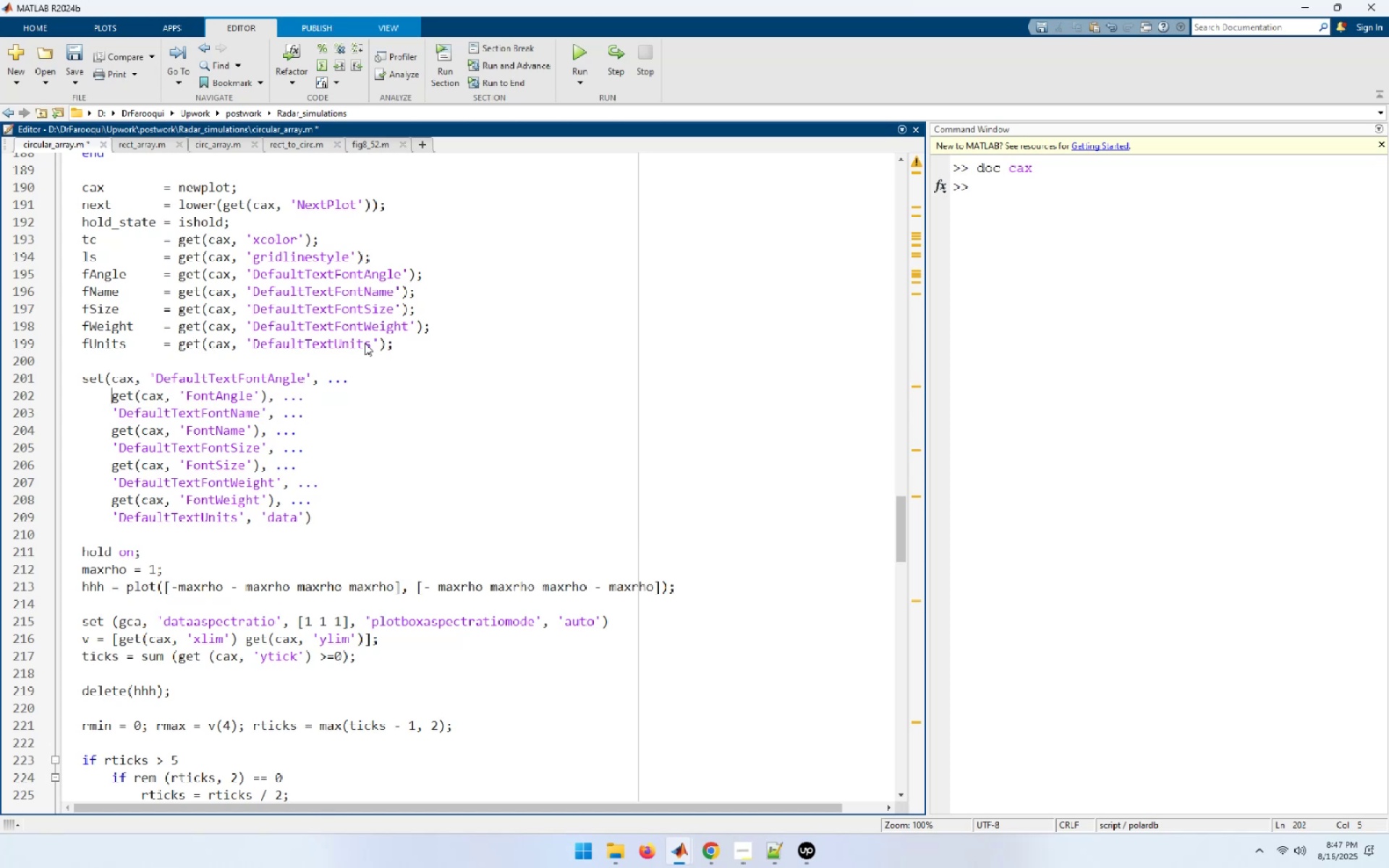 
key(Shift+ArrowUp)
 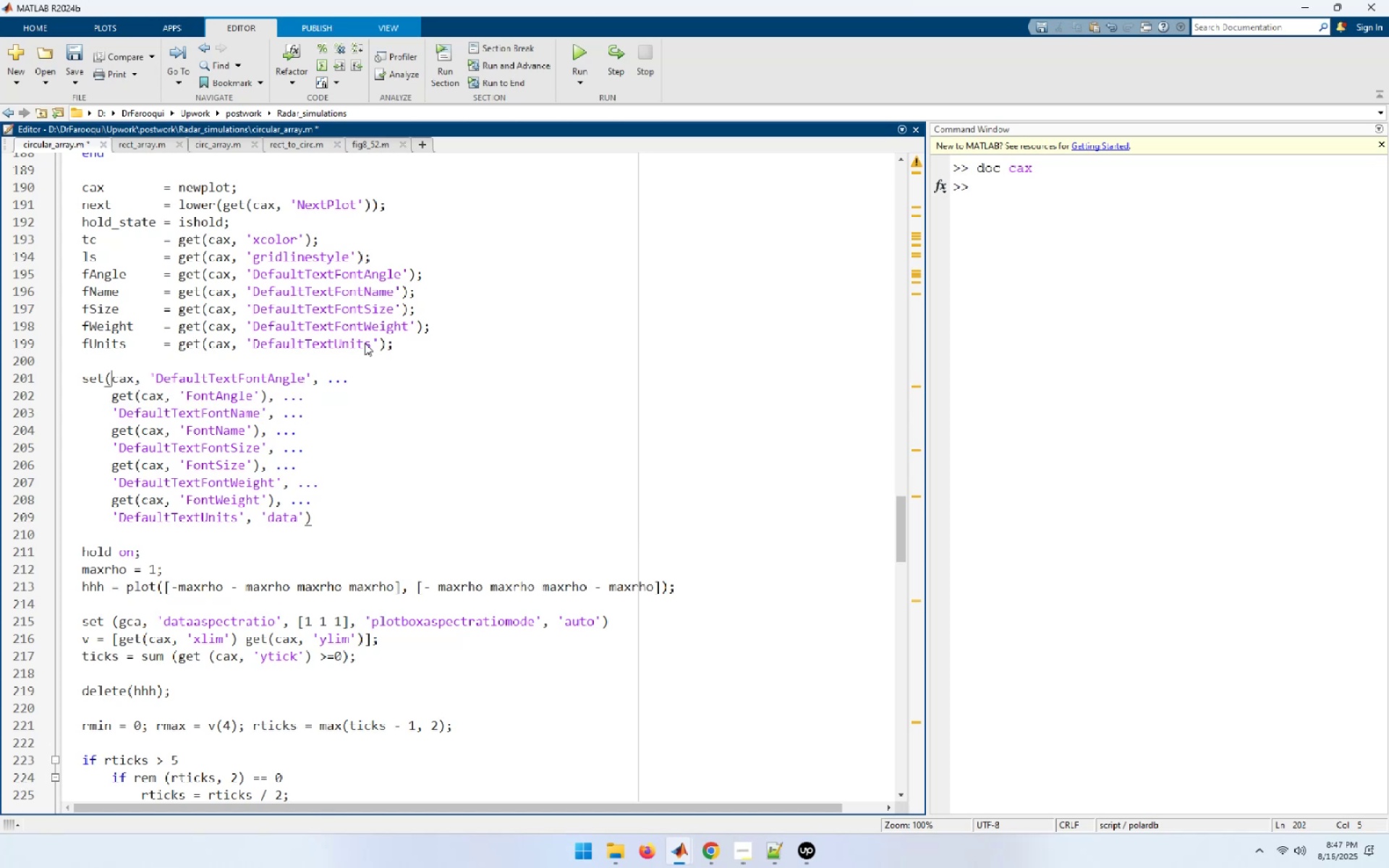 
key(End)
 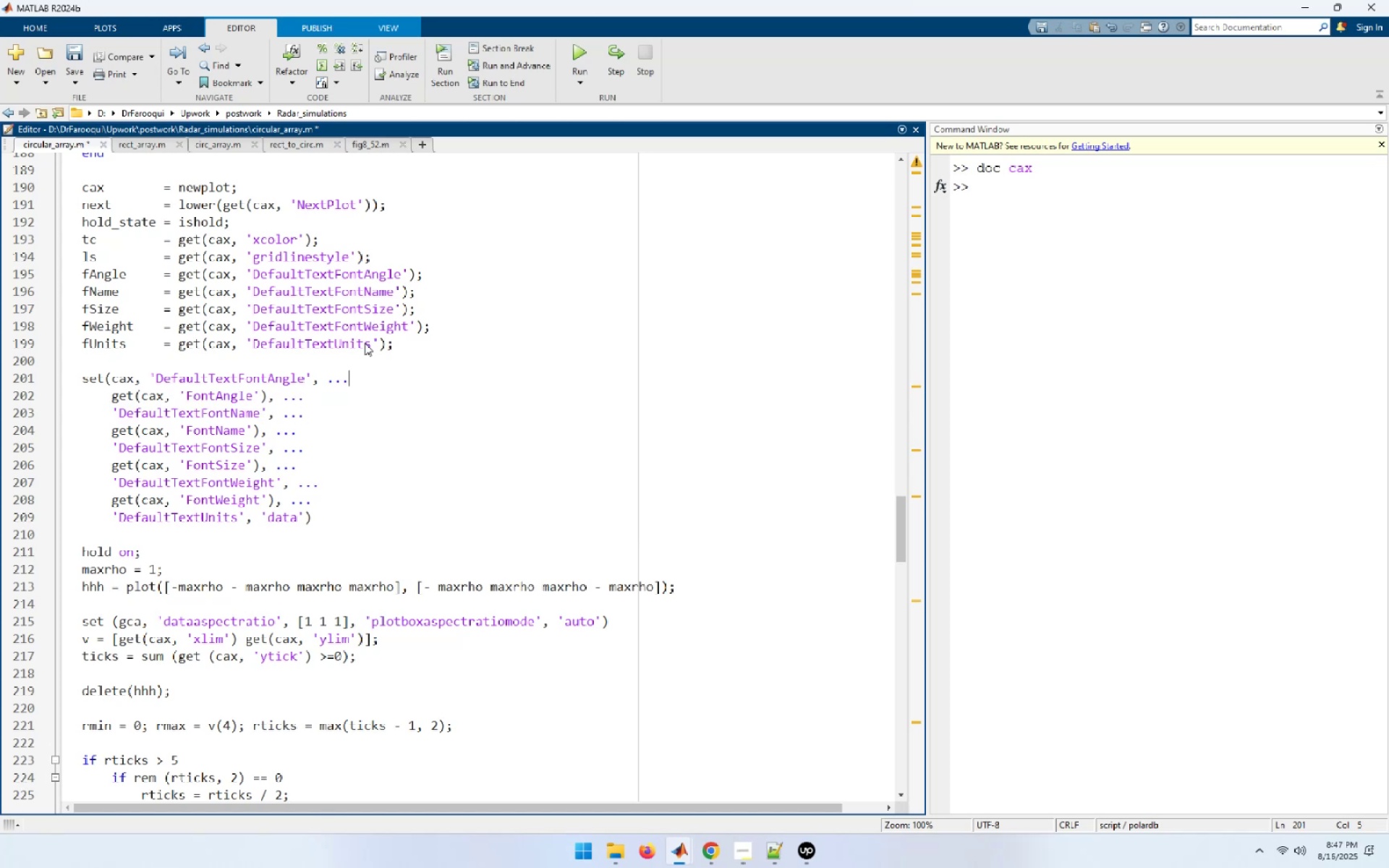 
key(ArrowLeft)
 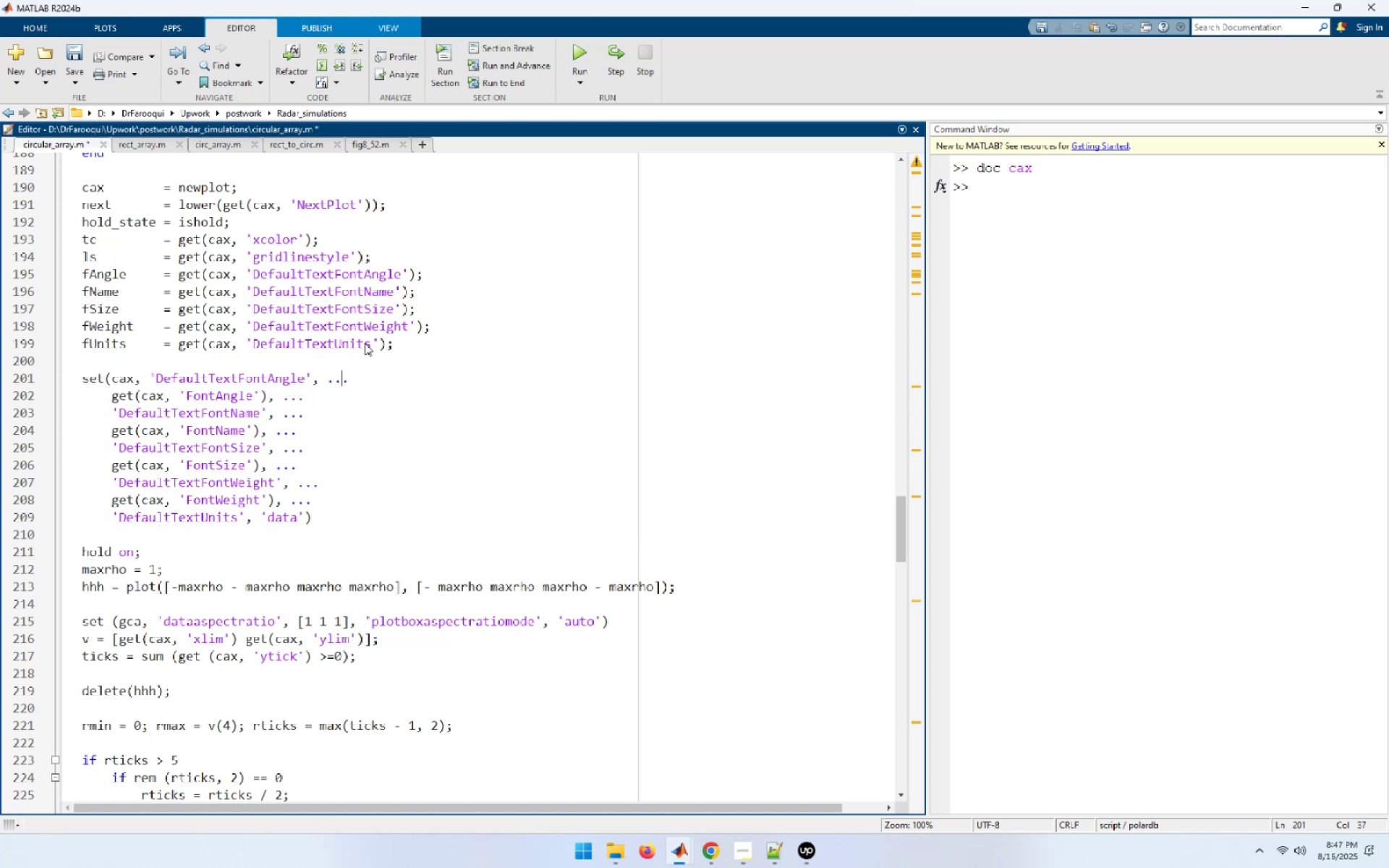 
key(ArrowLeft)
 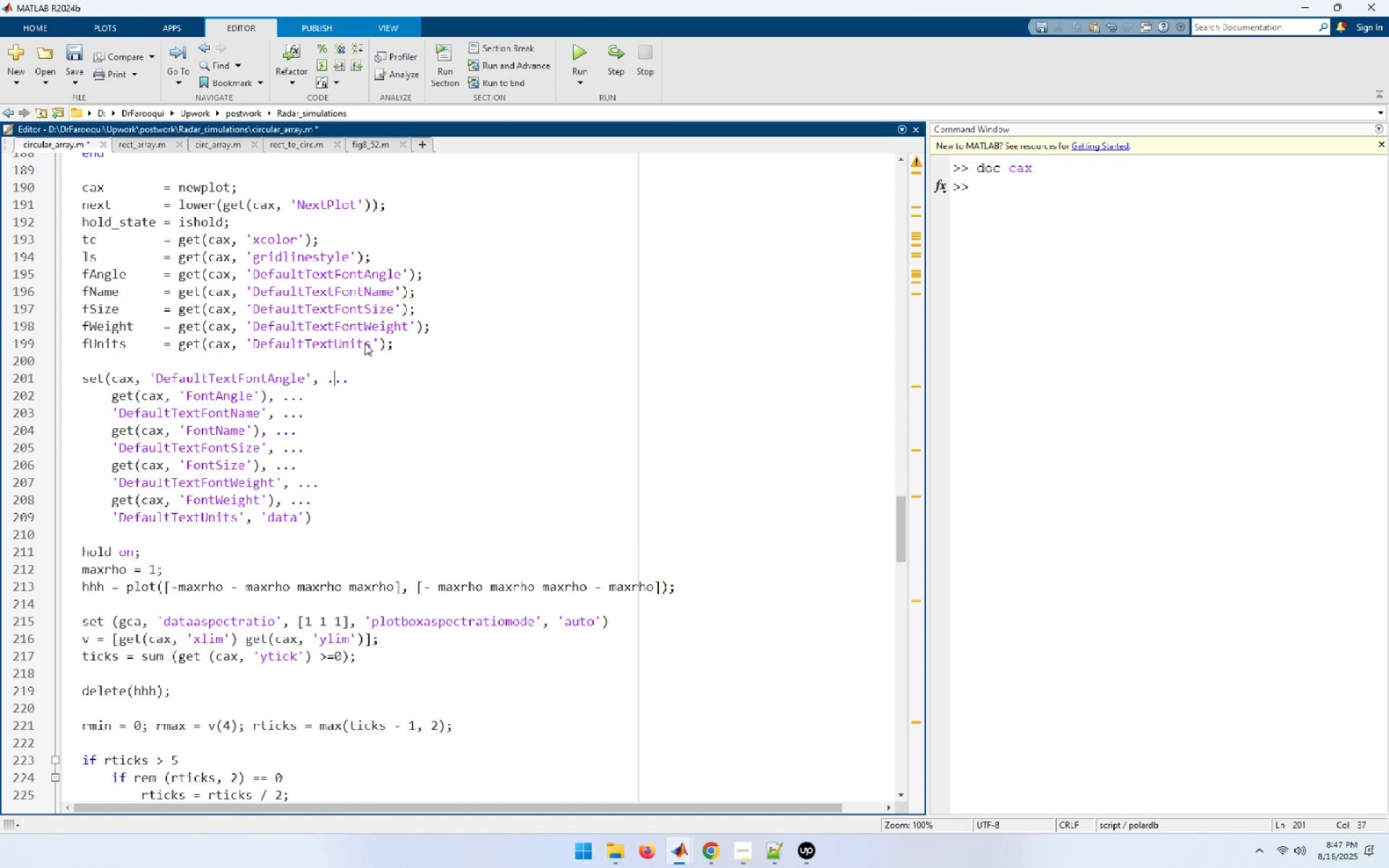 
key(ArrowLeft)
 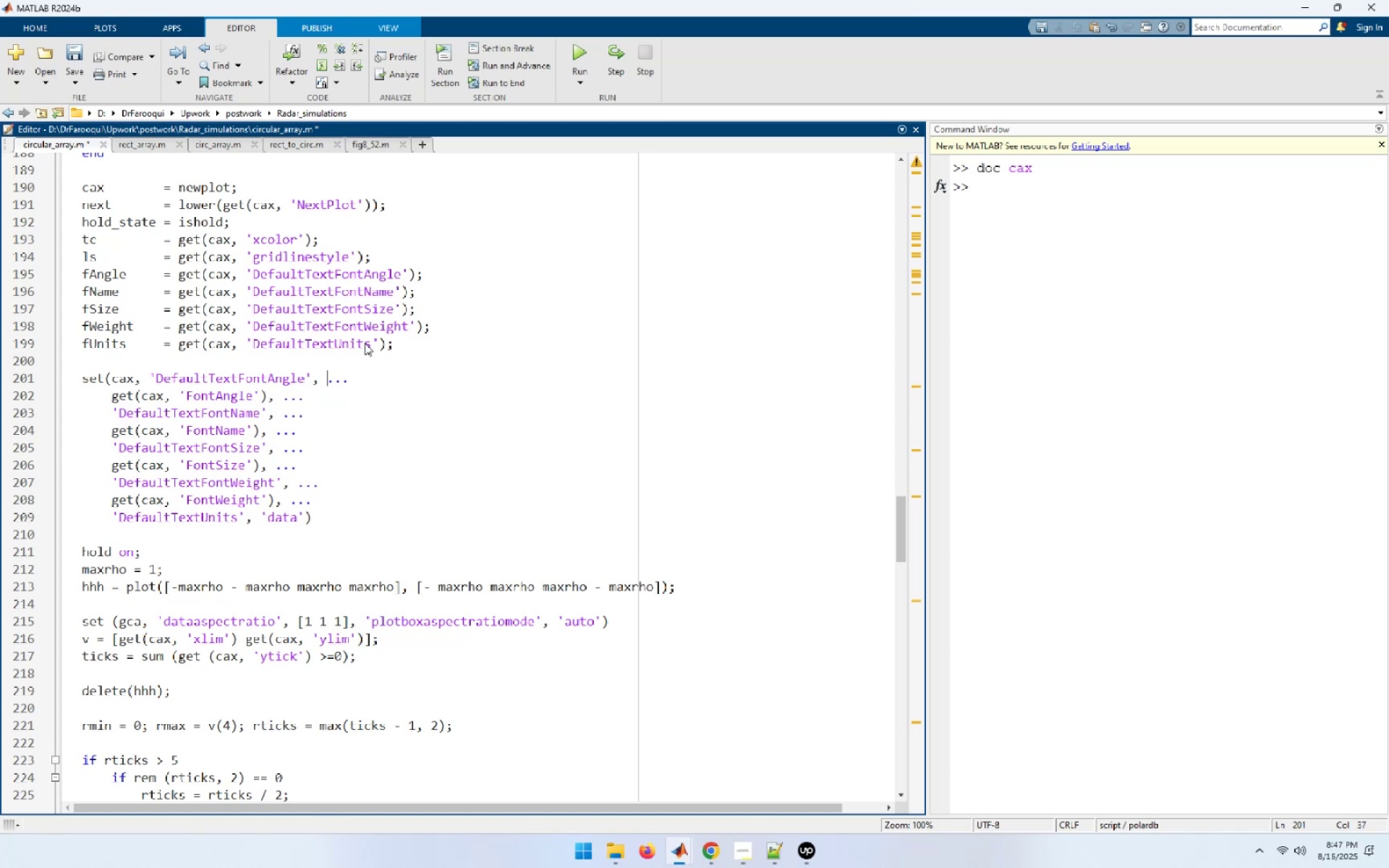 
key(ArrowLeft)
 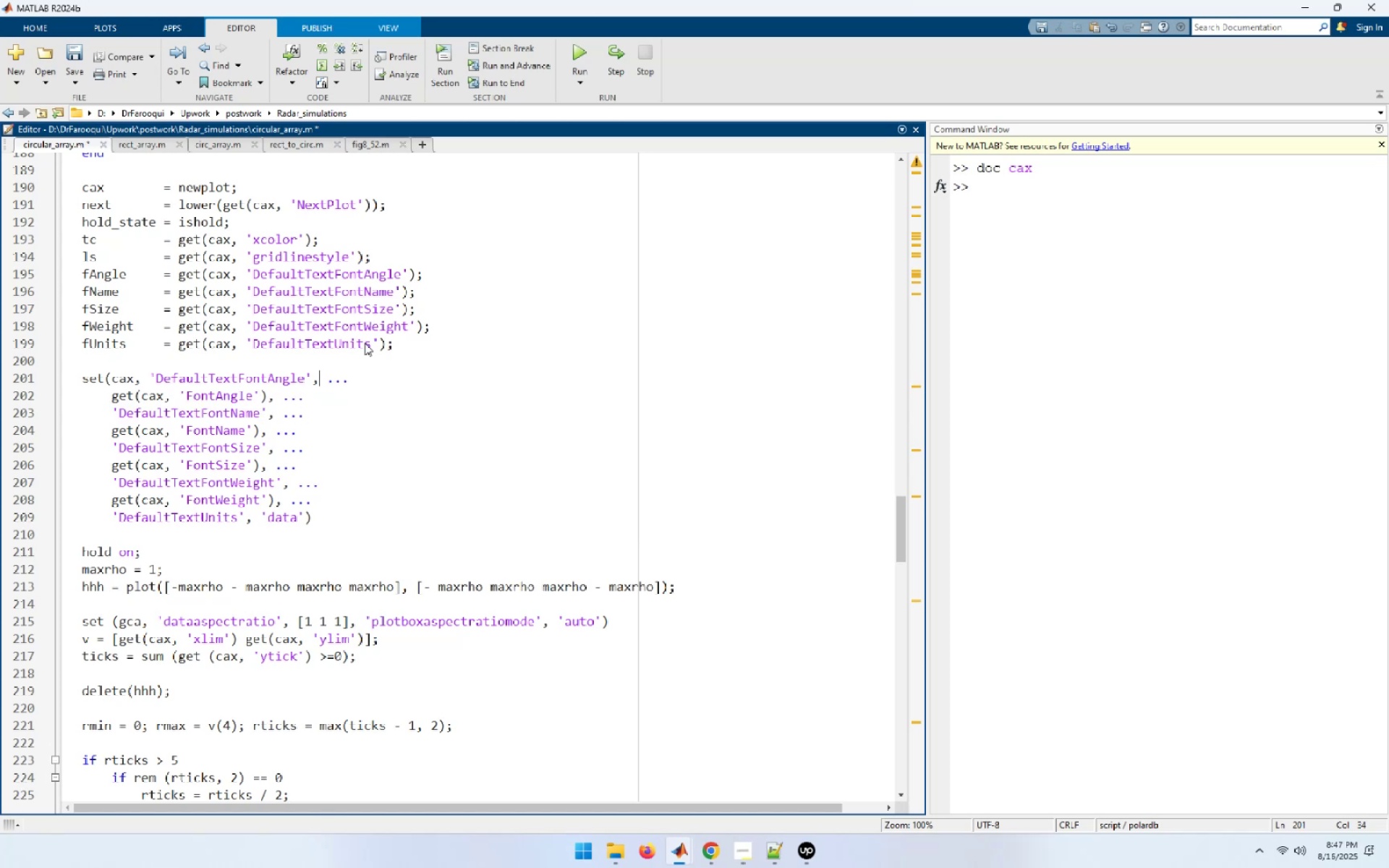 
key(Shift+End)
 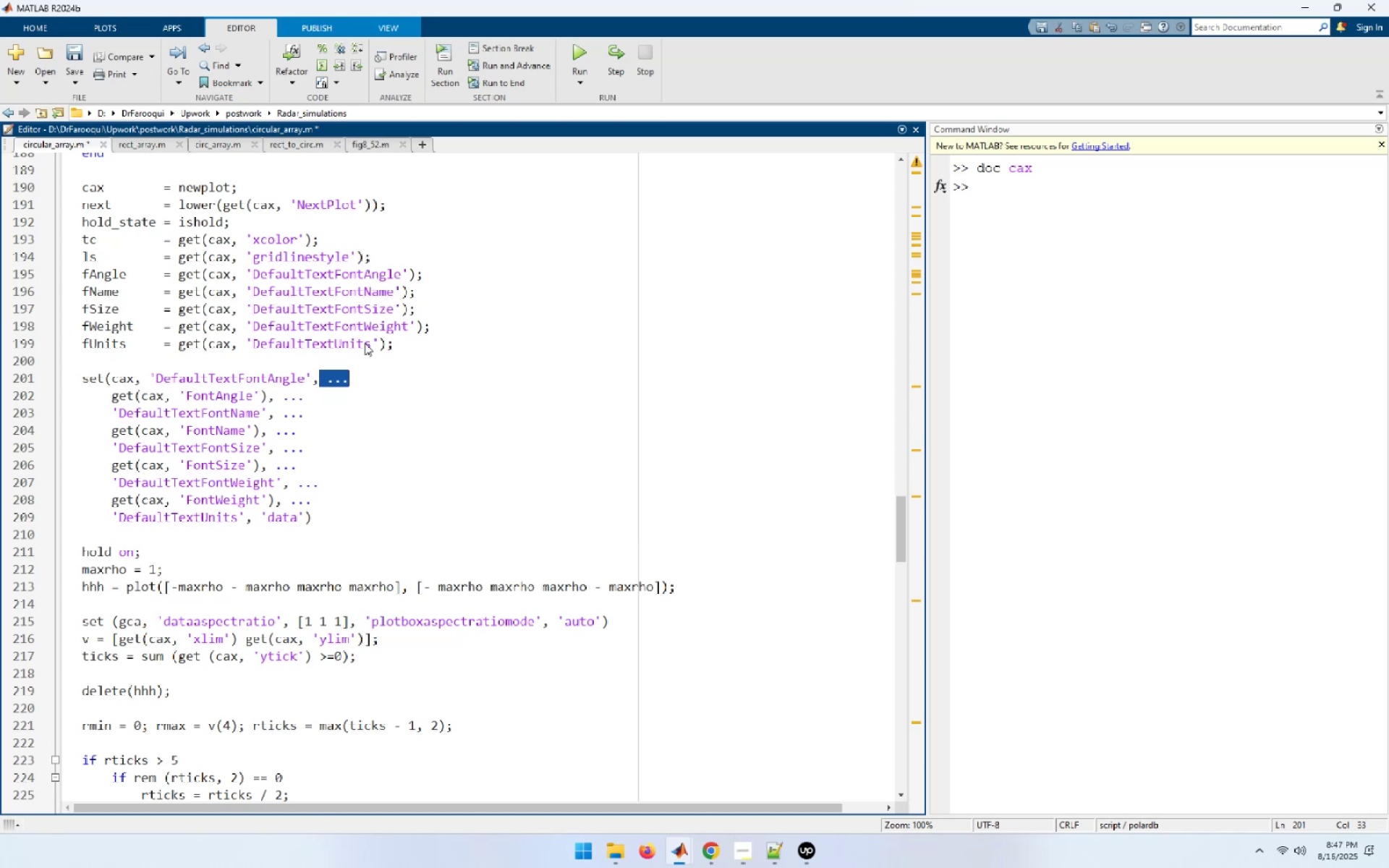 
key(Shift+ArrowDown)
 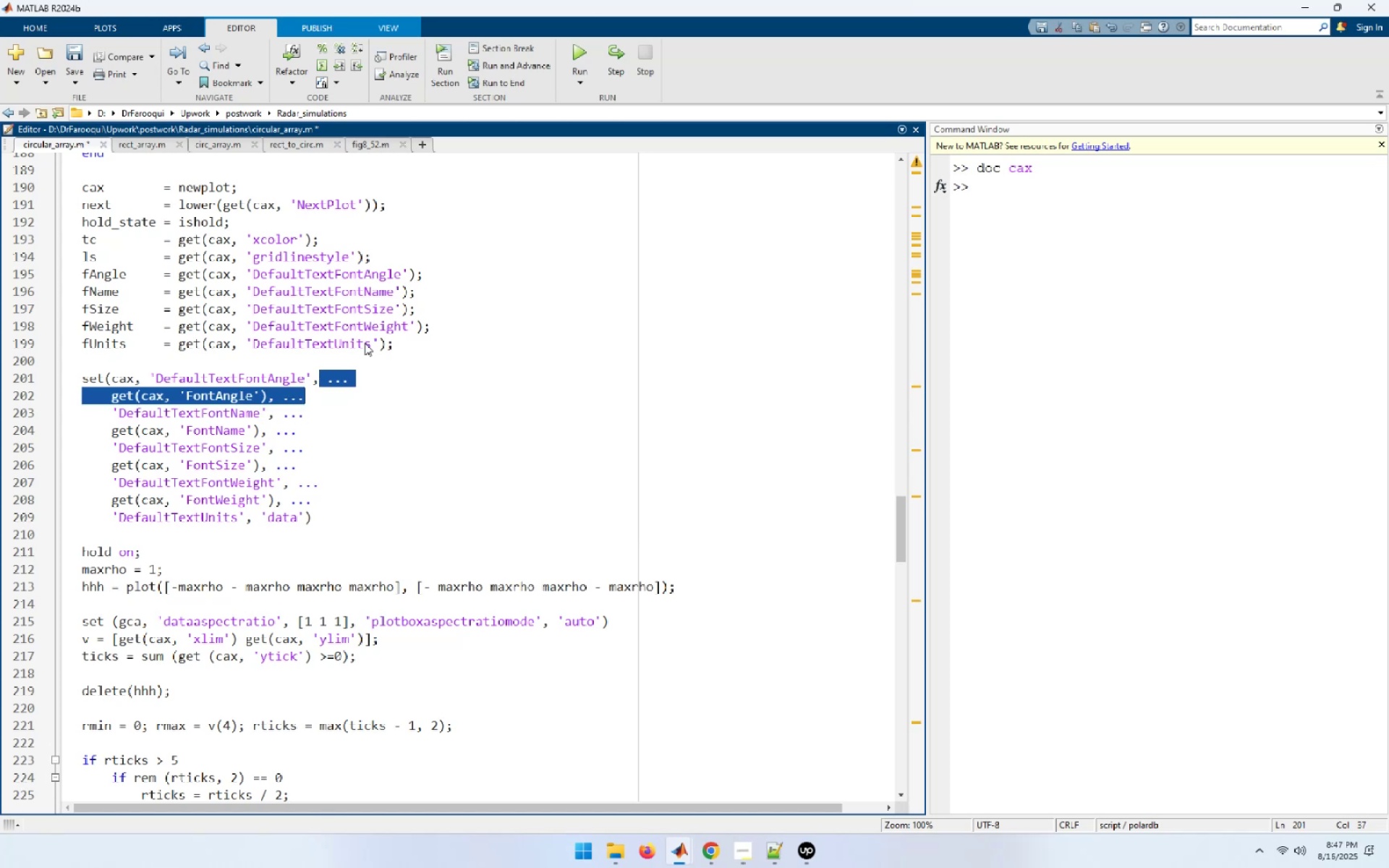 
key(Shift+Home)
 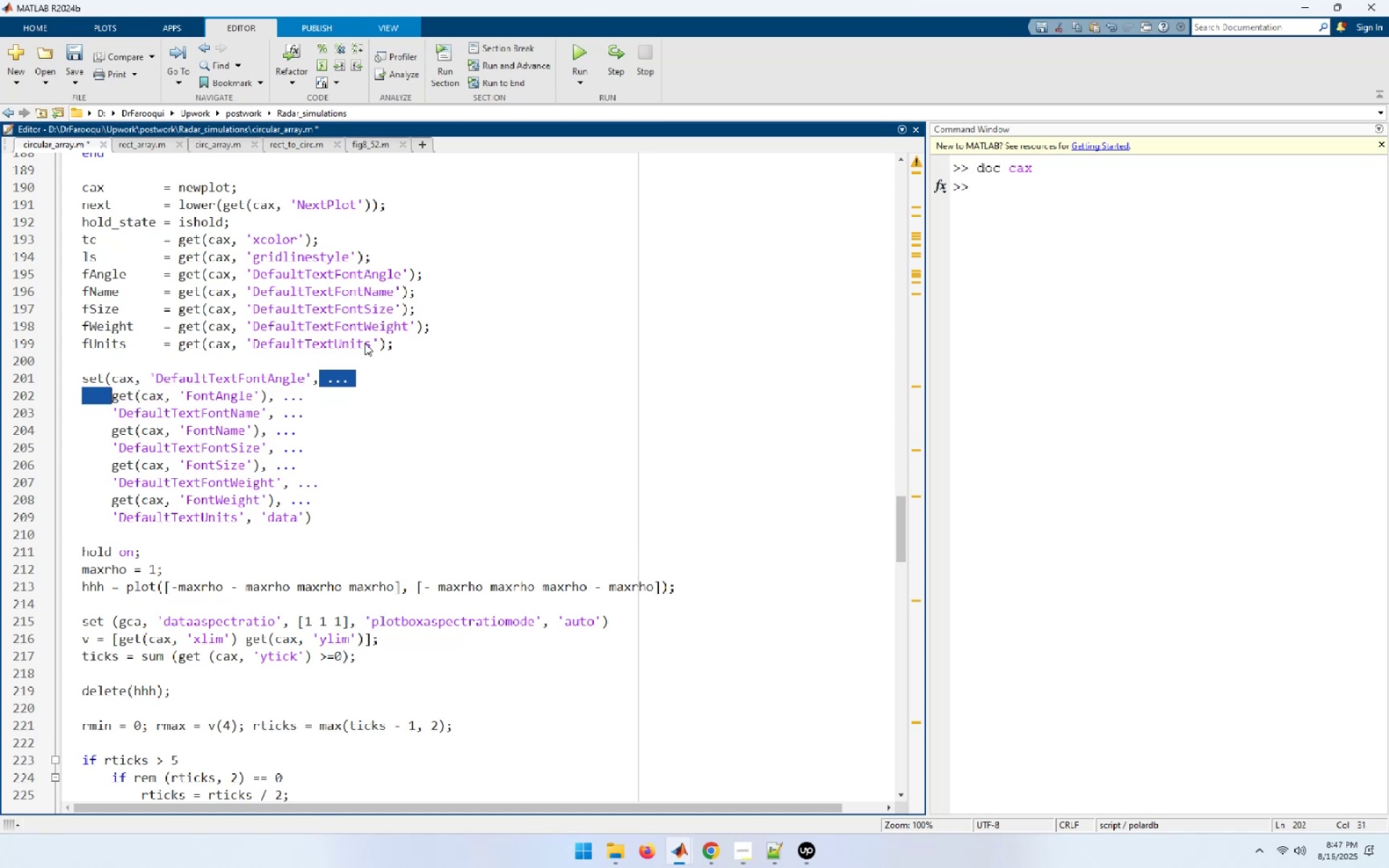 
key(Delete)
 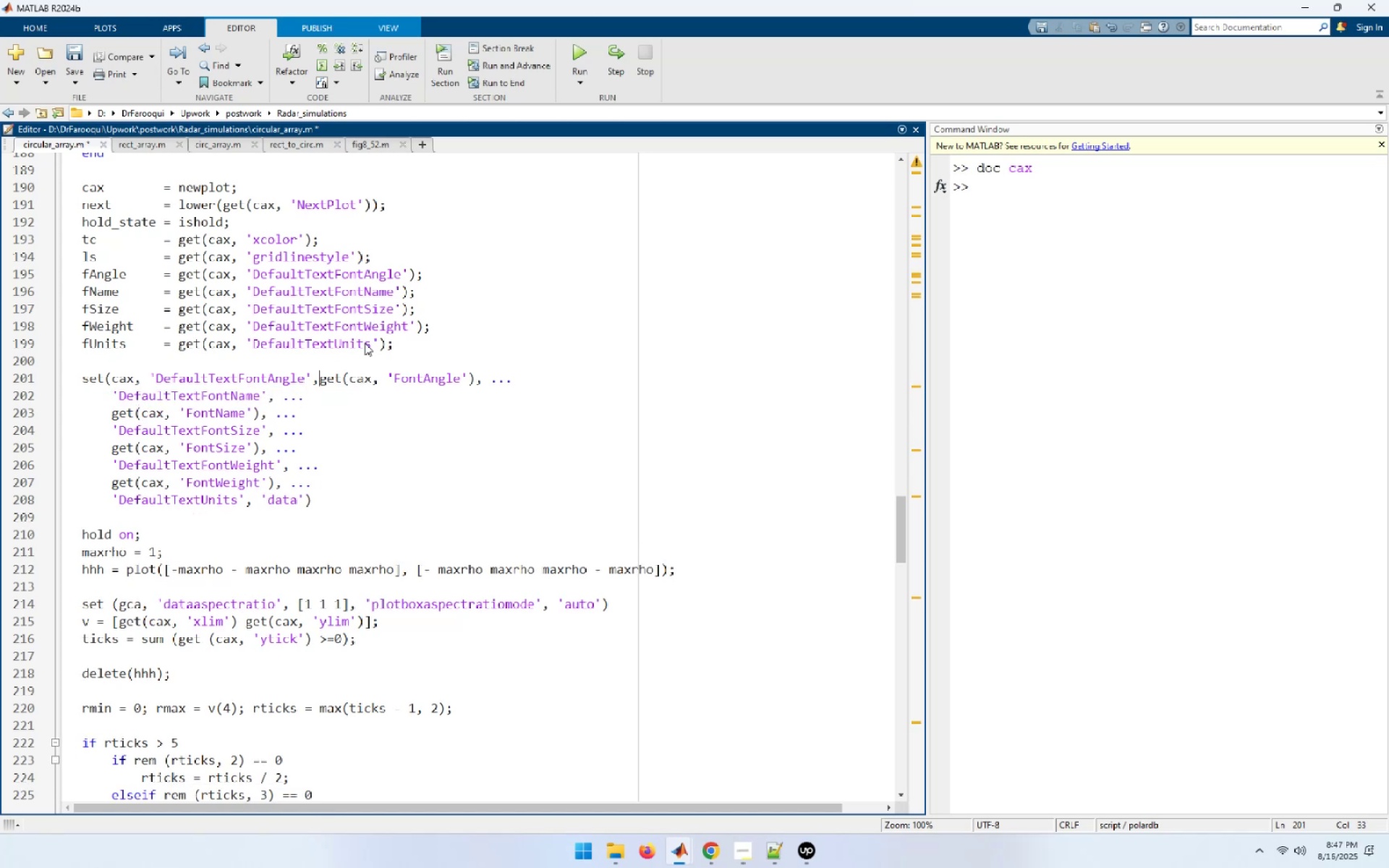 
key(ArrowDown)
 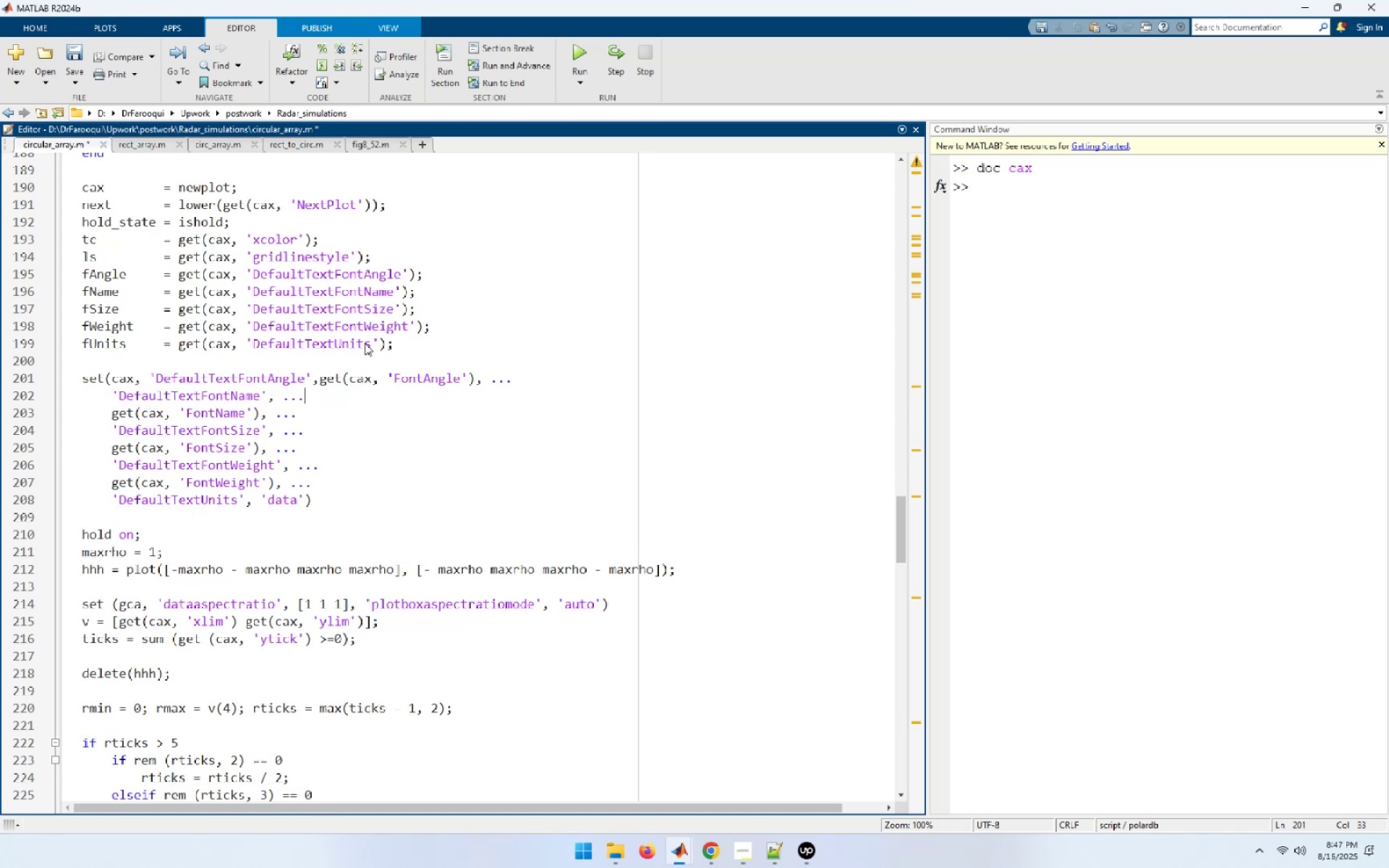 
key(ArrowLeft)
 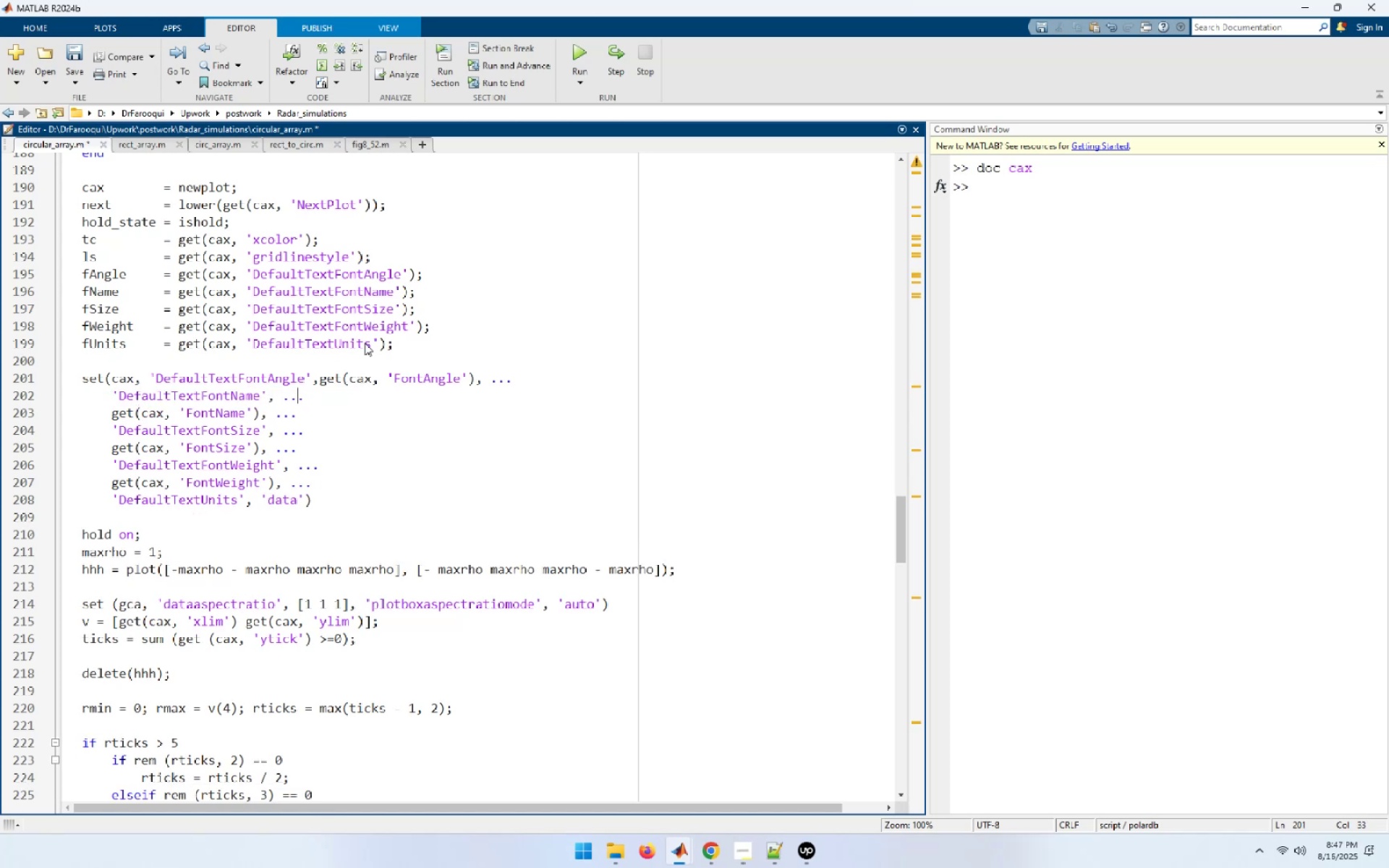 
key(ArrowLeft)
 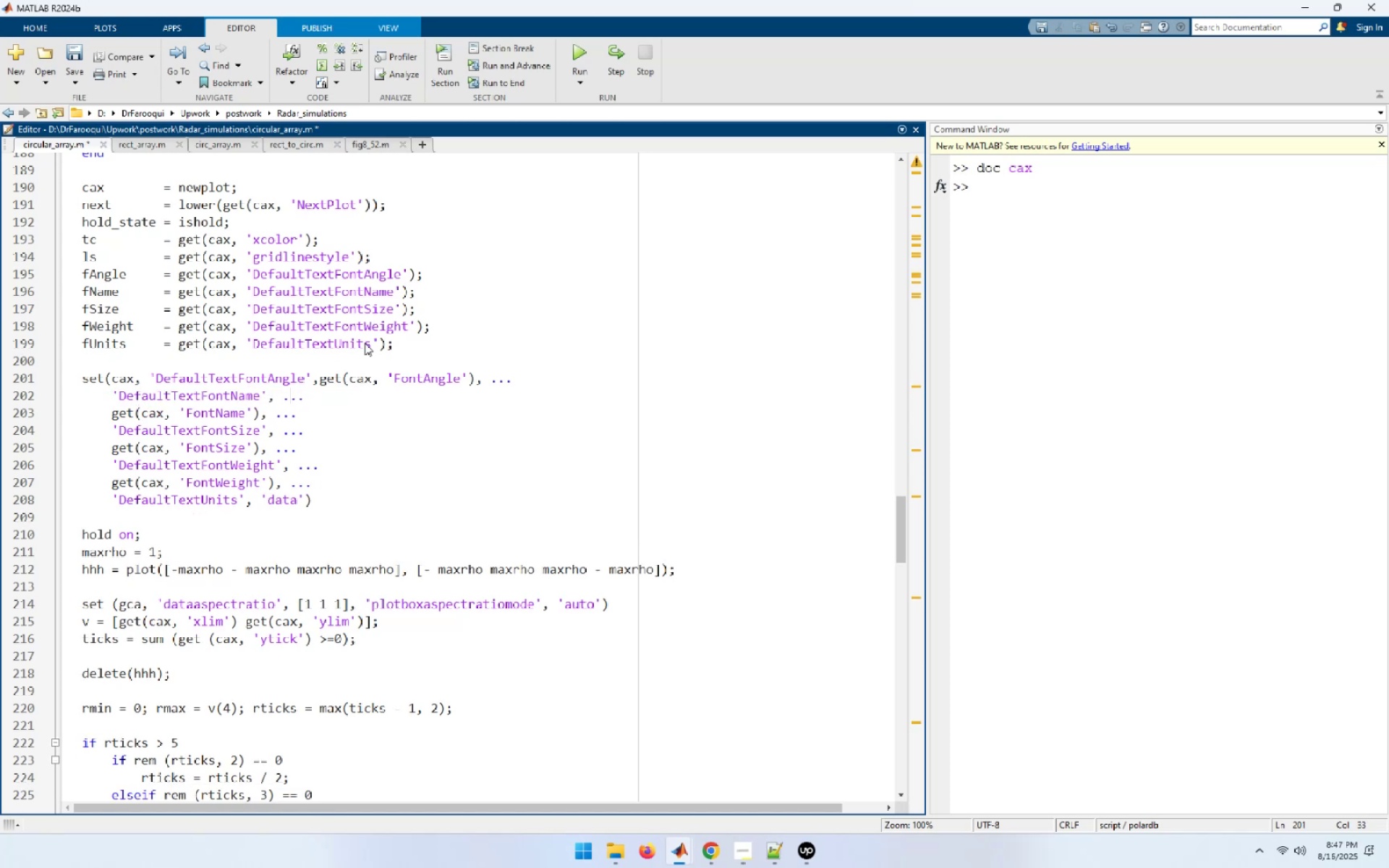 
key(ArrowLeft)
 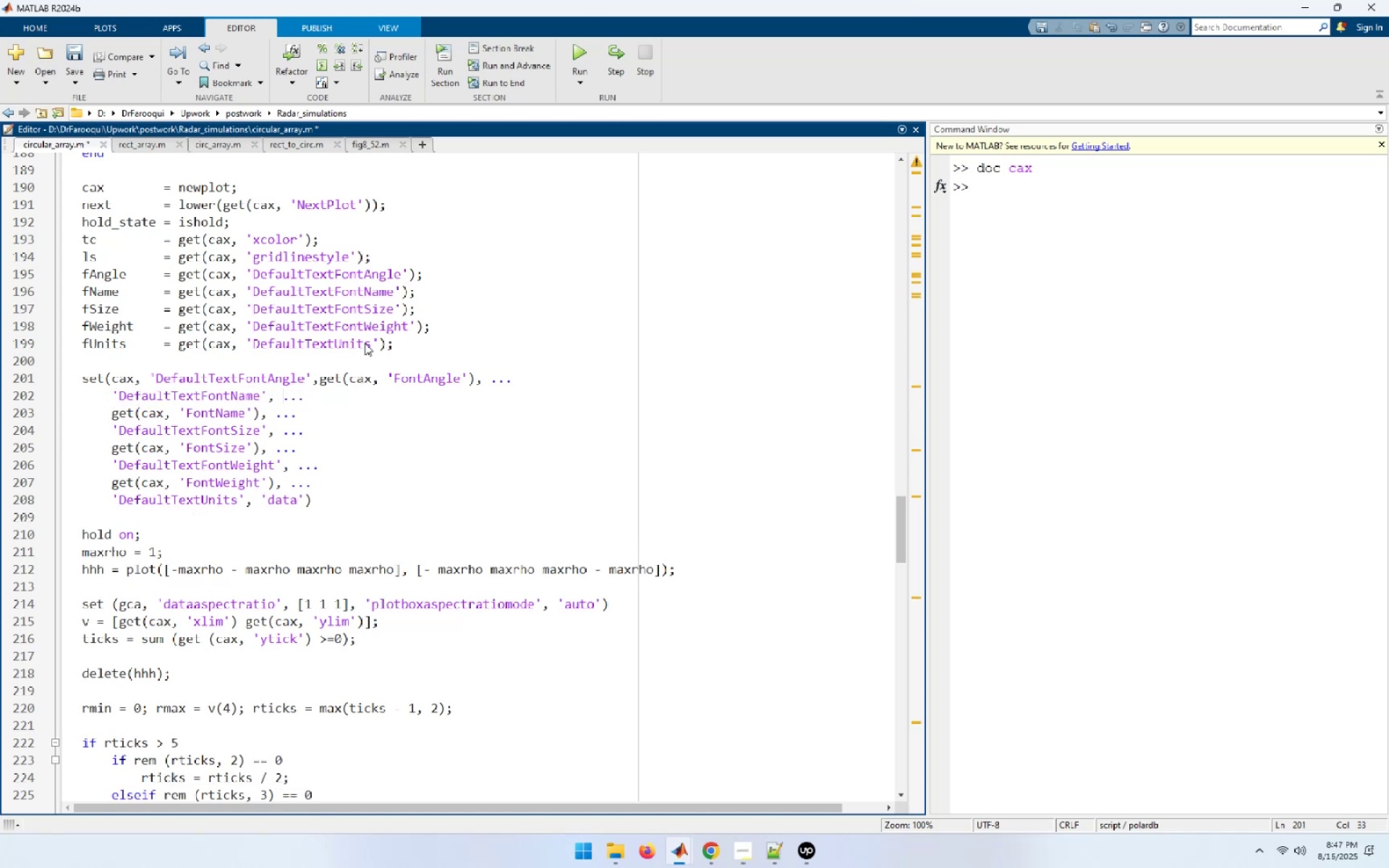 
key(ArrowLeft)
 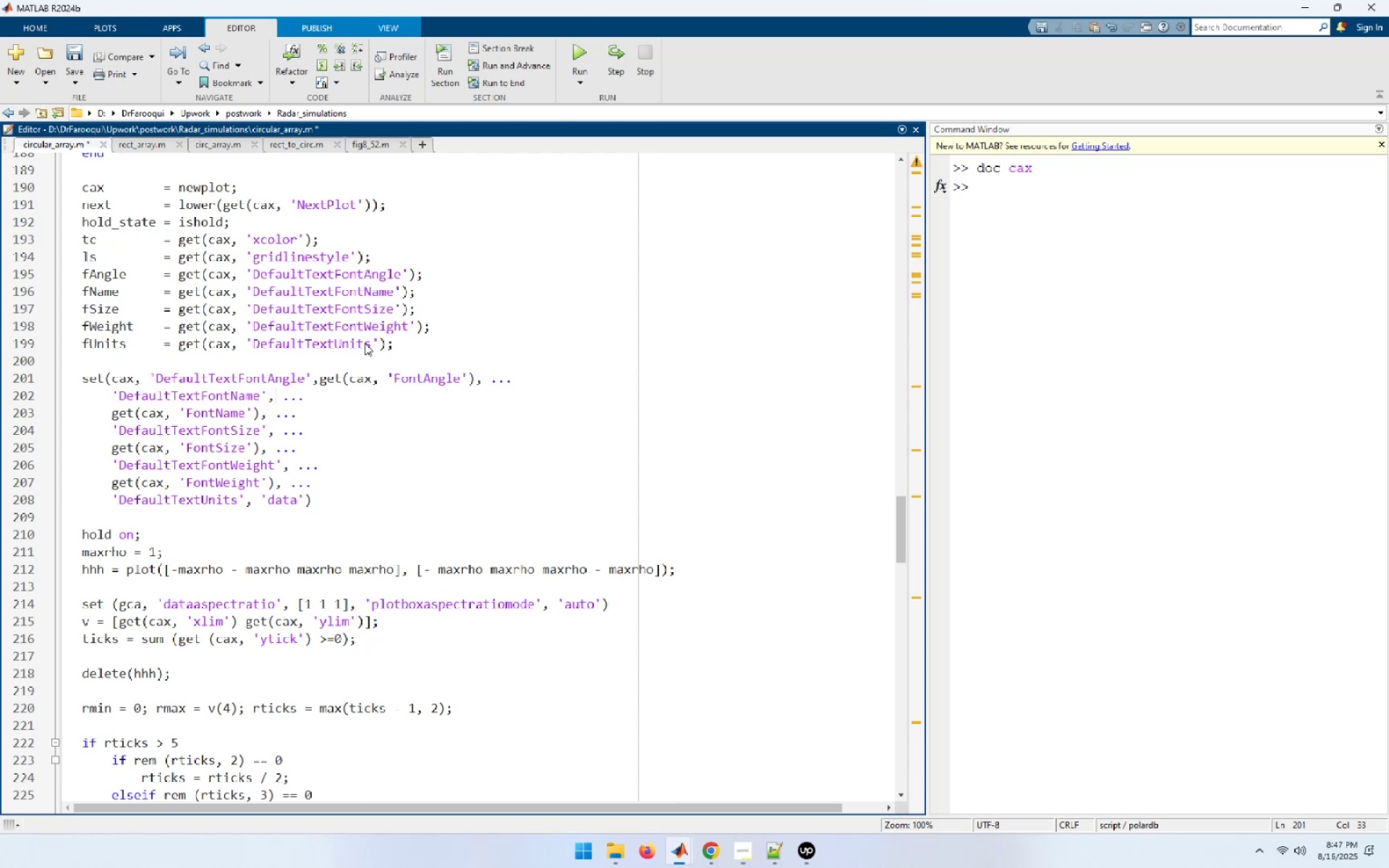 
key(Shift+End)
 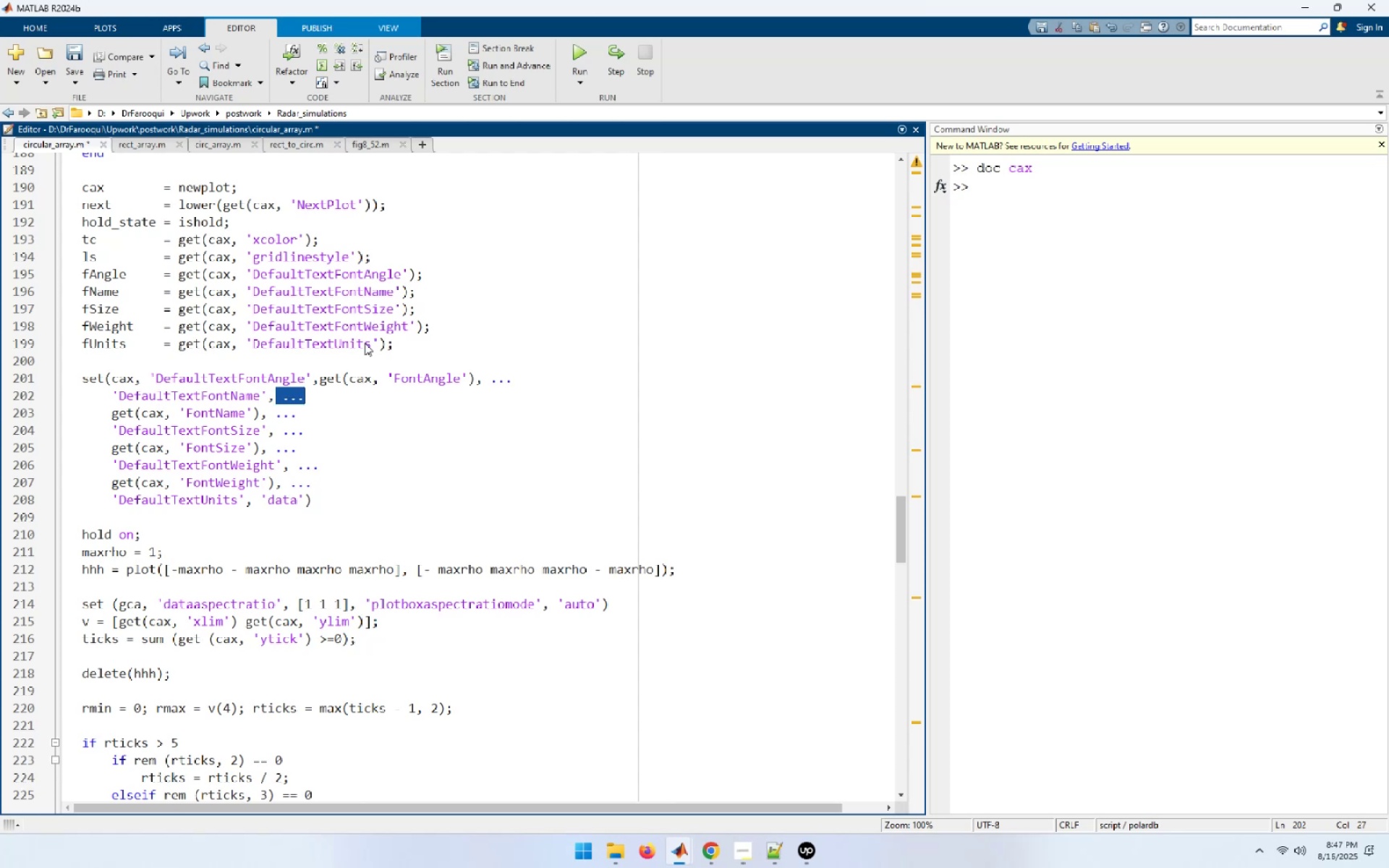 
key(Shift+ArrowDown)
 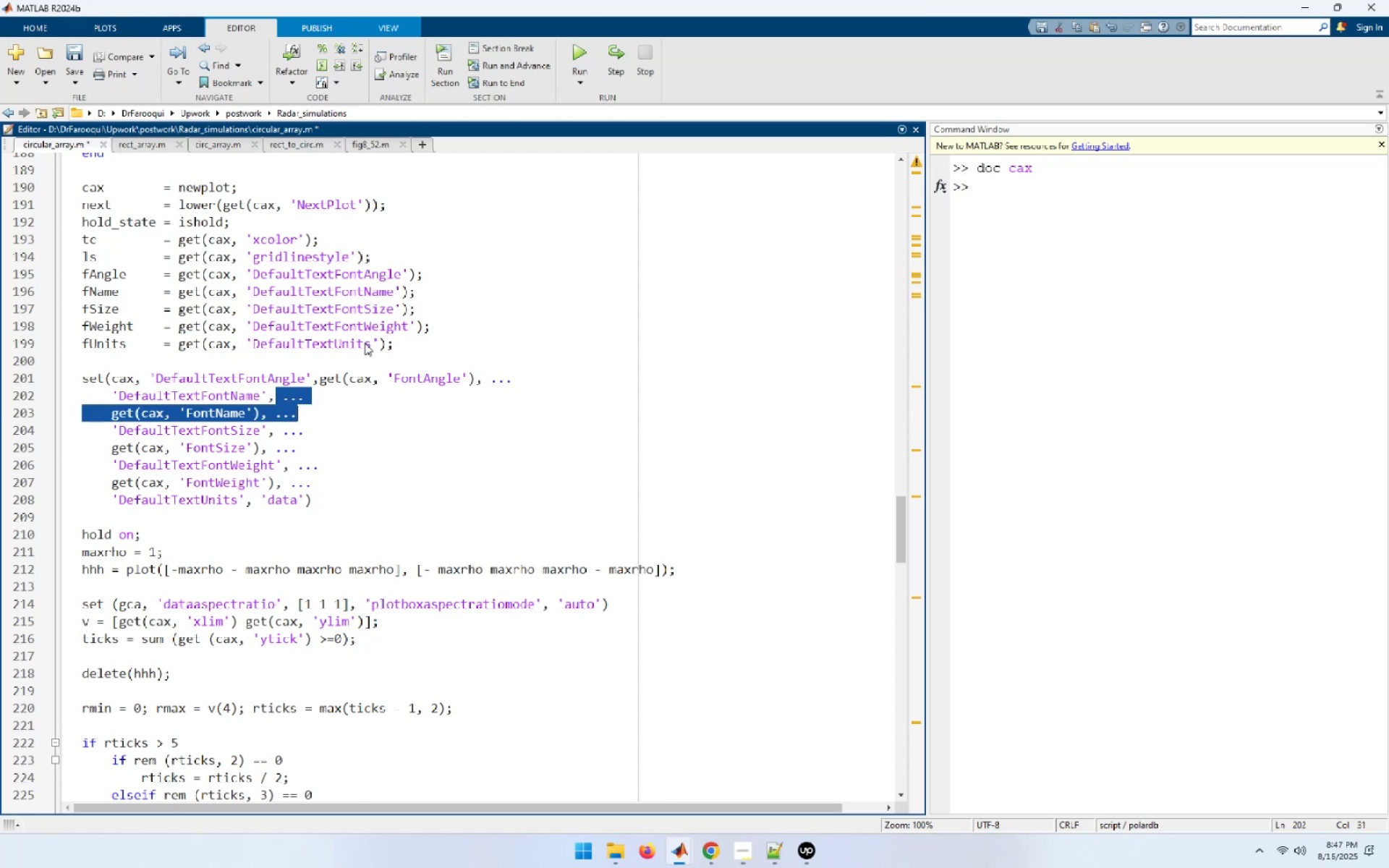 
key(Shift+Home)
 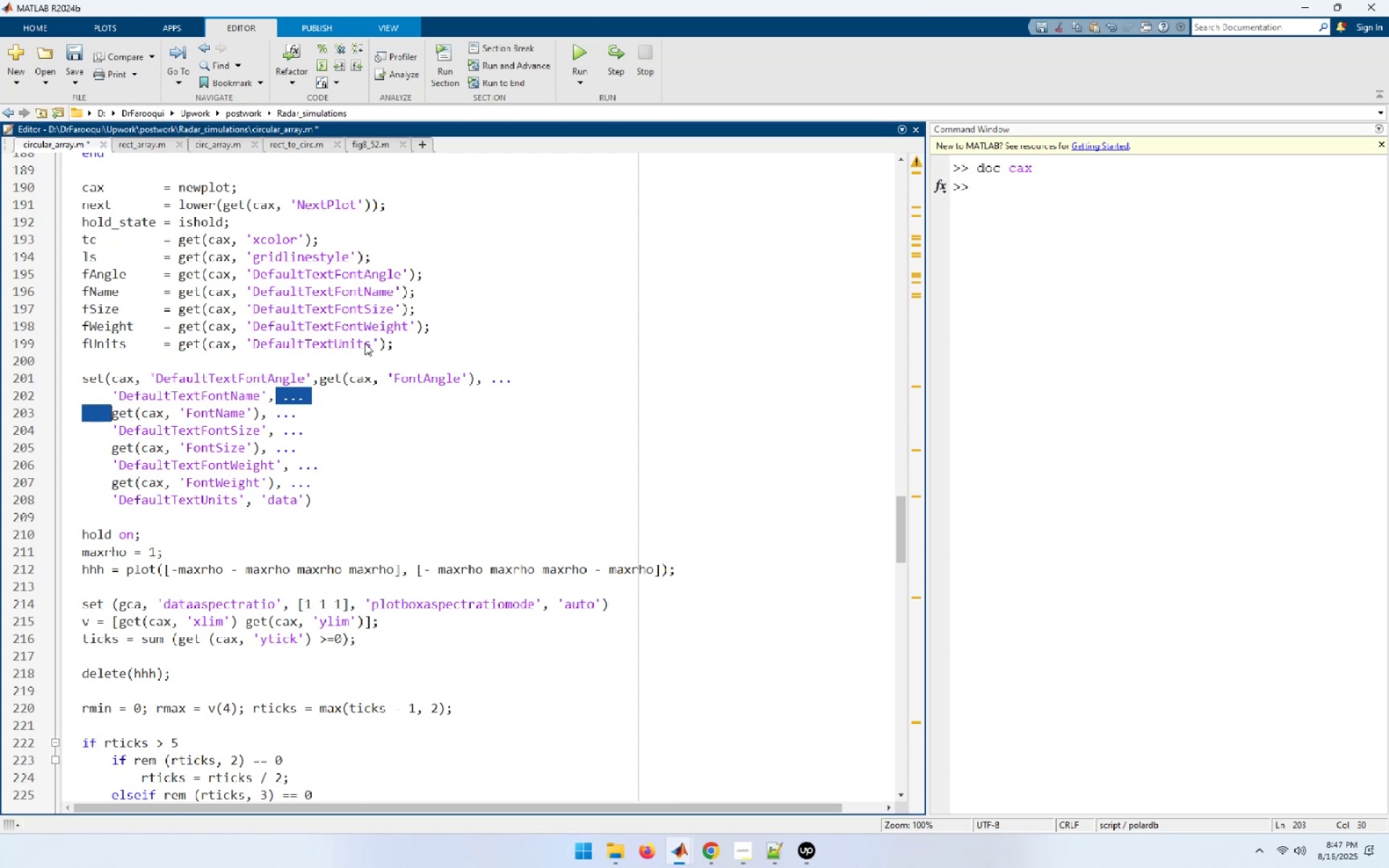 
key(Delete)
 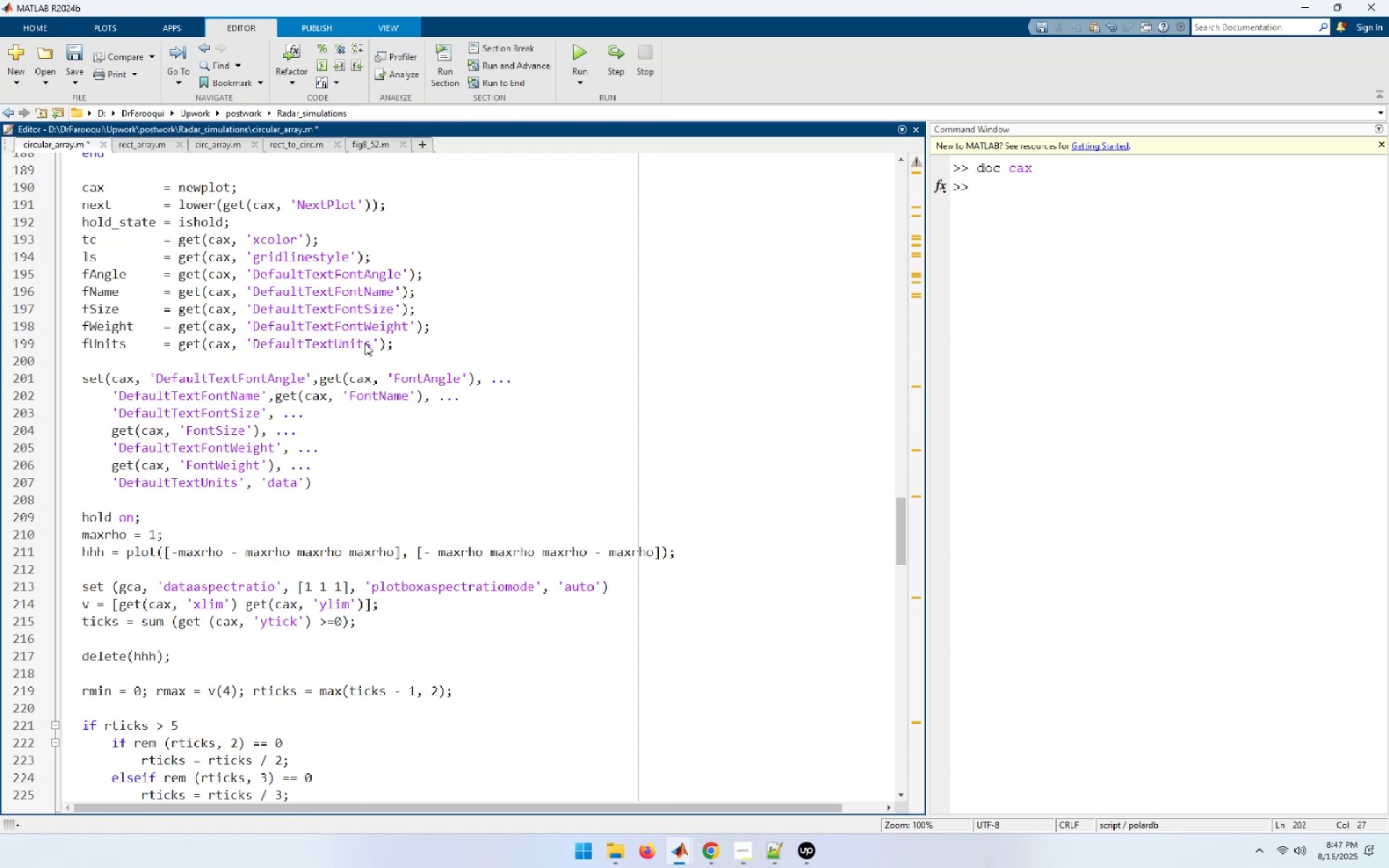 
key(ArrowDown)
 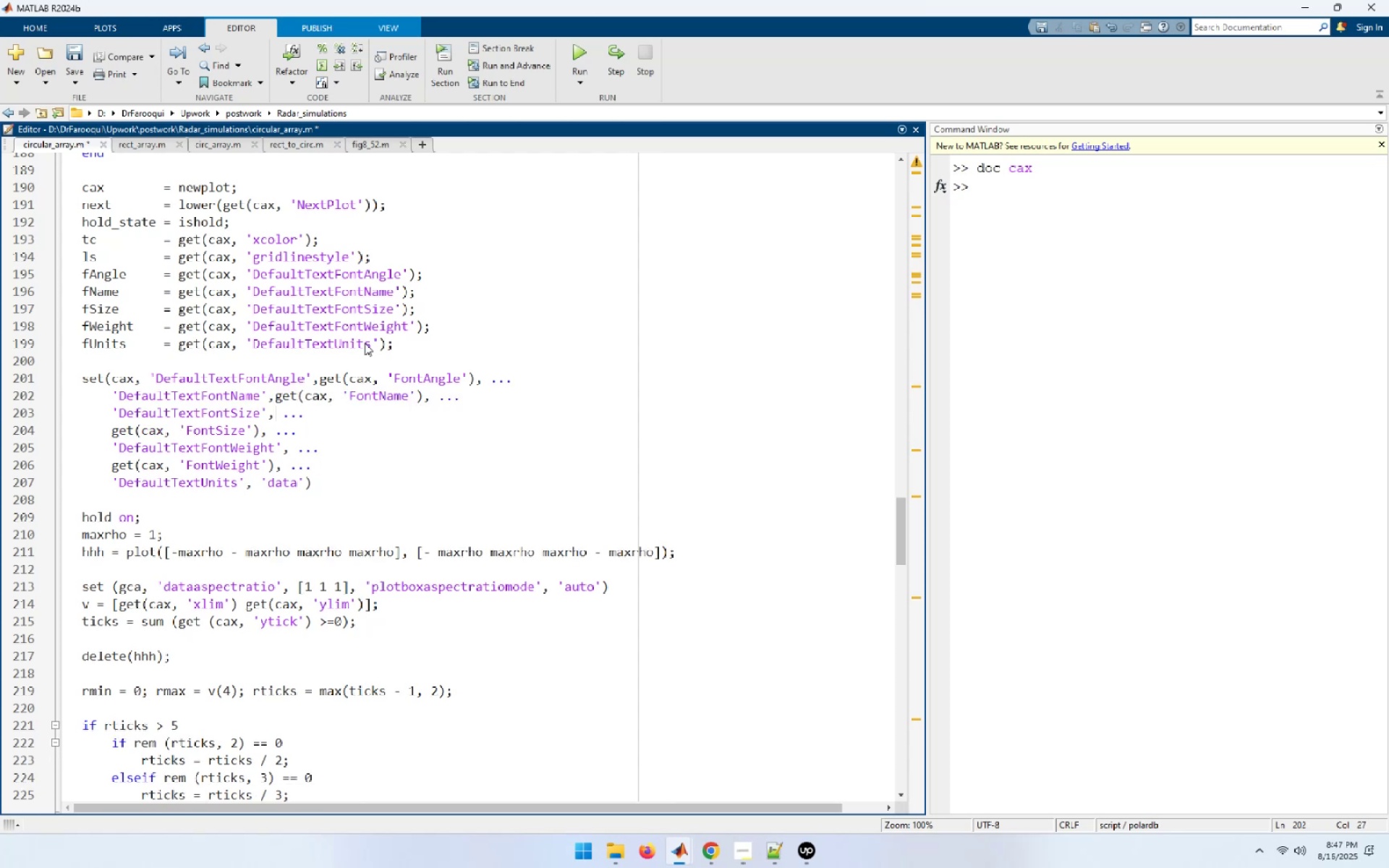 
key(Shift+End)
 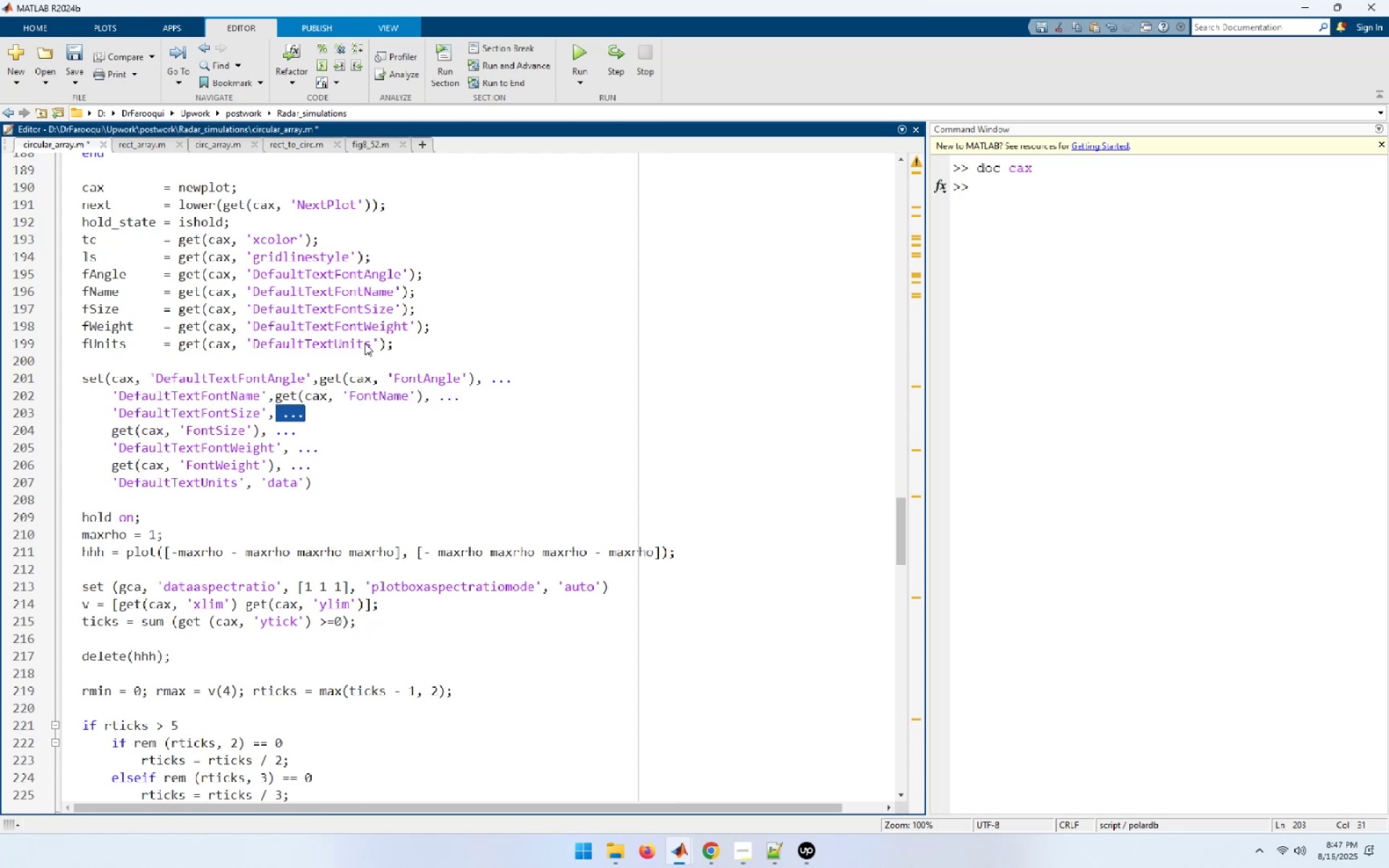 
key(Shift+ArrowDown)
 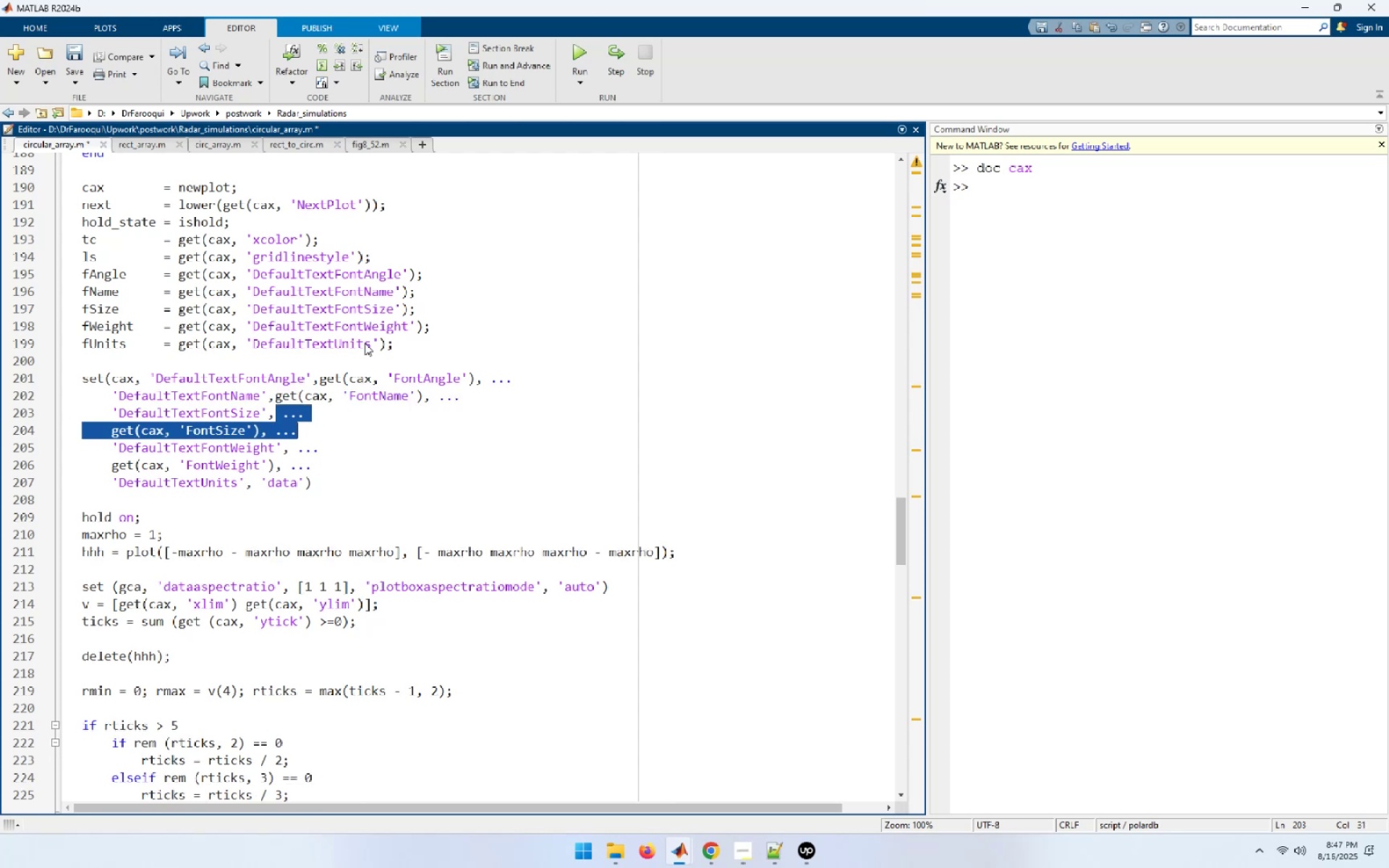 
key(Shift+Home)
 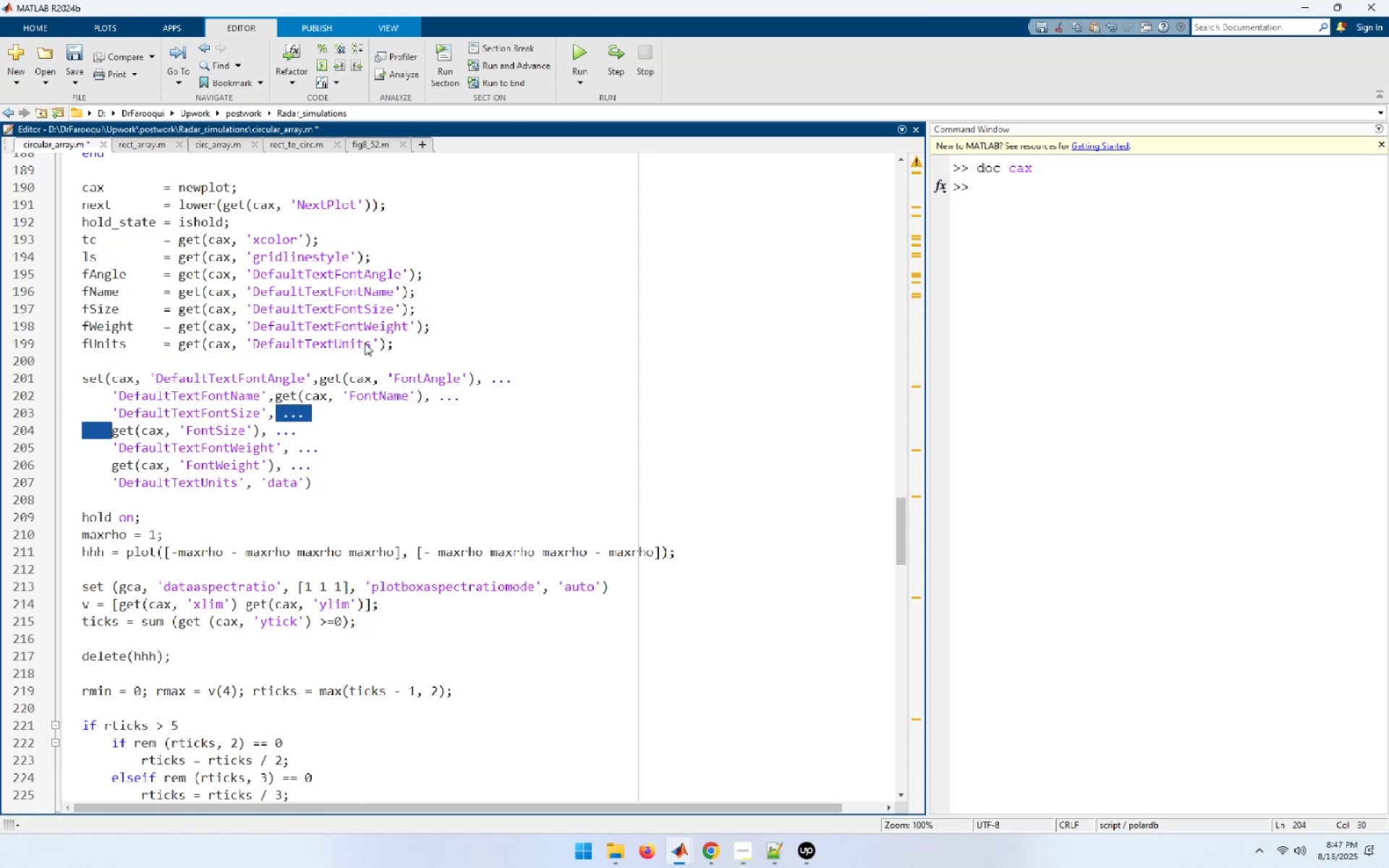 
key(Delete)
 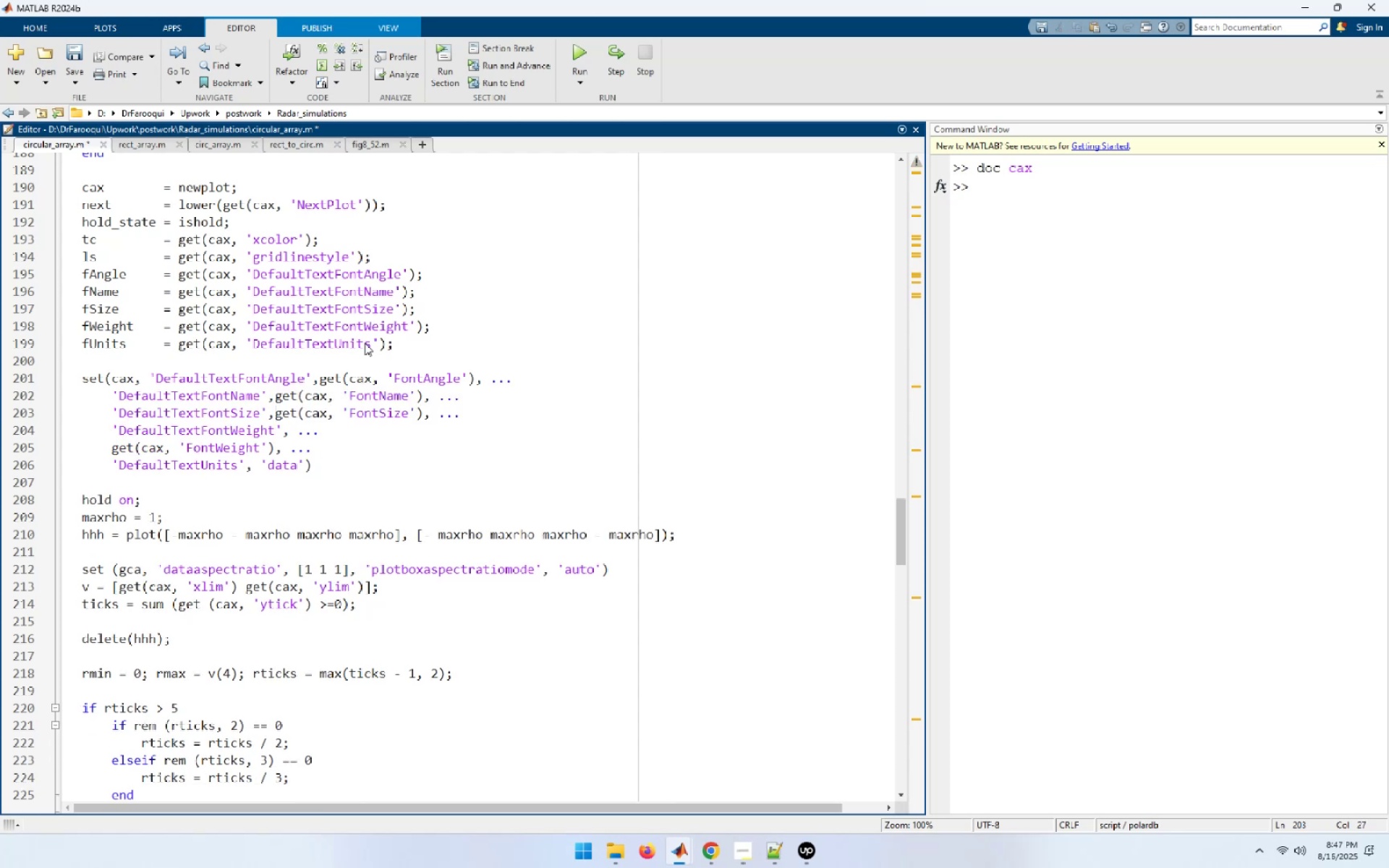 
key(ArrowDown)
 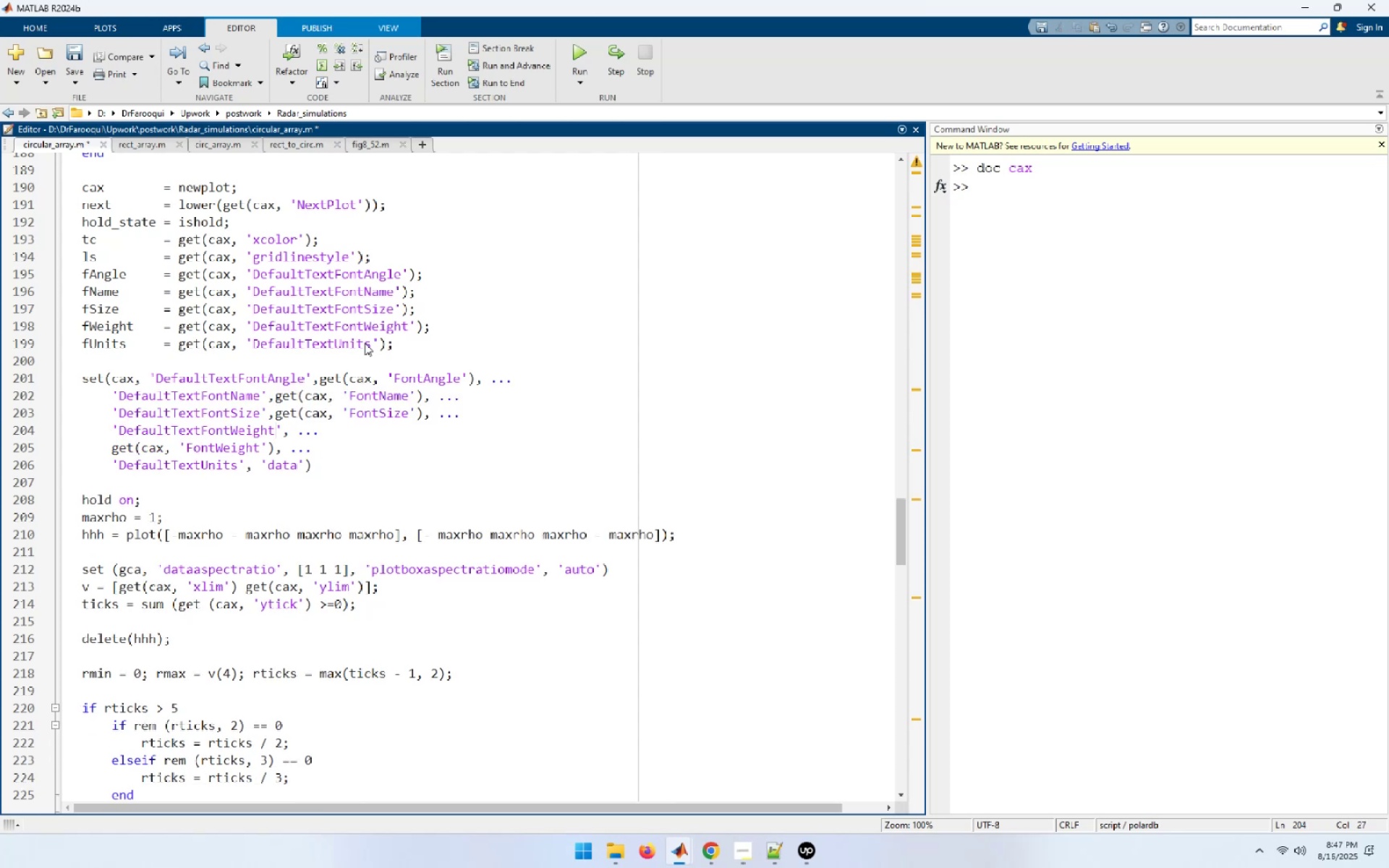 
key(ArrowRight)
 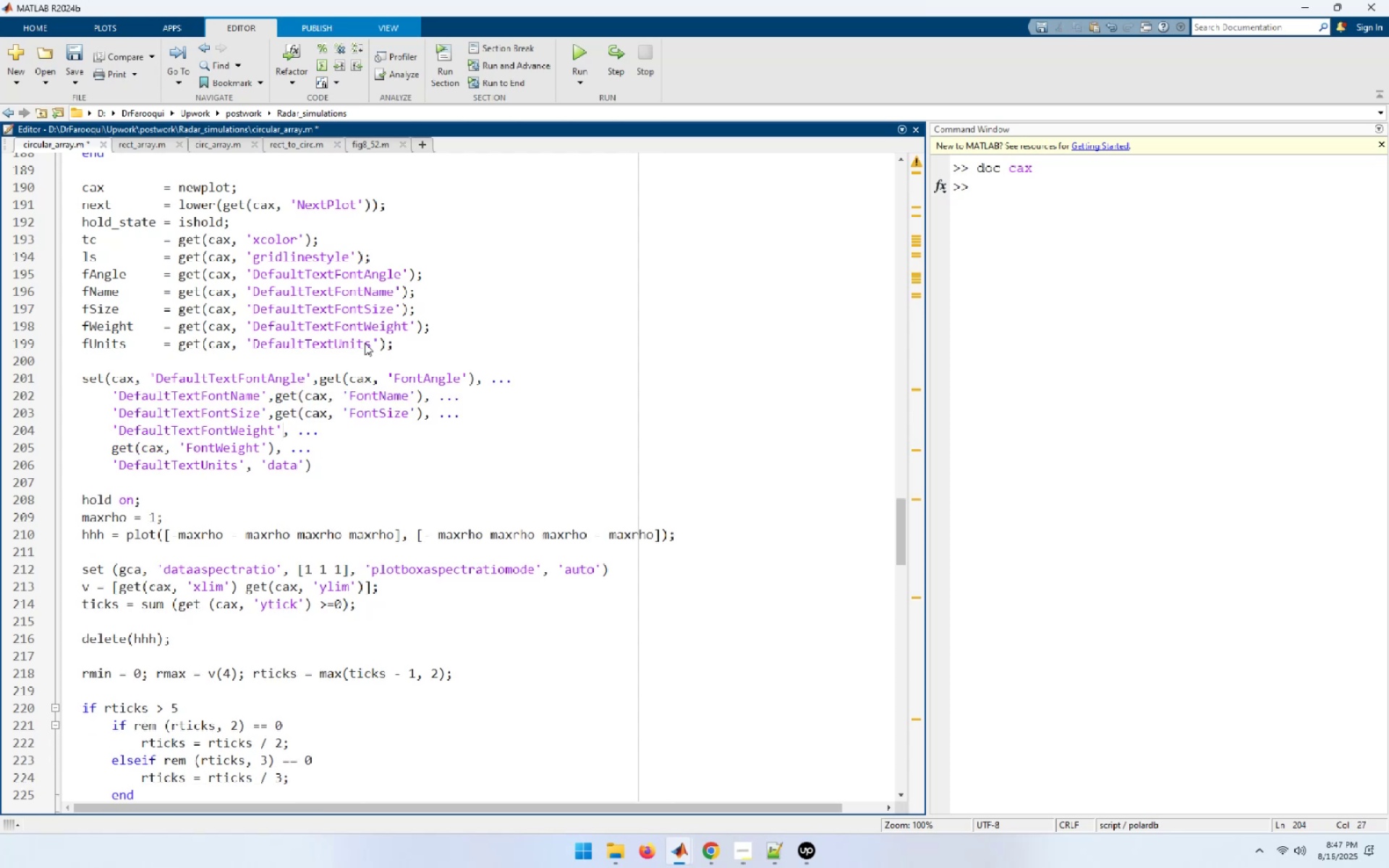 
key(ArrowRight)
 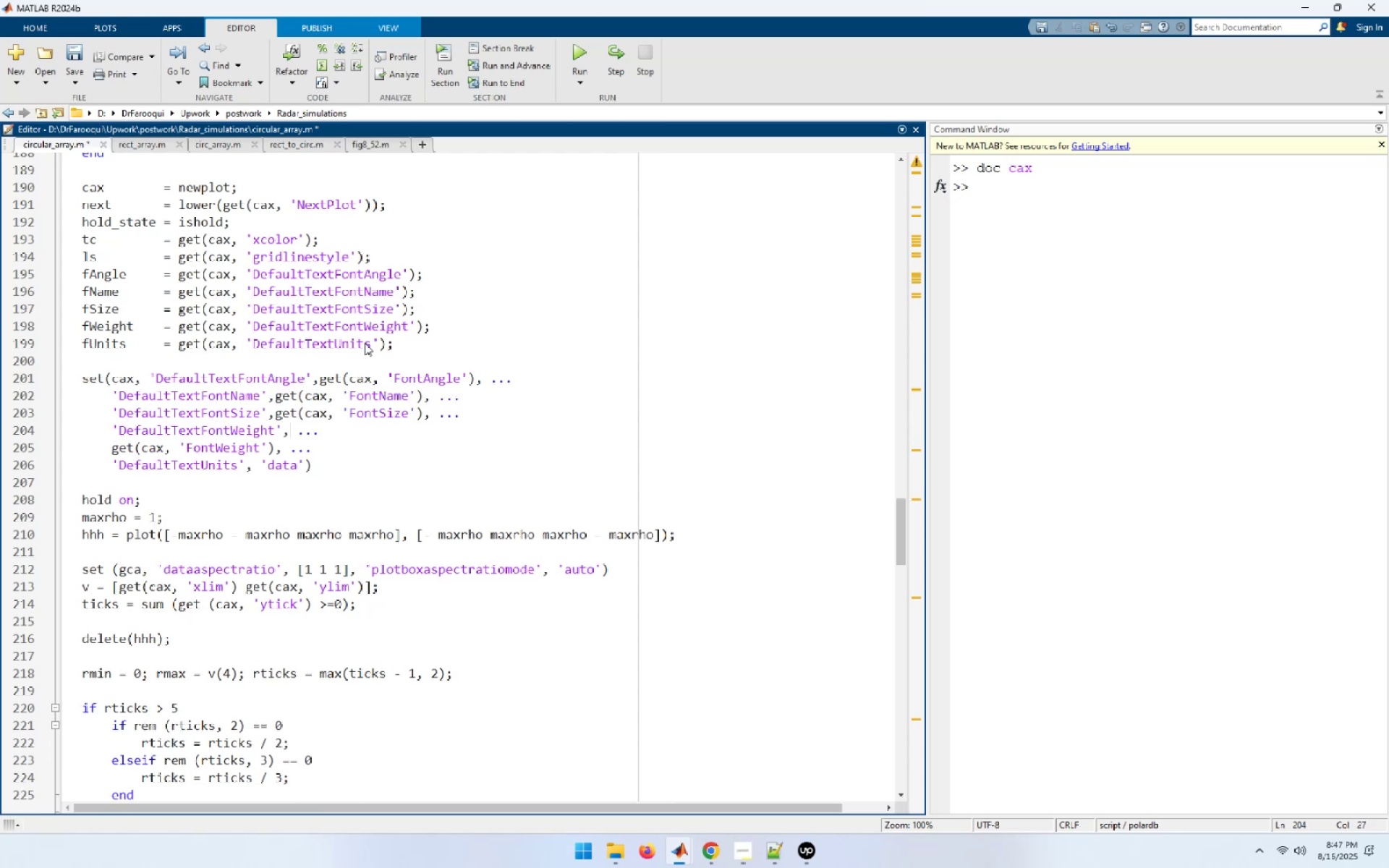 
key(Shift+End)
 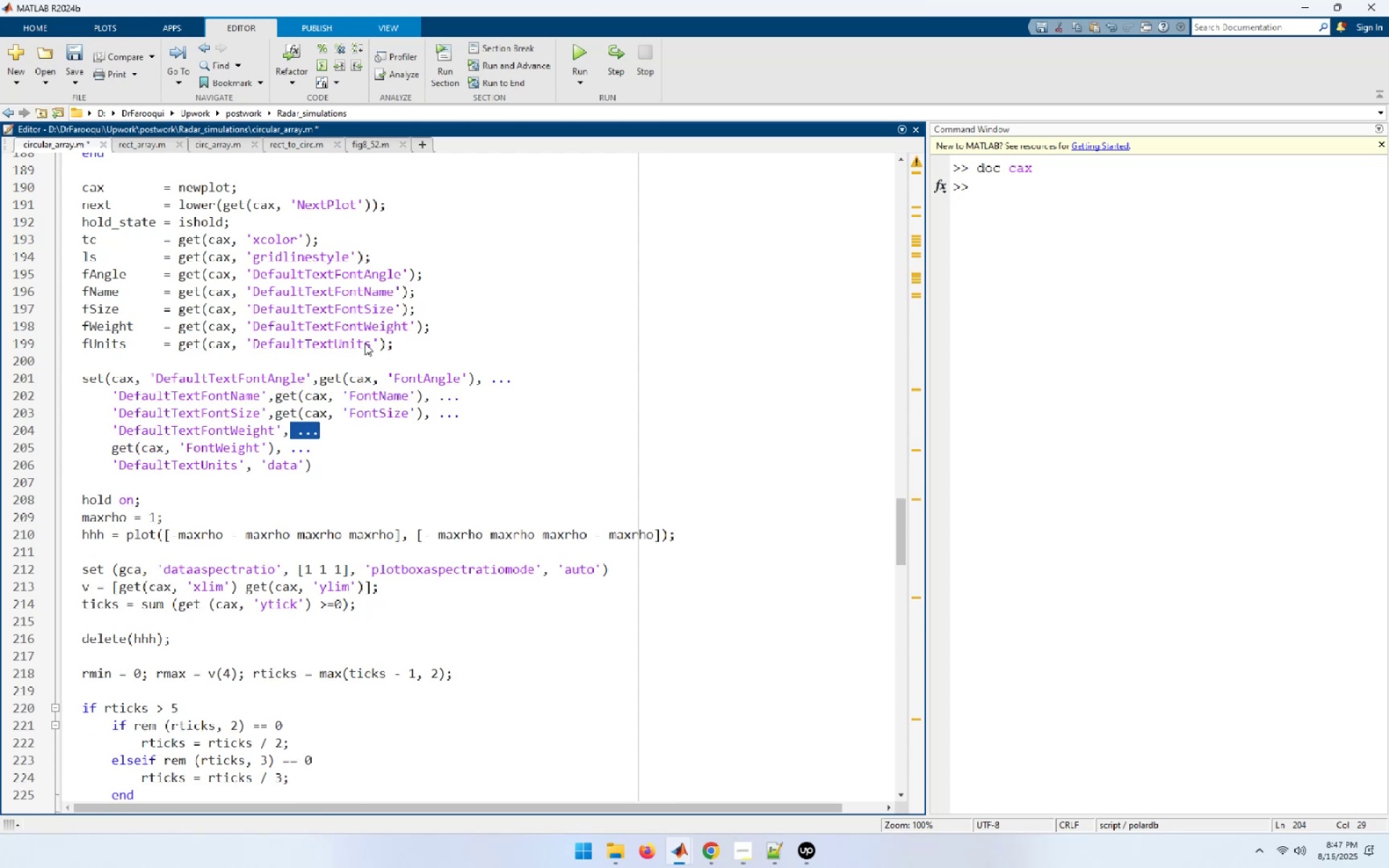 
key(Shift+ArrowDown)
 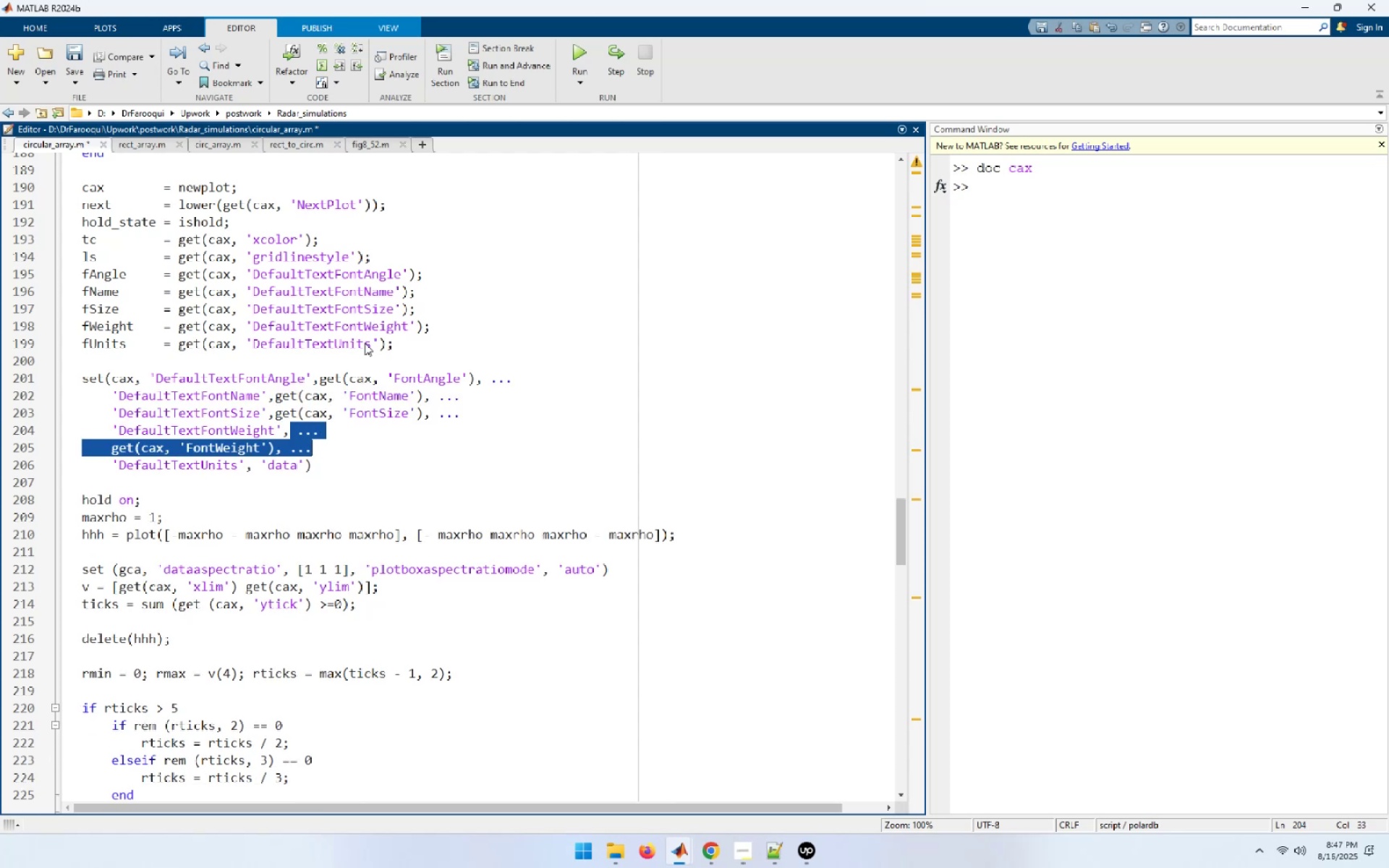 
key(Shift+Home)
 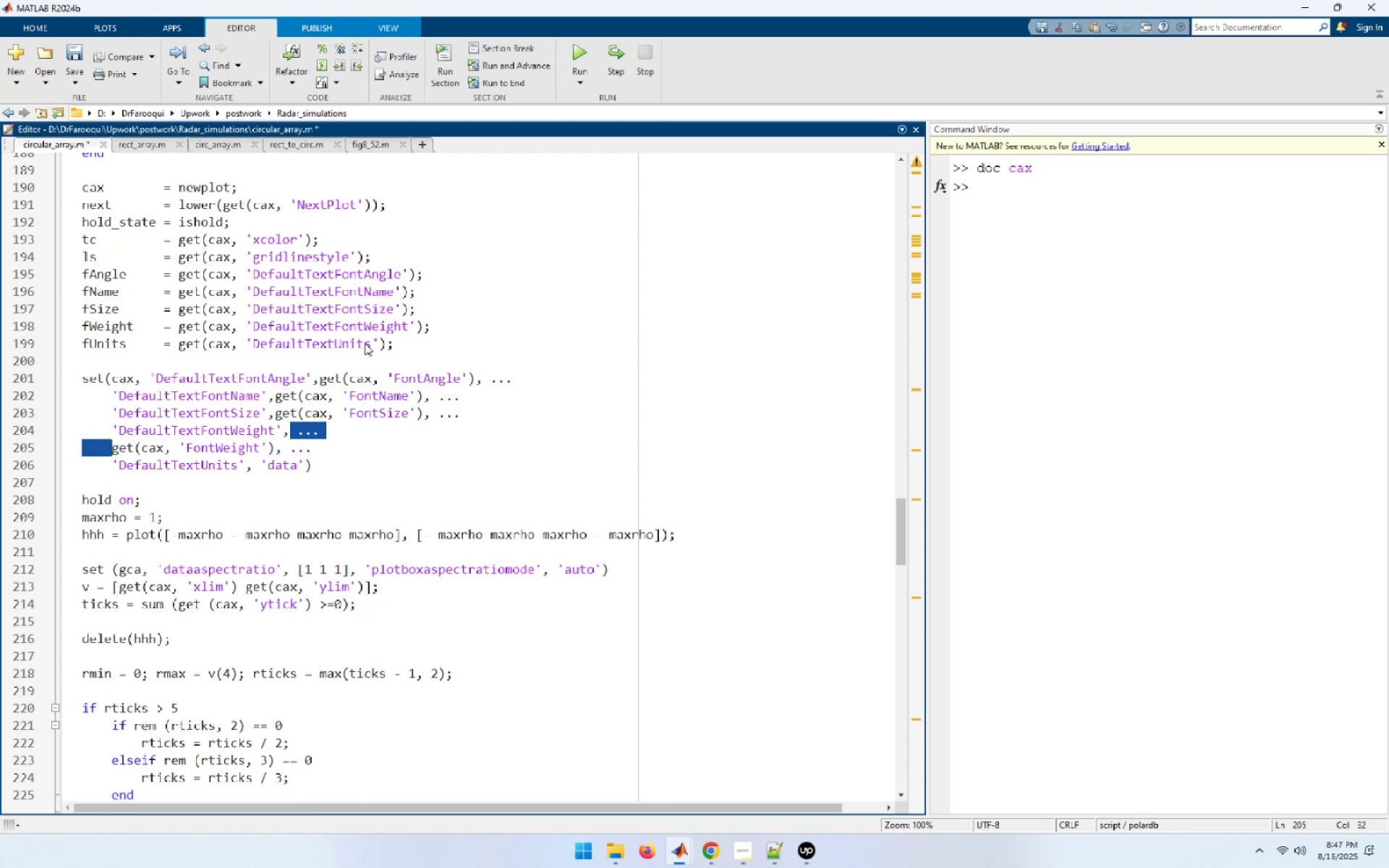 
key(Delete)
 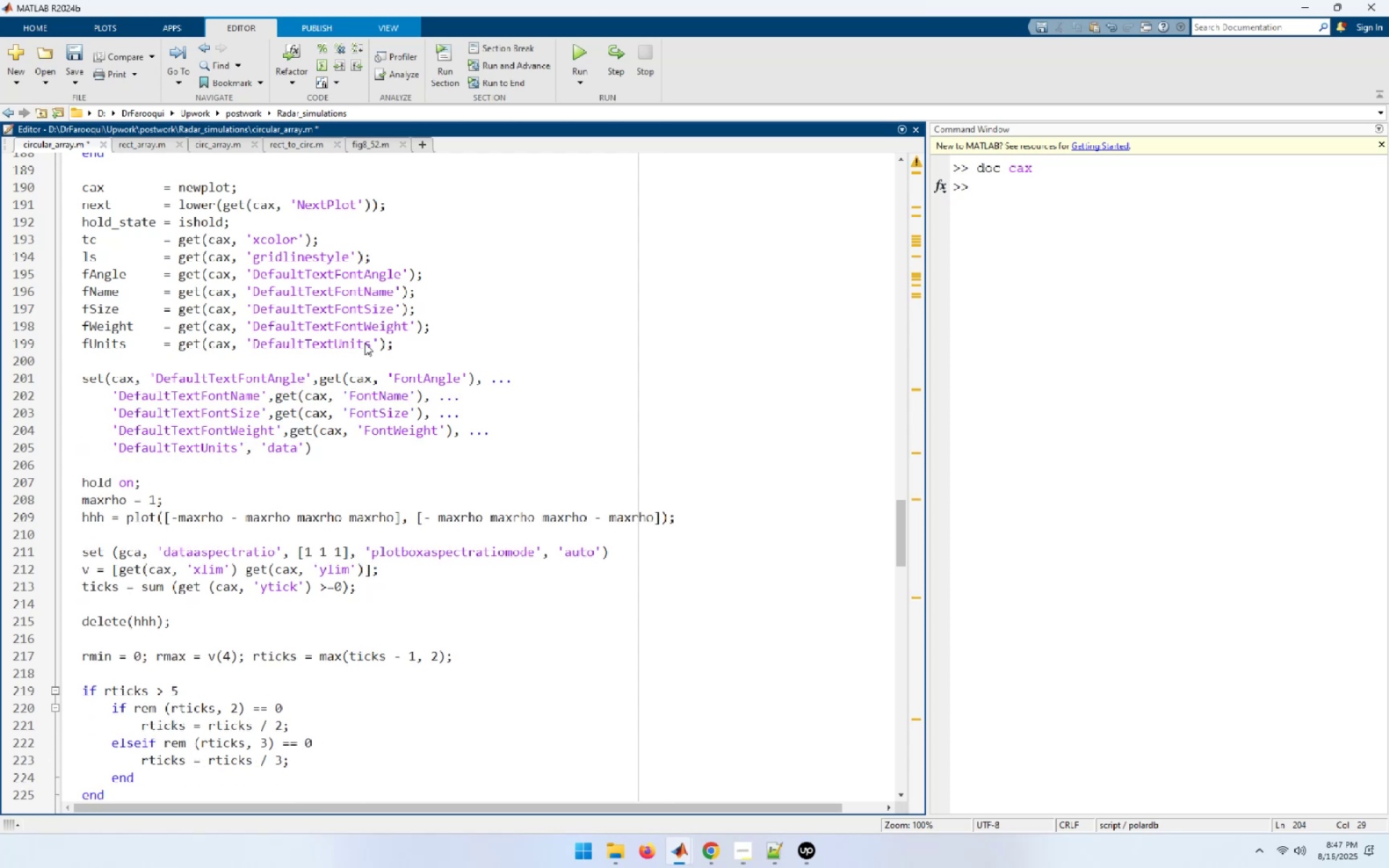 
key(ArrowUp)
 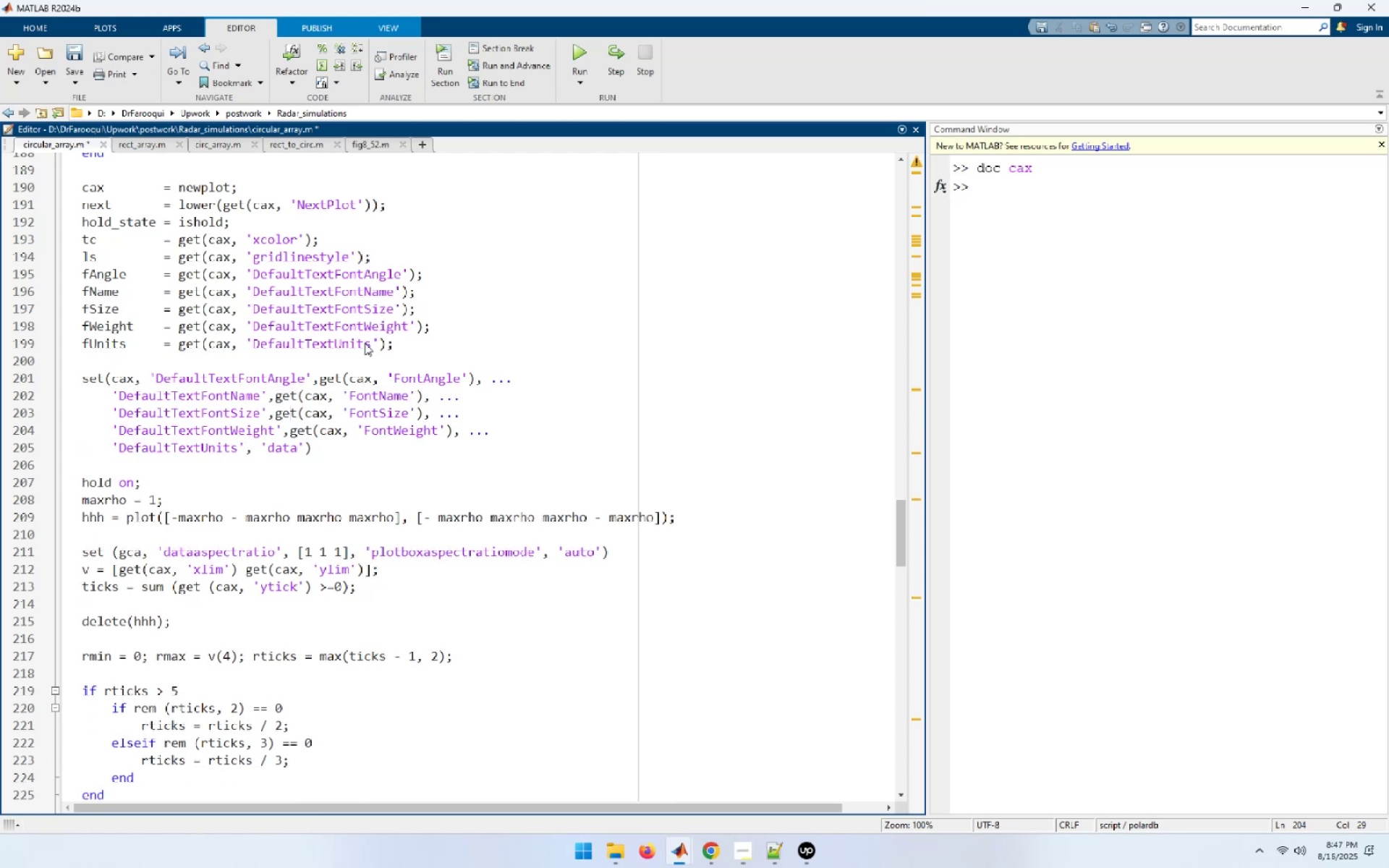 
key(ArrowUp)
 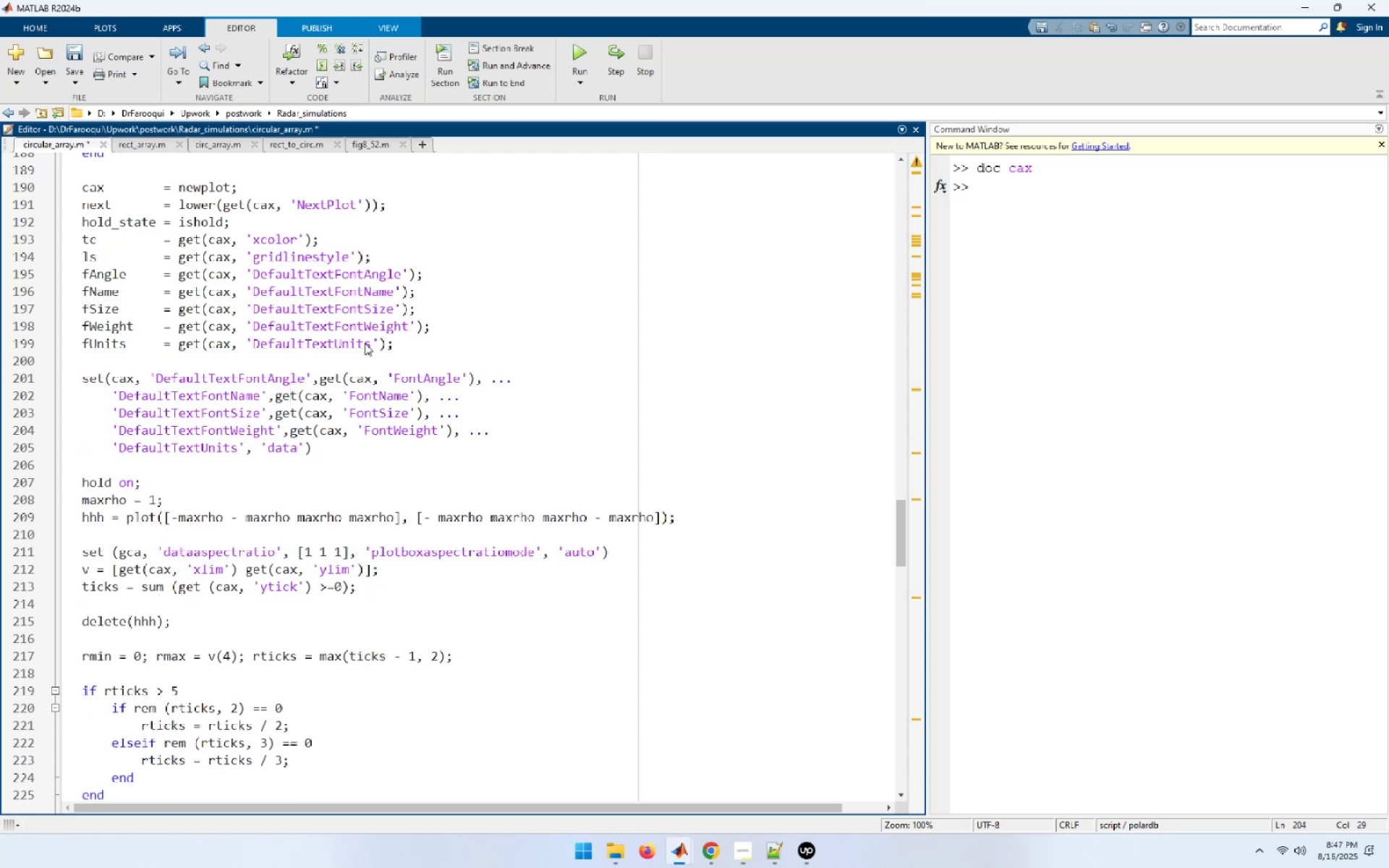 
key(ArrowUp)
 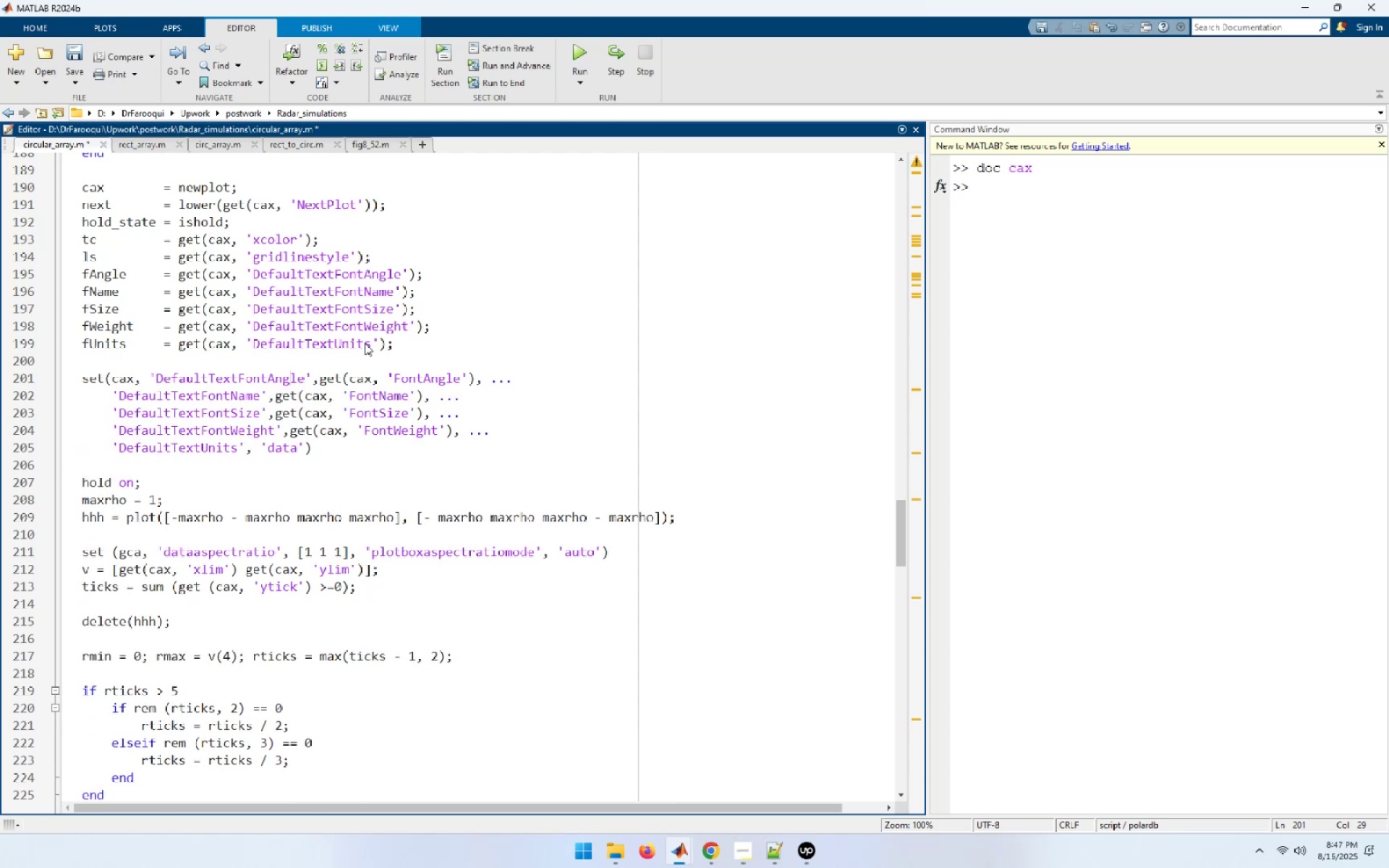 
key(Shift+Home)
 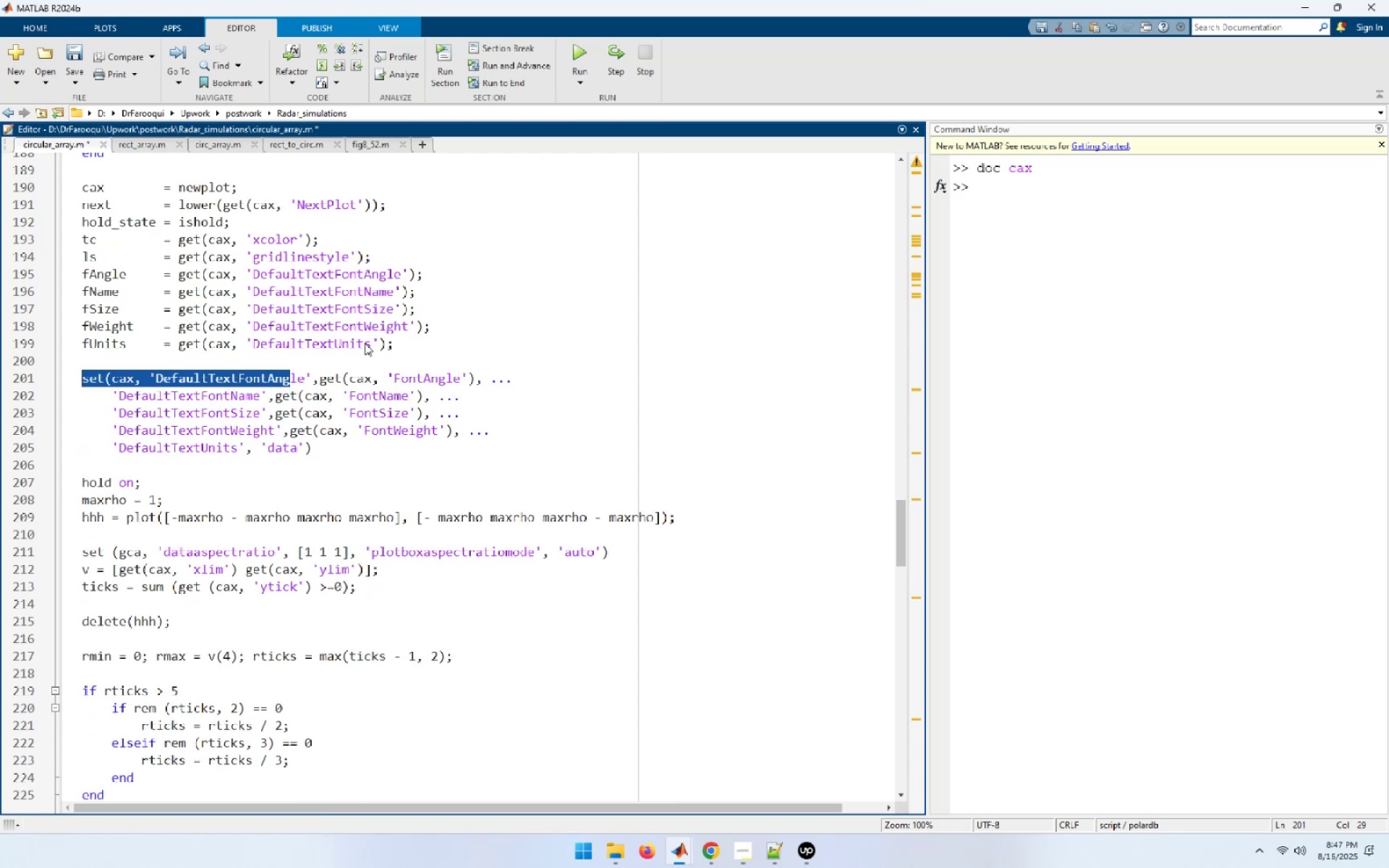 
key(Shift+End)
 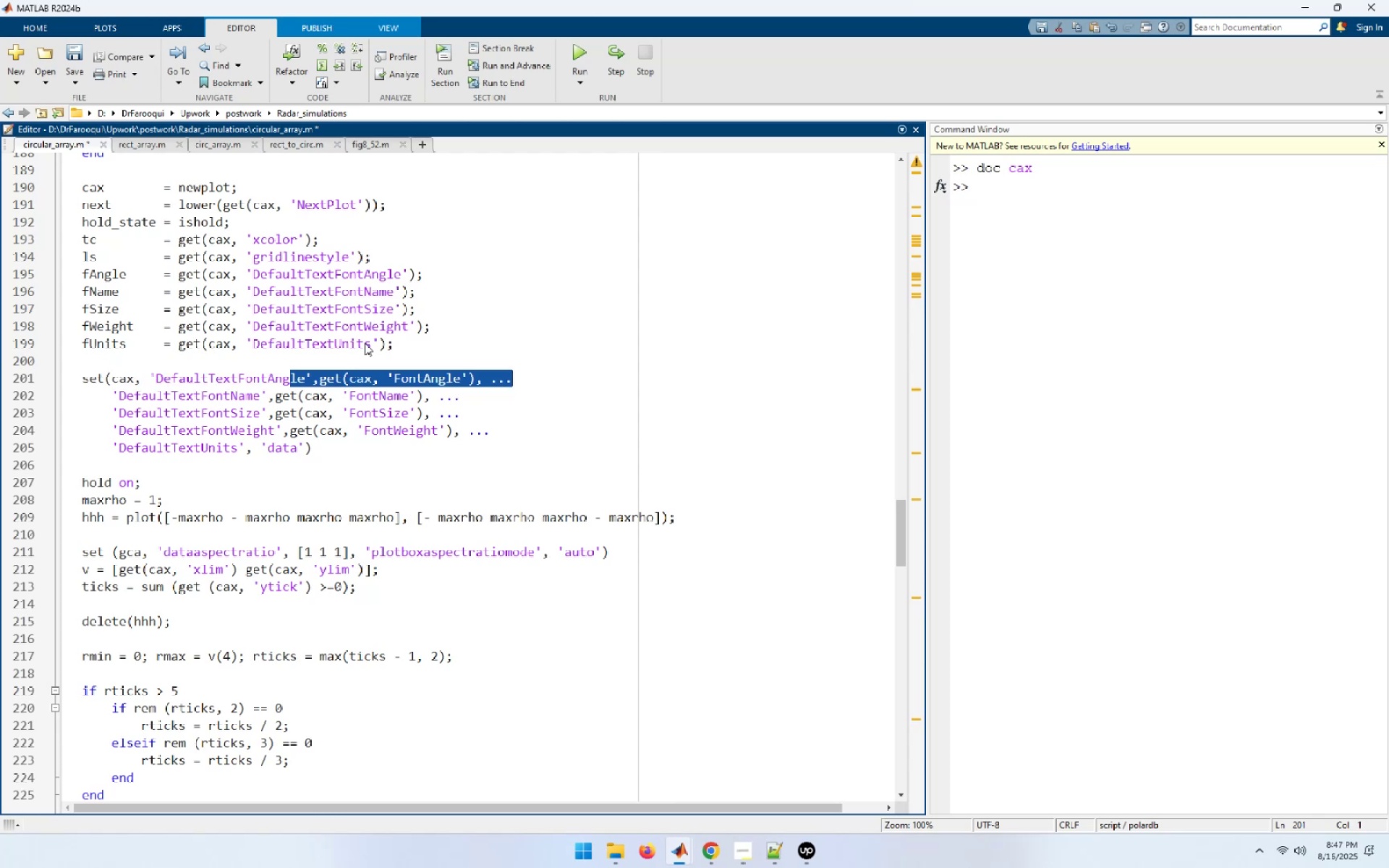 
key(Shift+ArrowDown)
 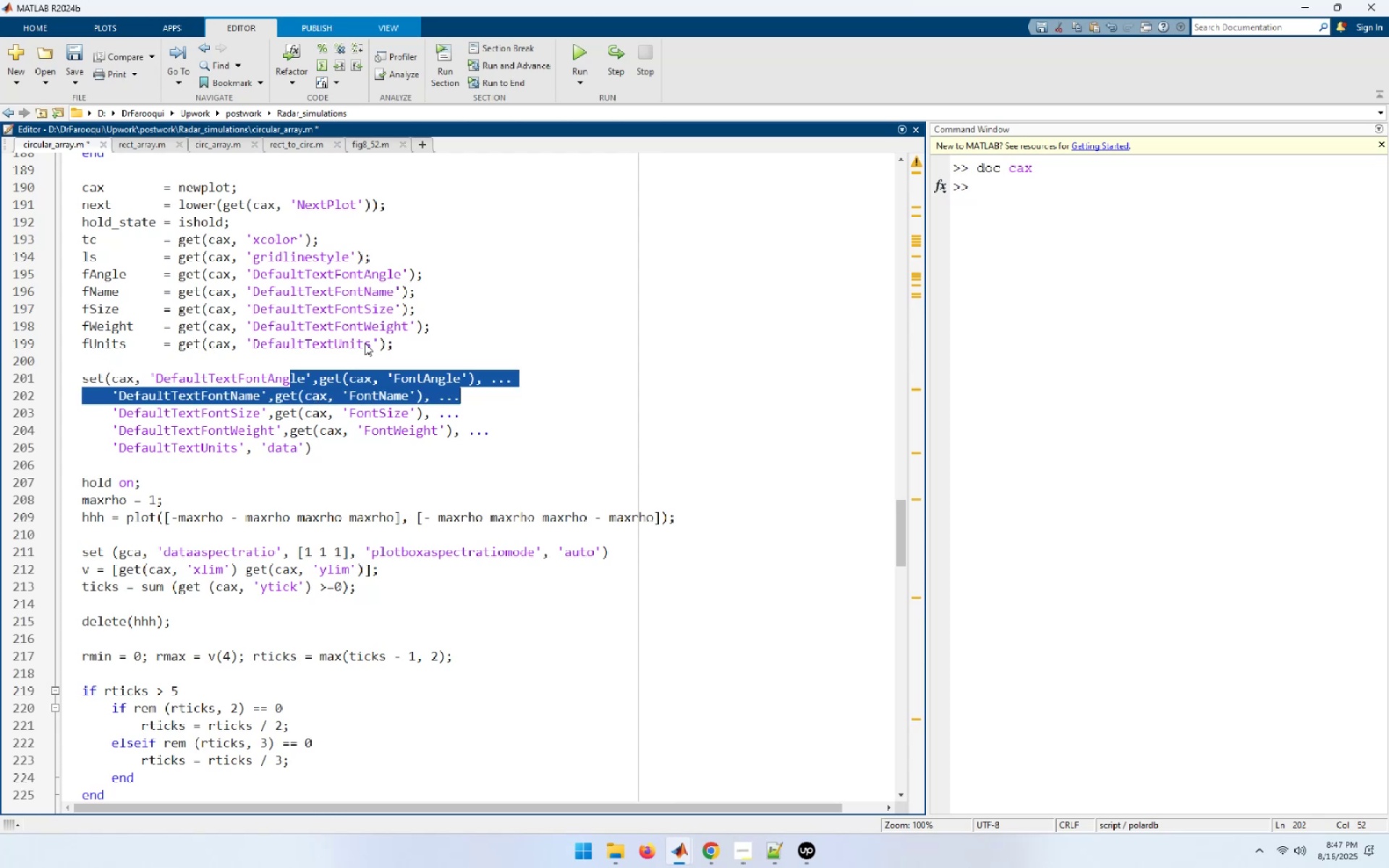 
key(Home)
 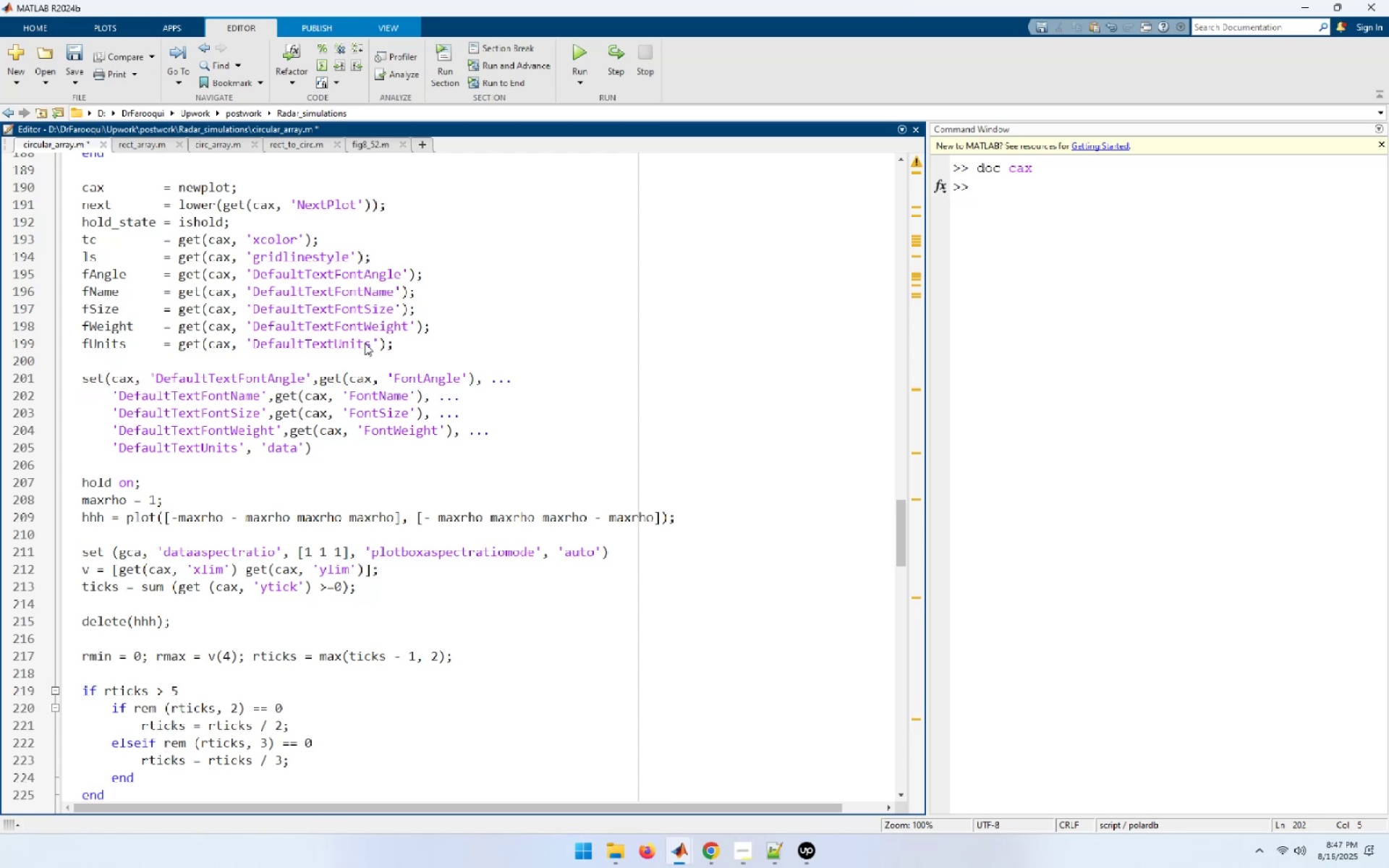 
key(ArrowUp)
 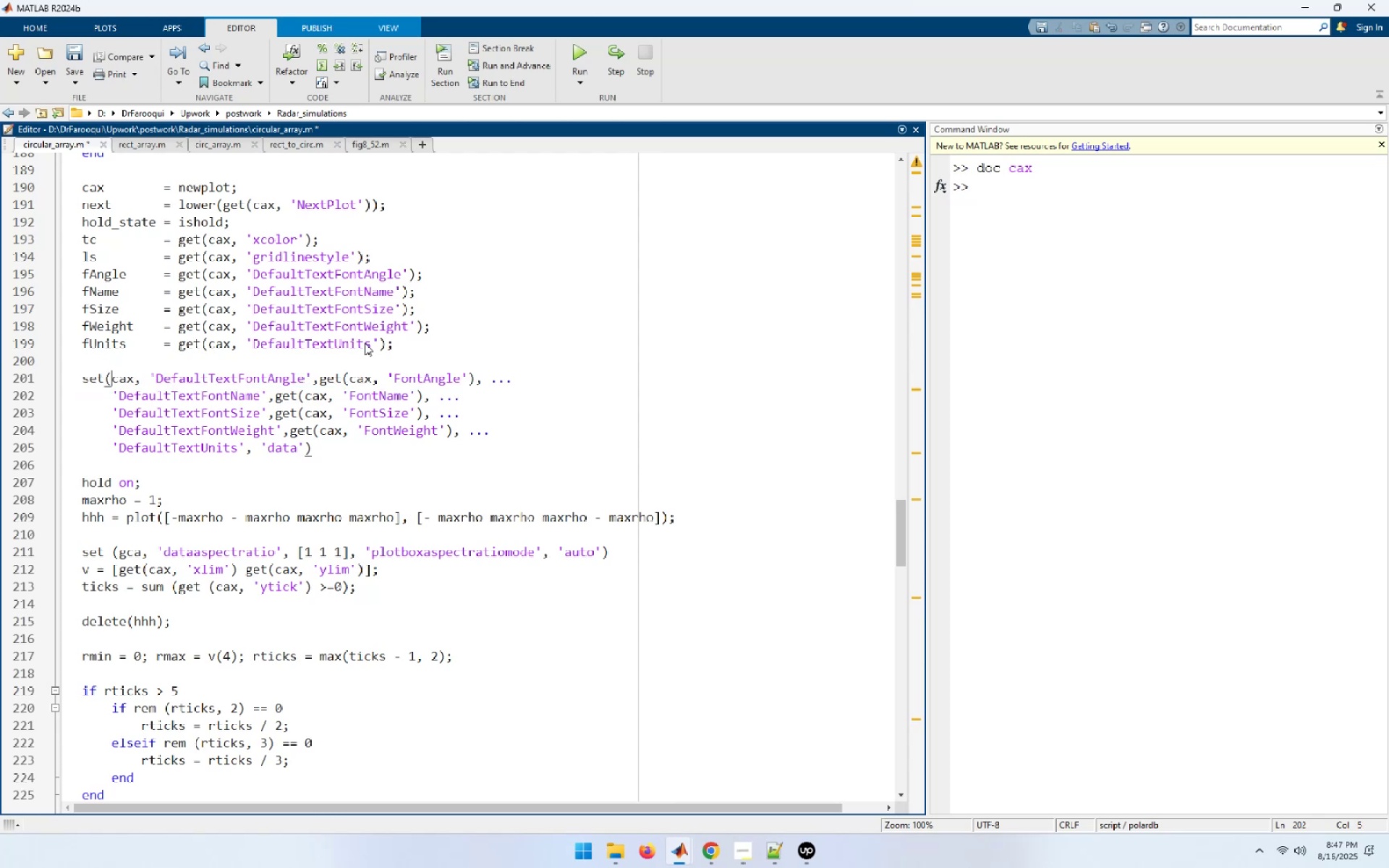 
key(Home)
 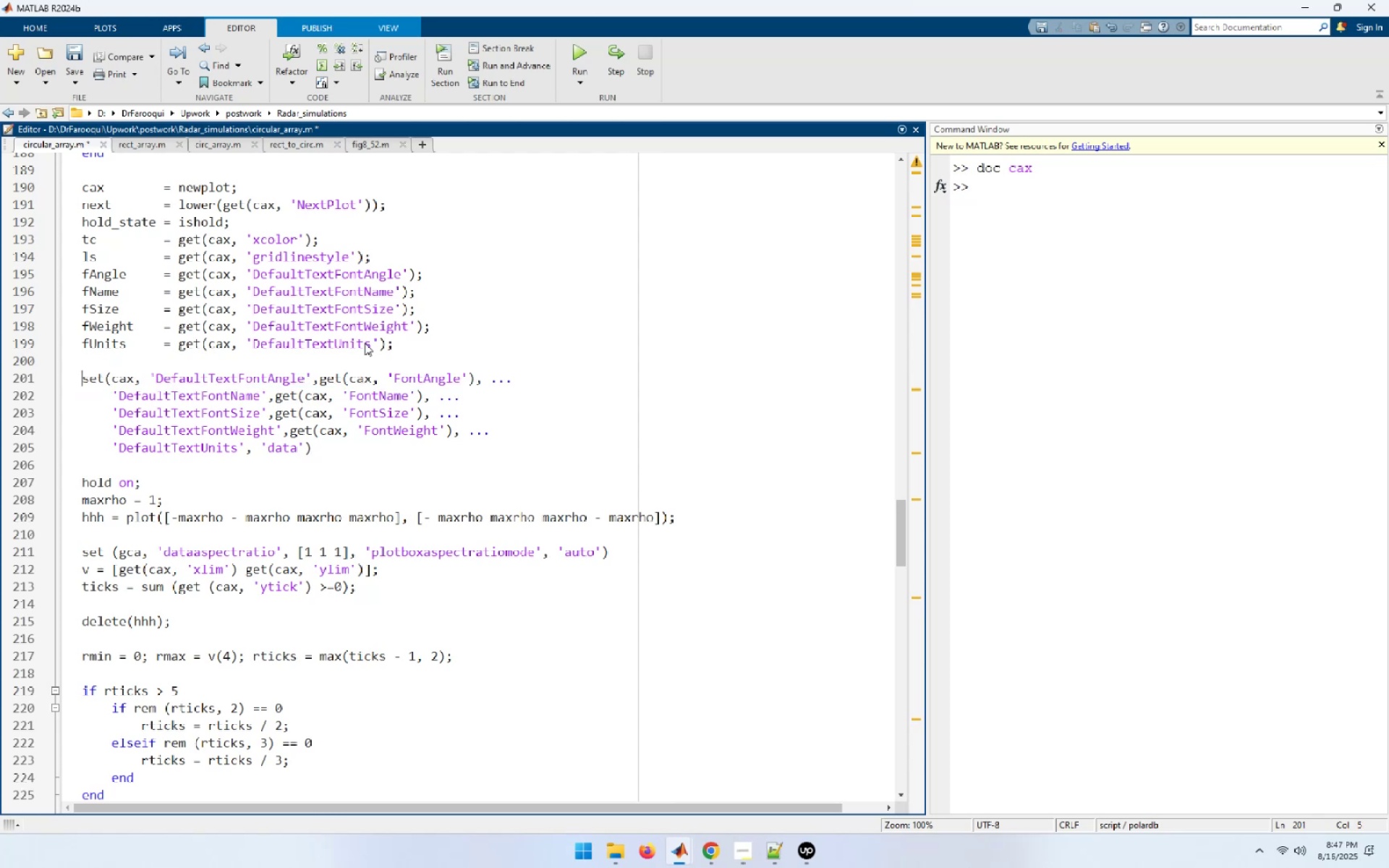 
key(Shift+End)
 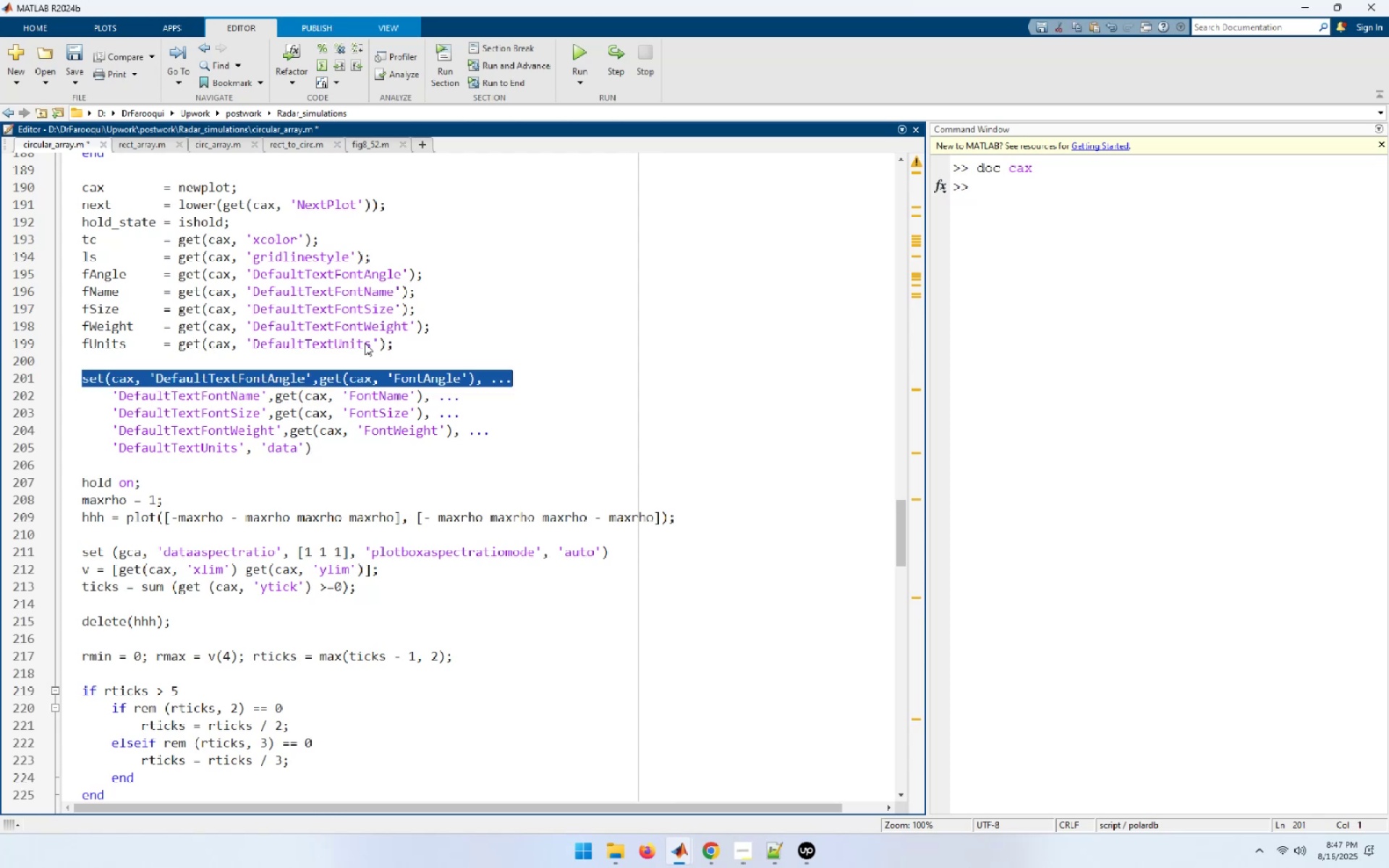 
key(Shift+ArrowDown)
 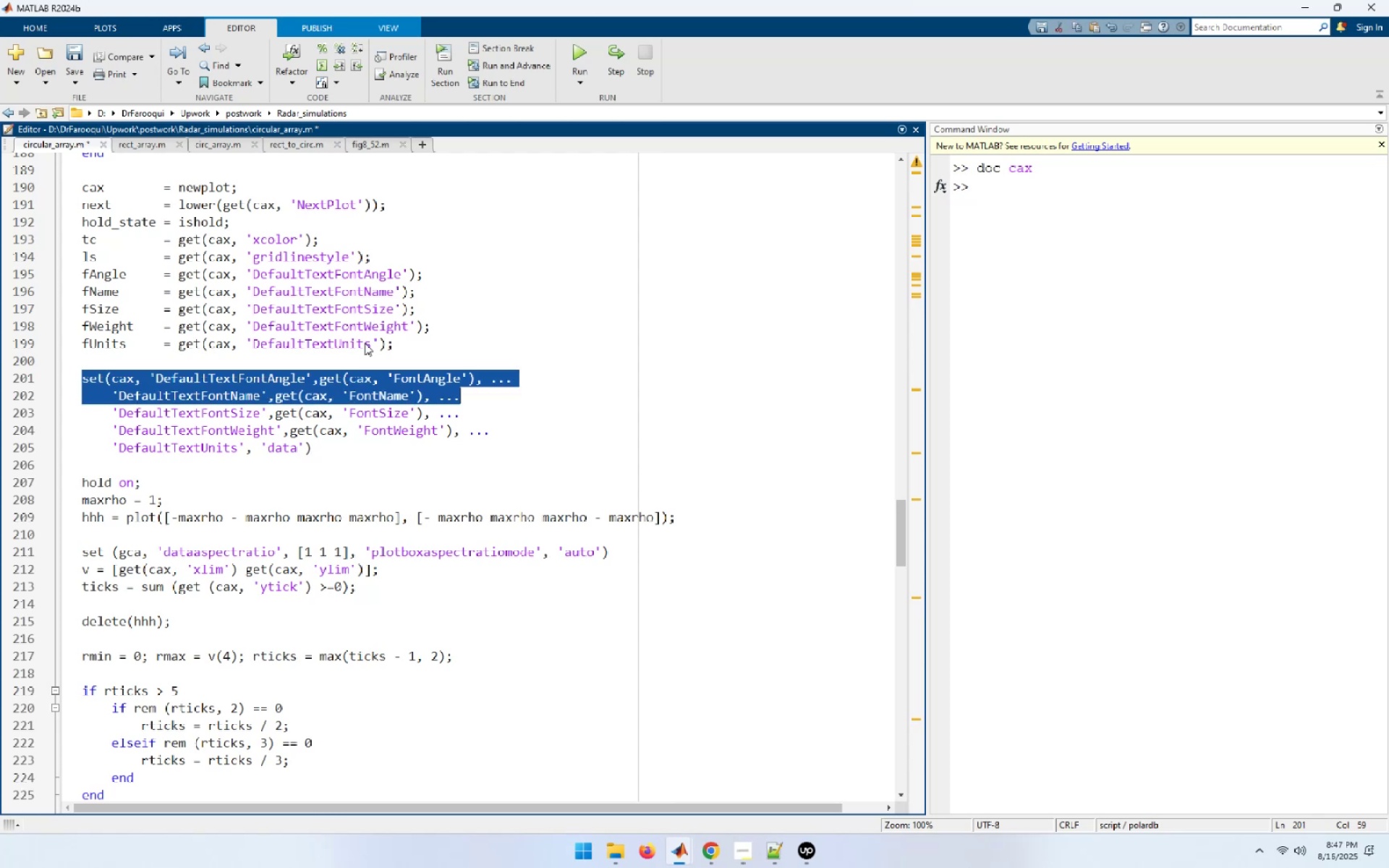 
key(Shift+ArrowDown)
 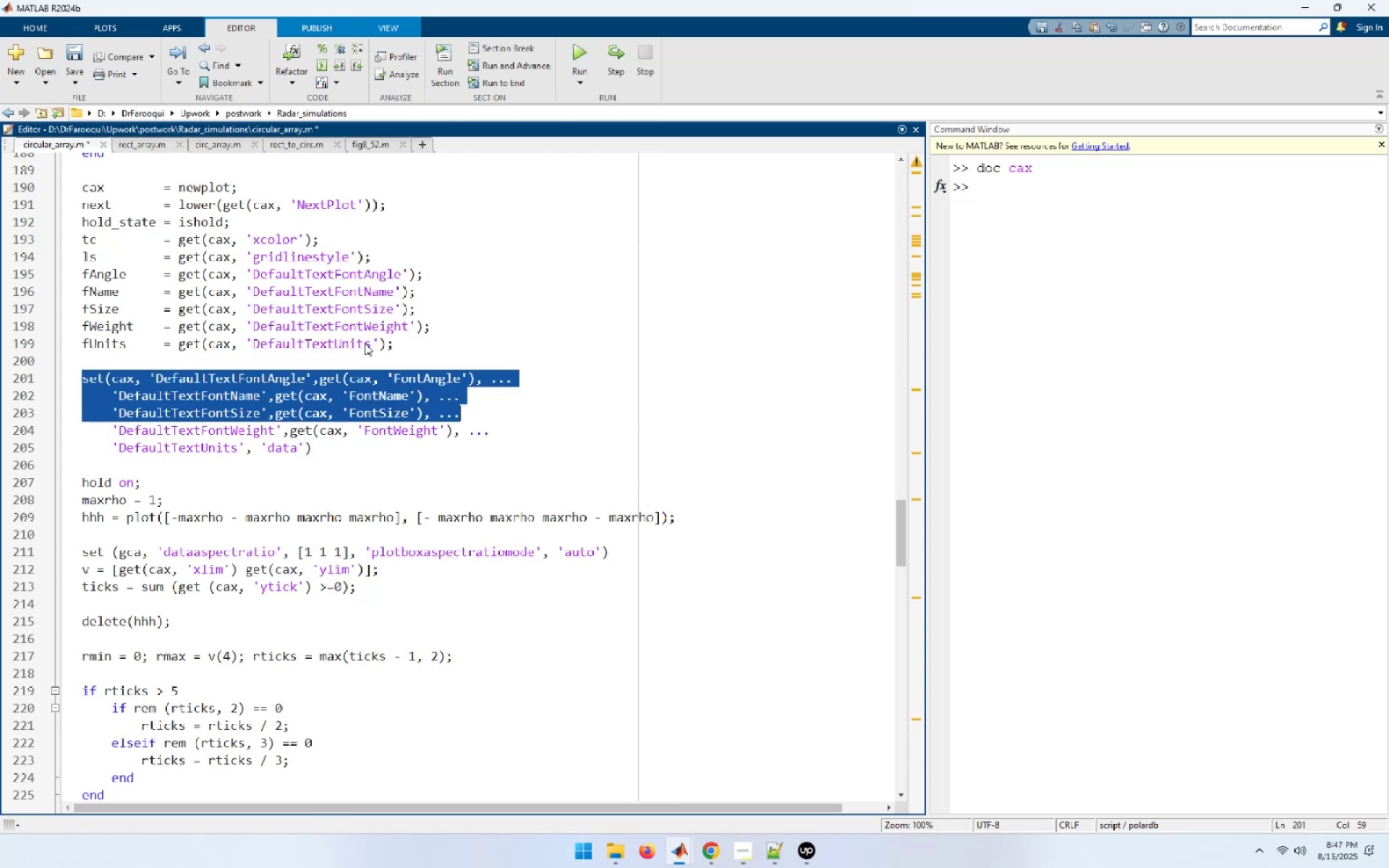 
key(Shift+ArrowDown)
 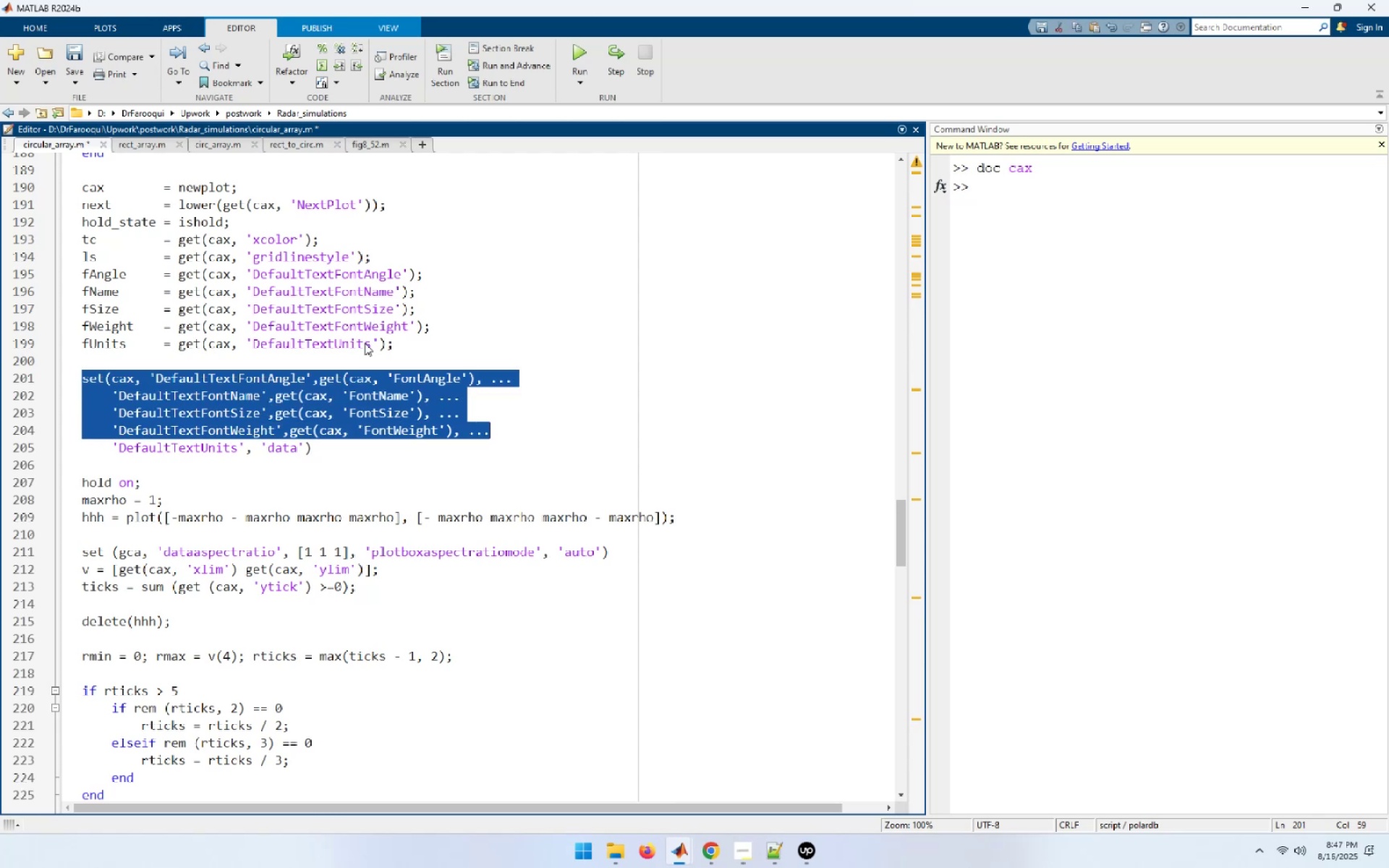 
key(Shift+ArrowDown)
 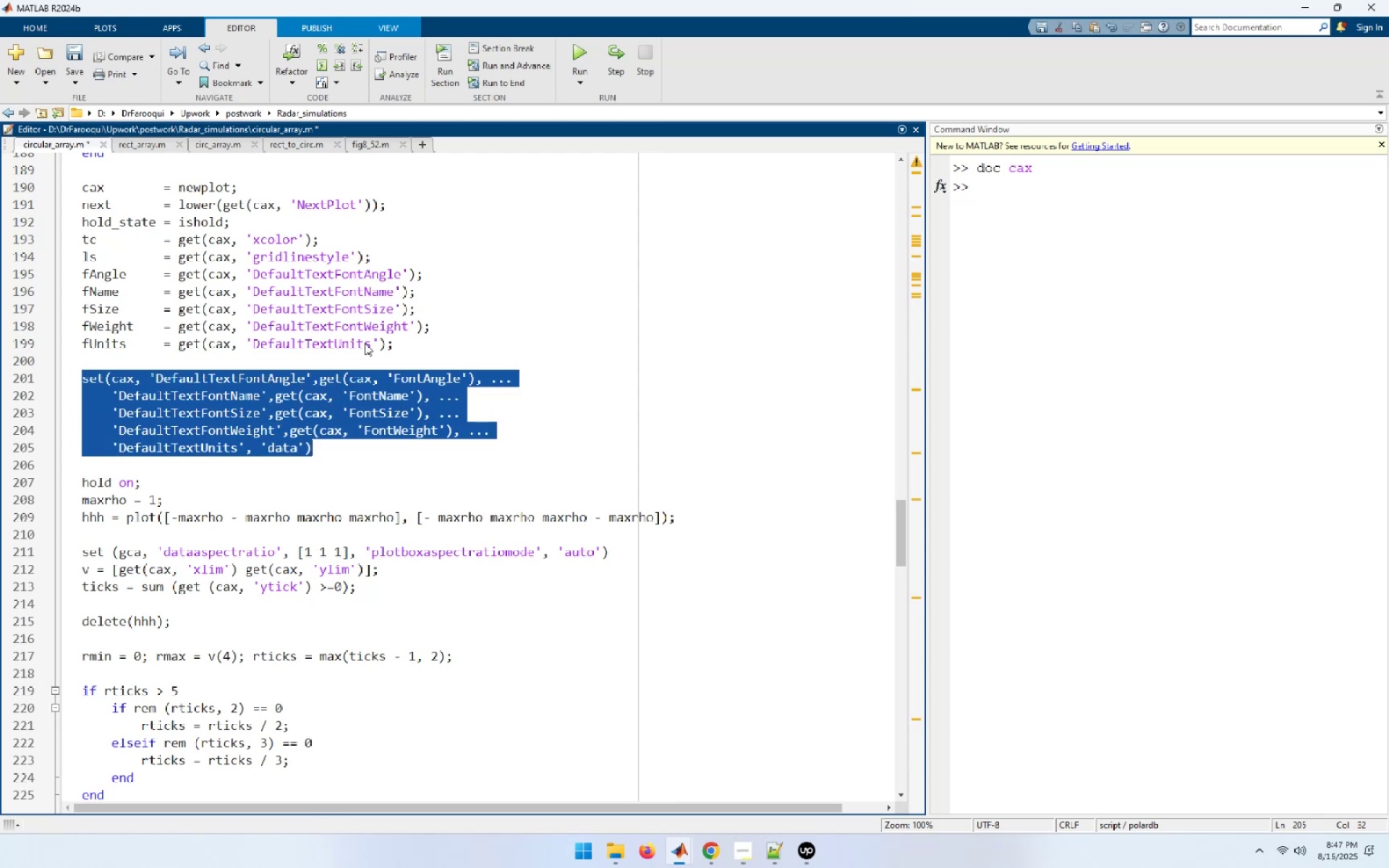 
key(Control+I)
 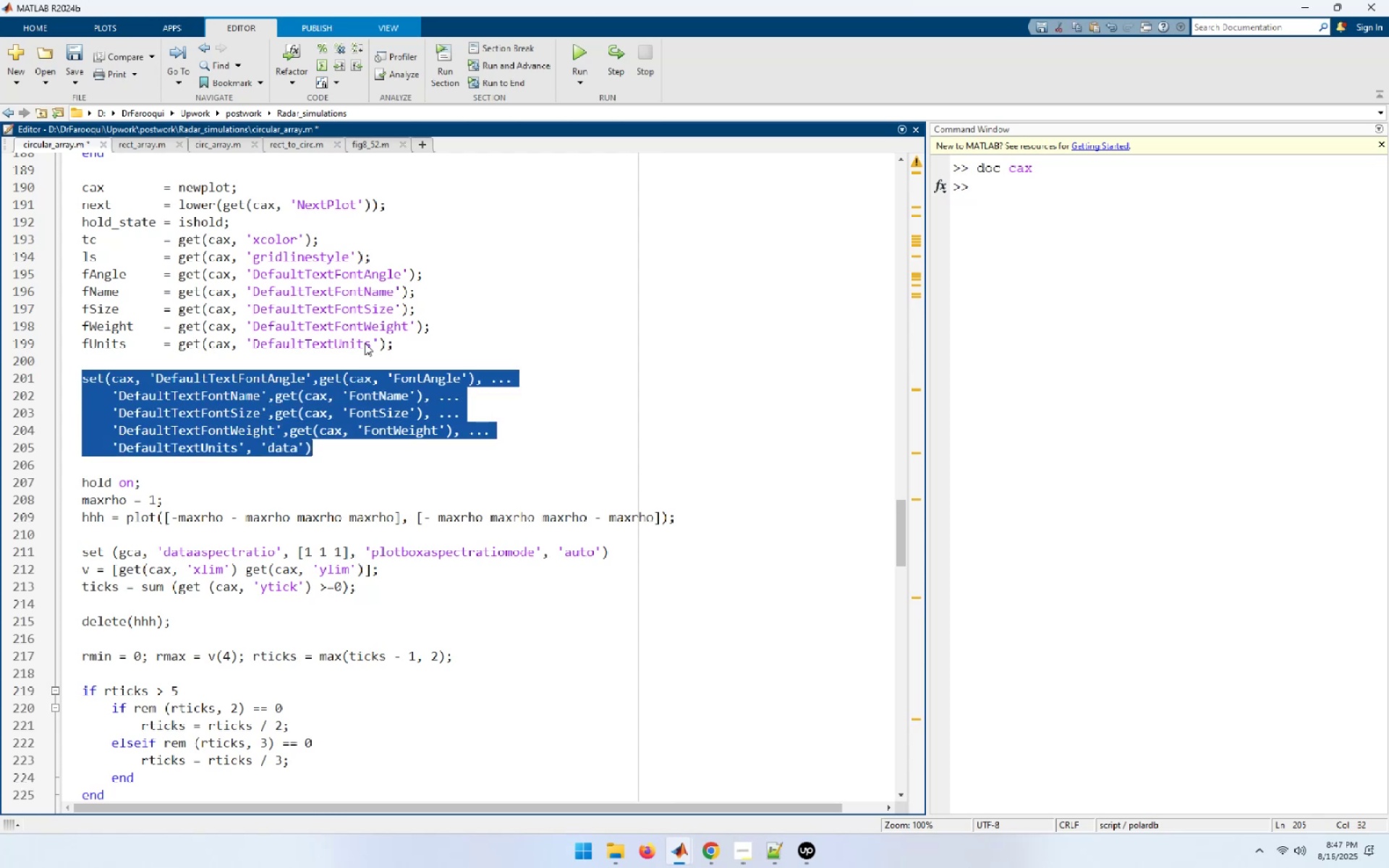 
key(Control+ArrowDown)
 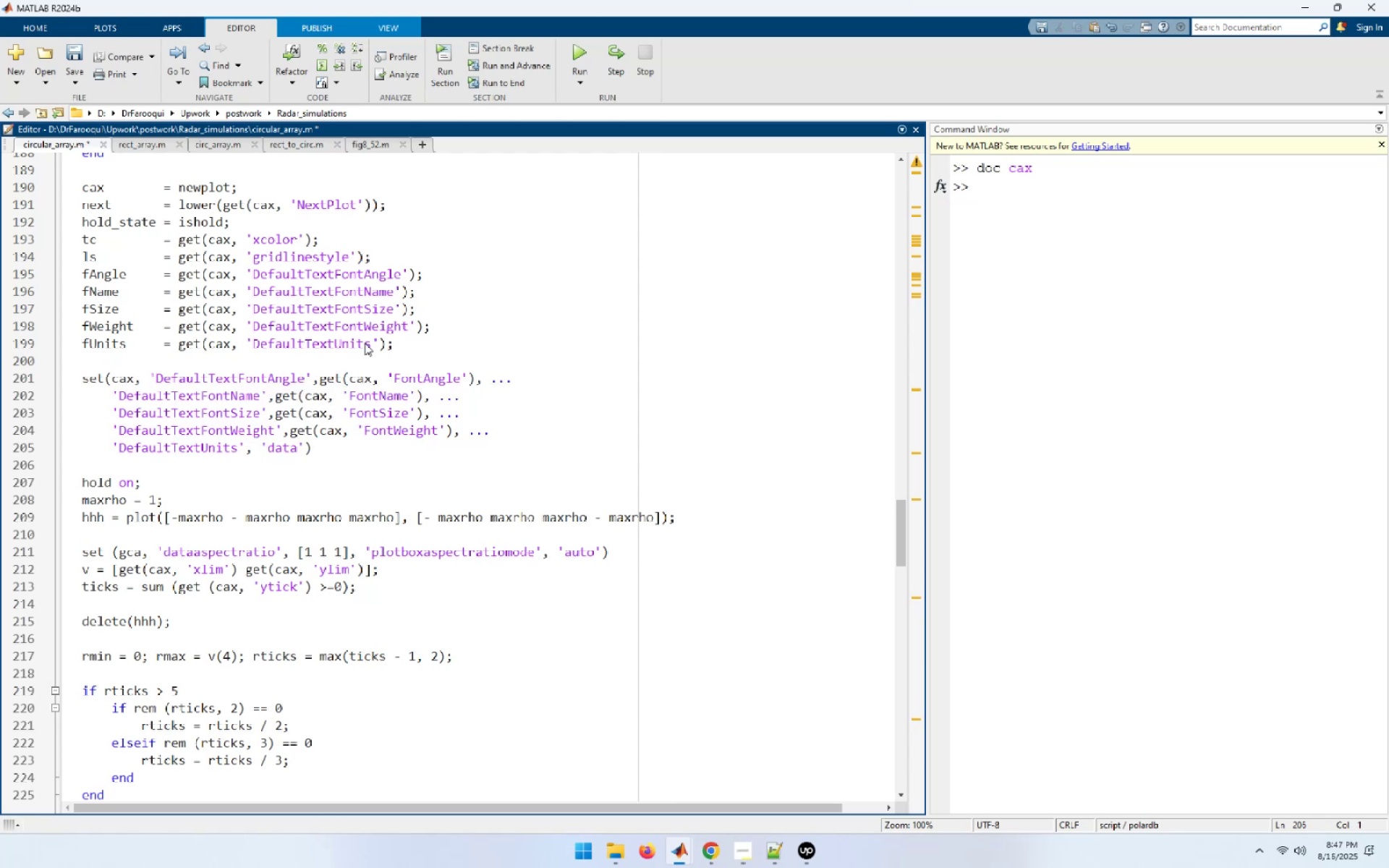 
key(Control+ArrowUp)
 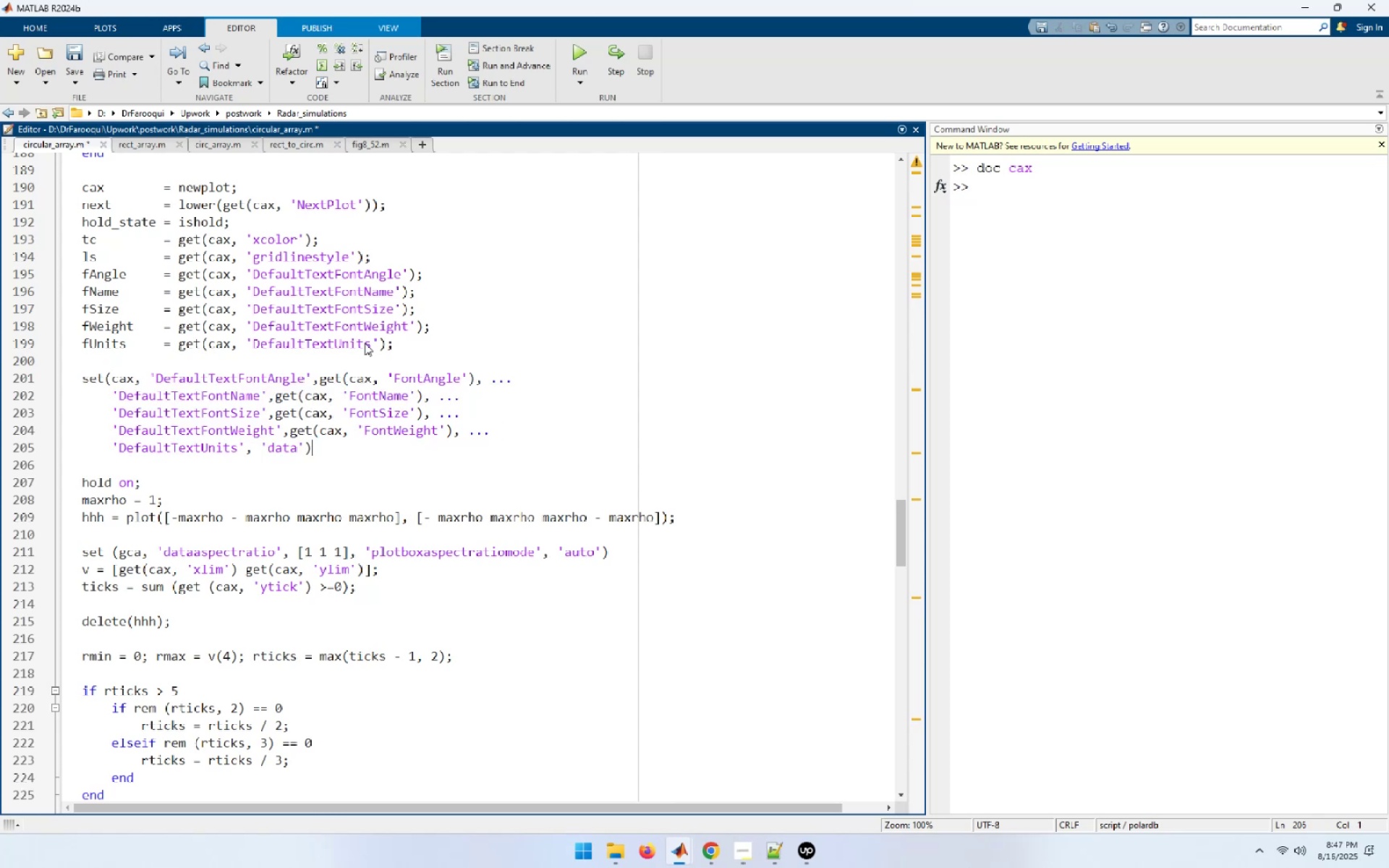 
key(Control+ArrowUp)
 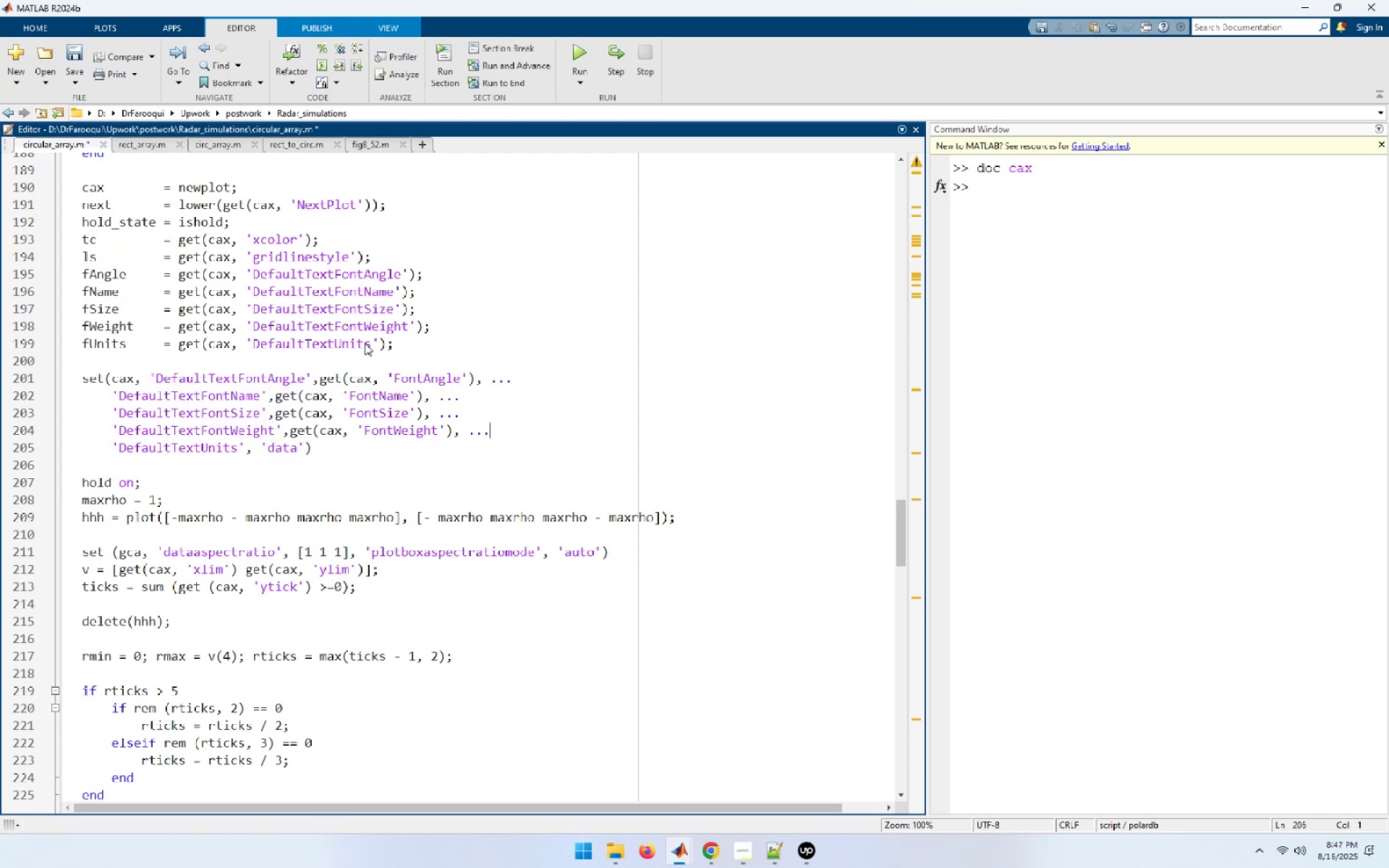 
key(Control+ArrowUp)
 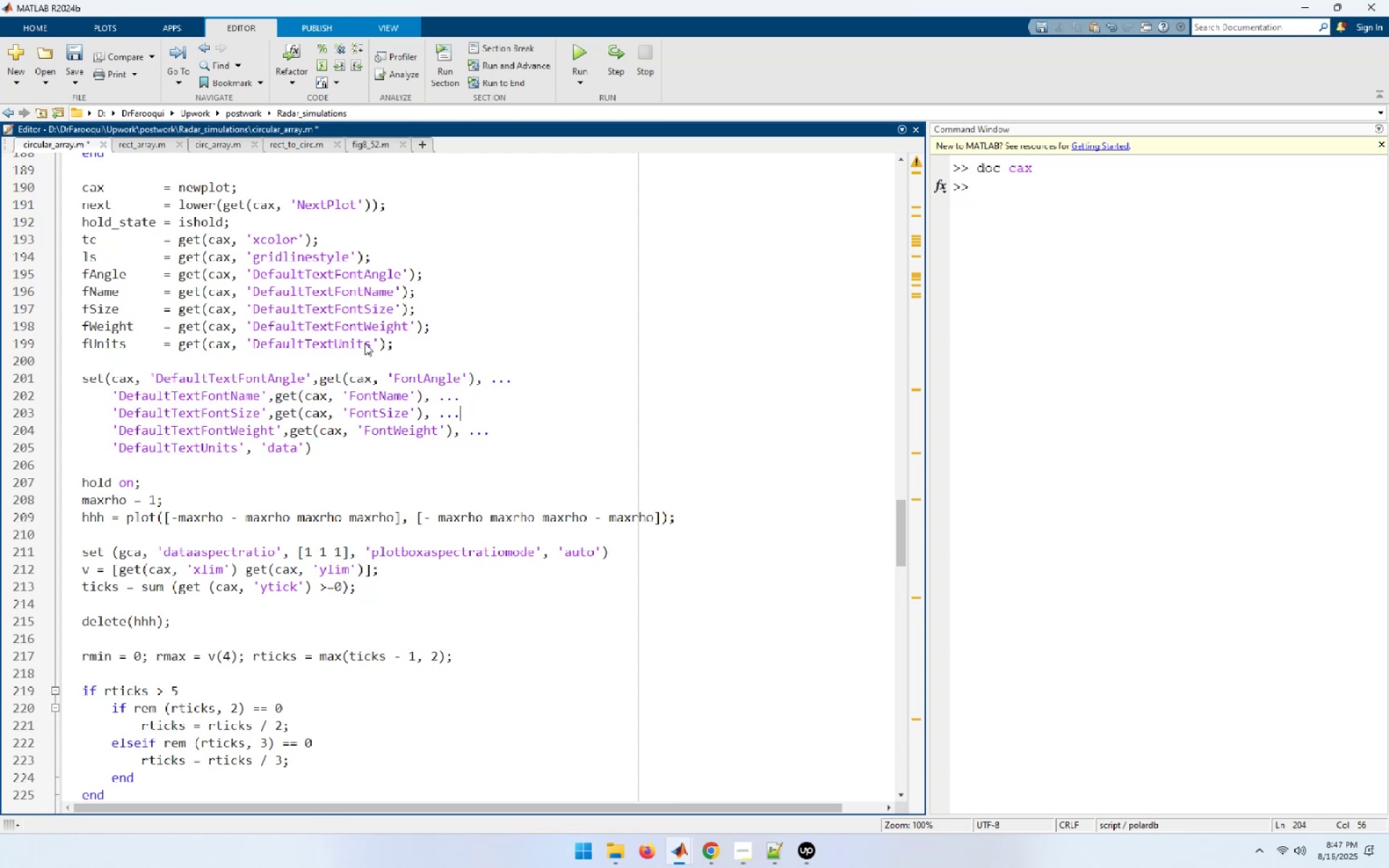 
hold_key(key=ArrowLeft, duration=1.33)
 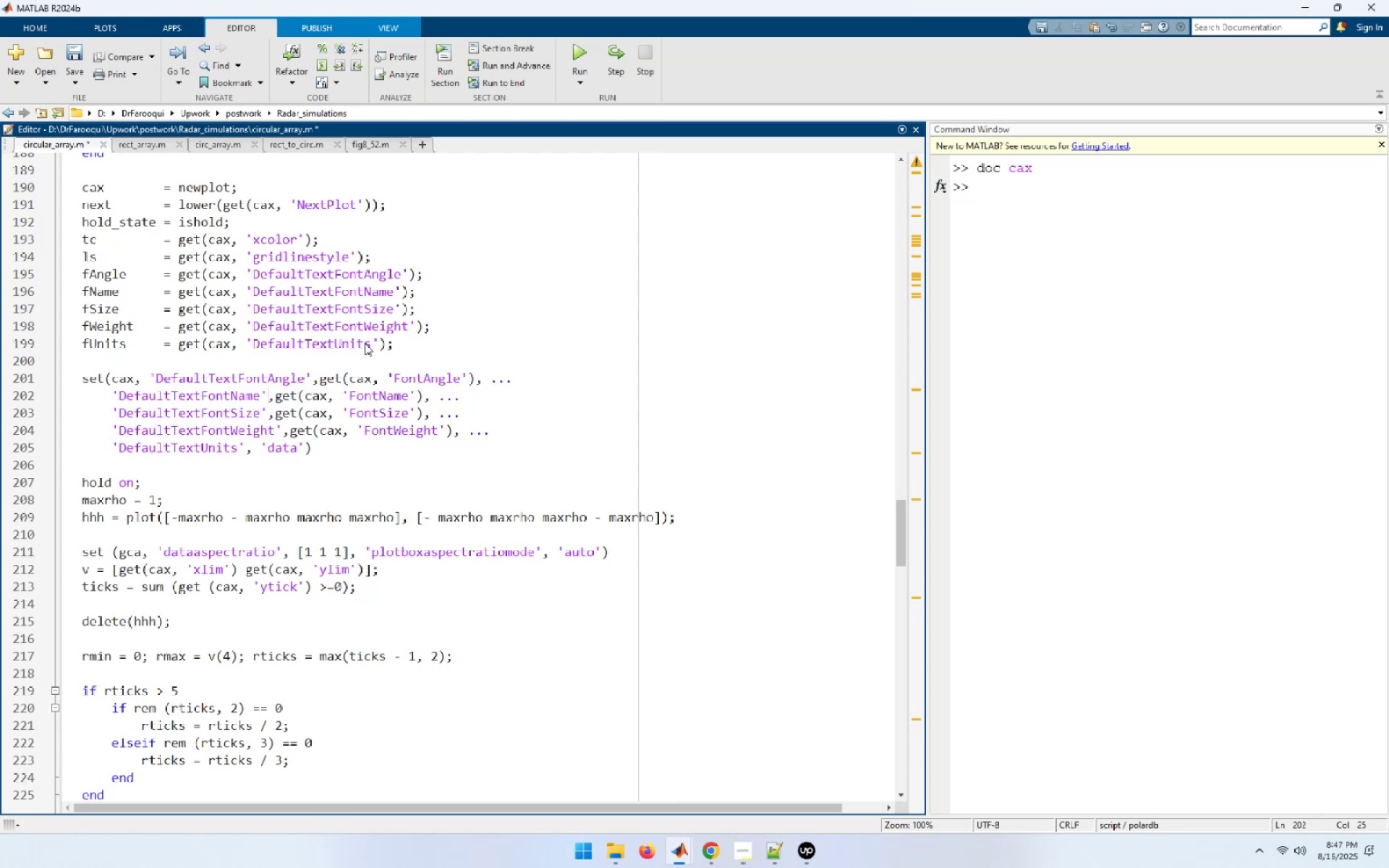 
key(ArrowUp)
 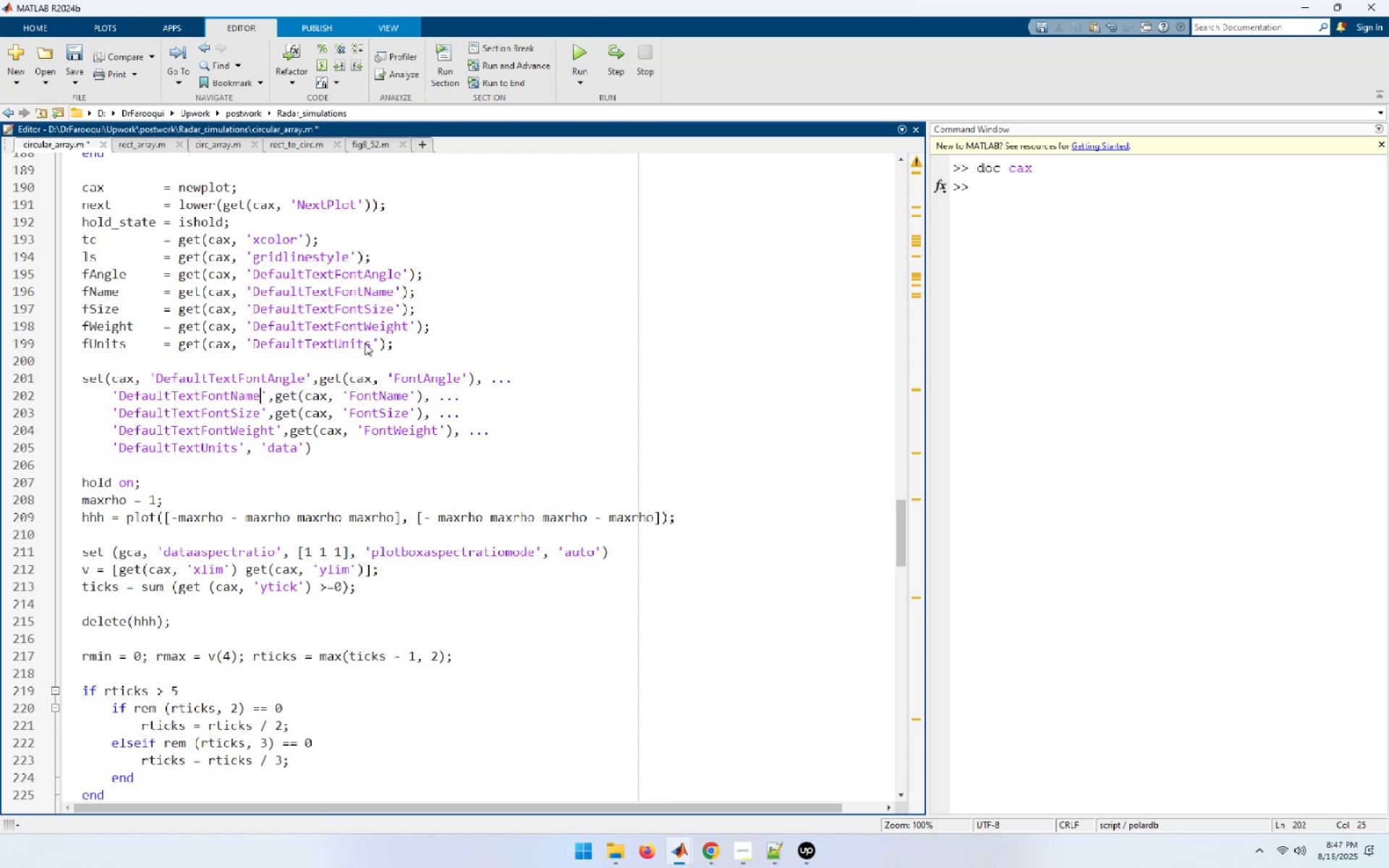 
hold_key(key=ArrowRight, duration=0.3)
 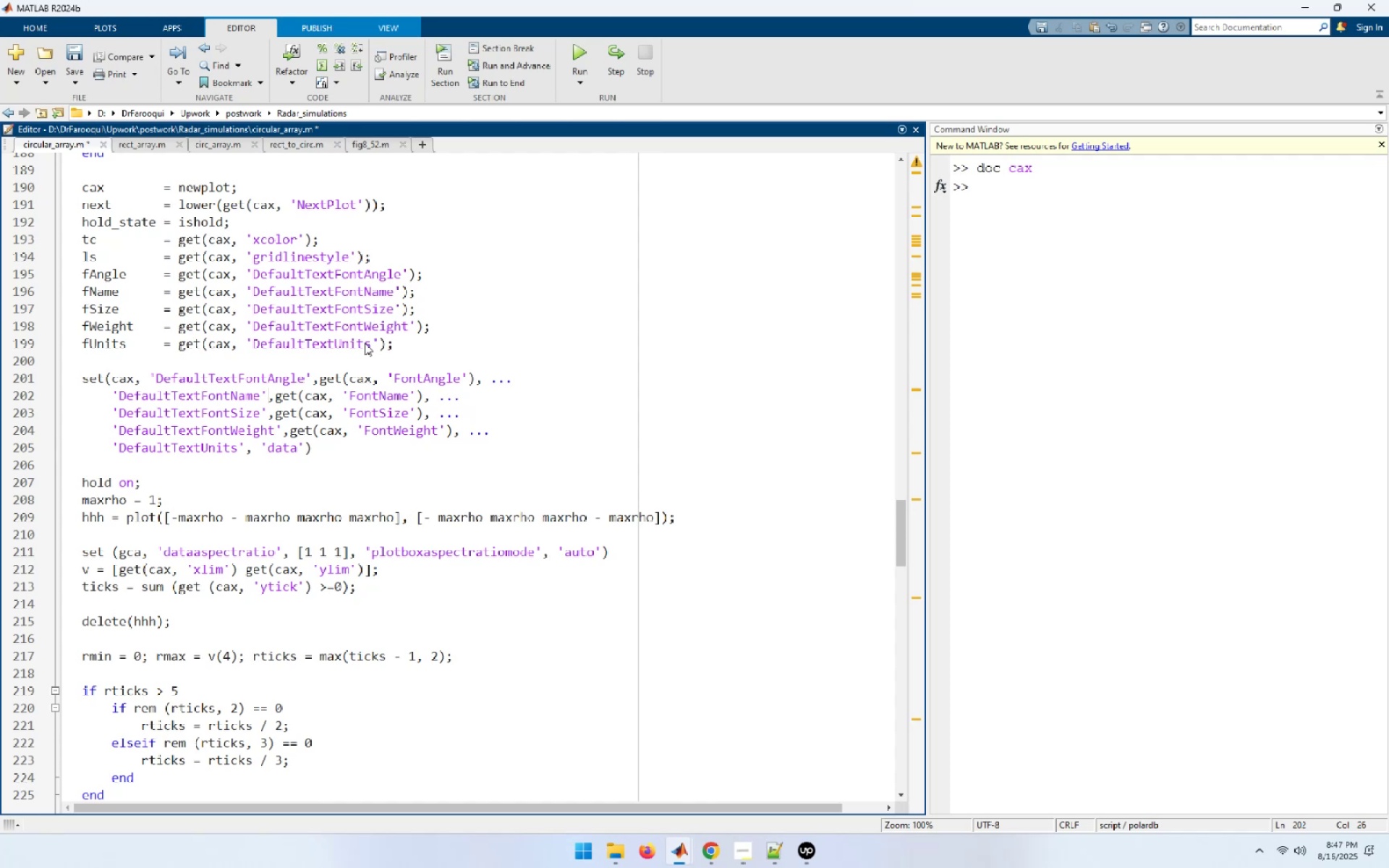 
hold_key(key=Space, duration=0.61)
 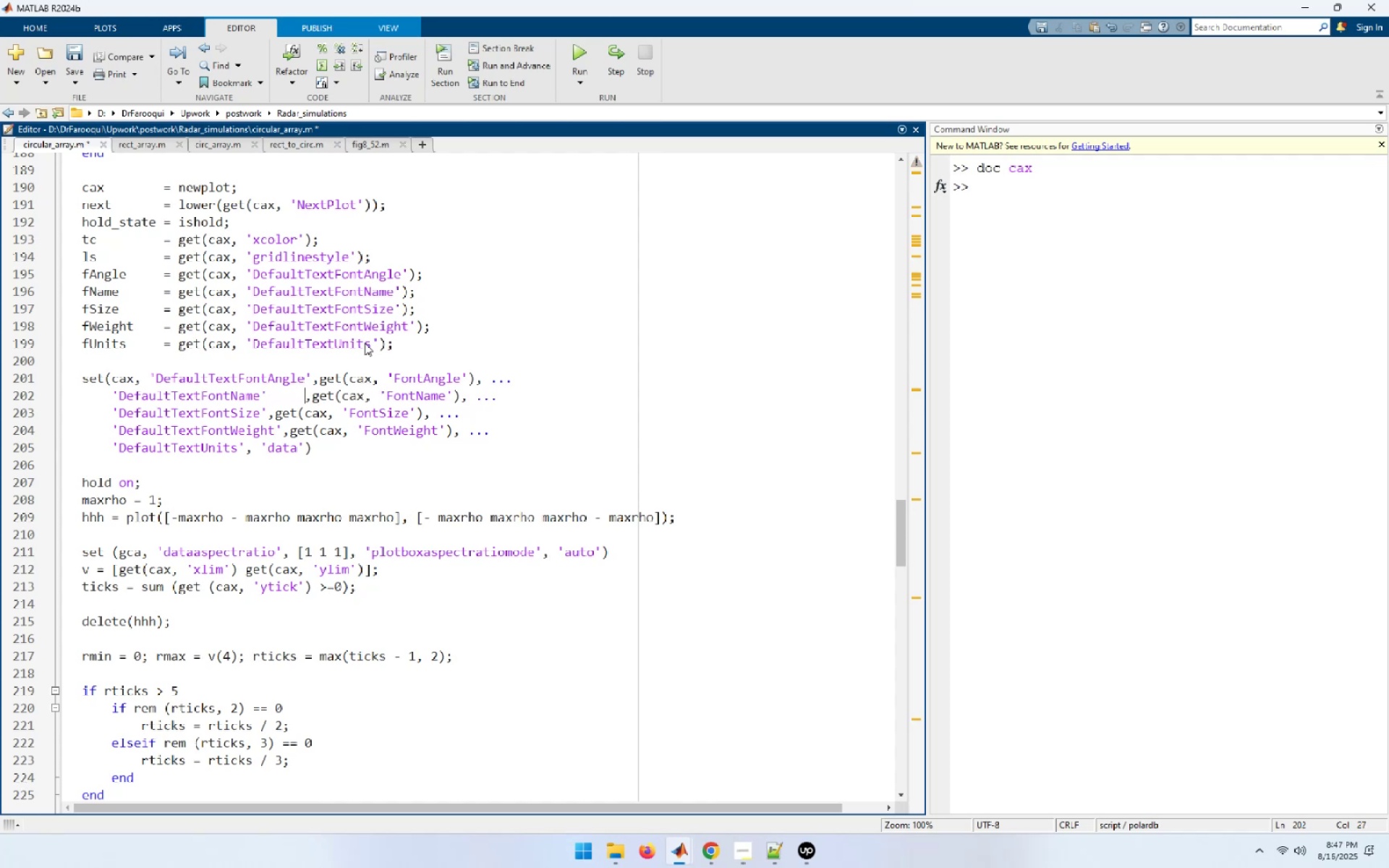 
key(Space)
 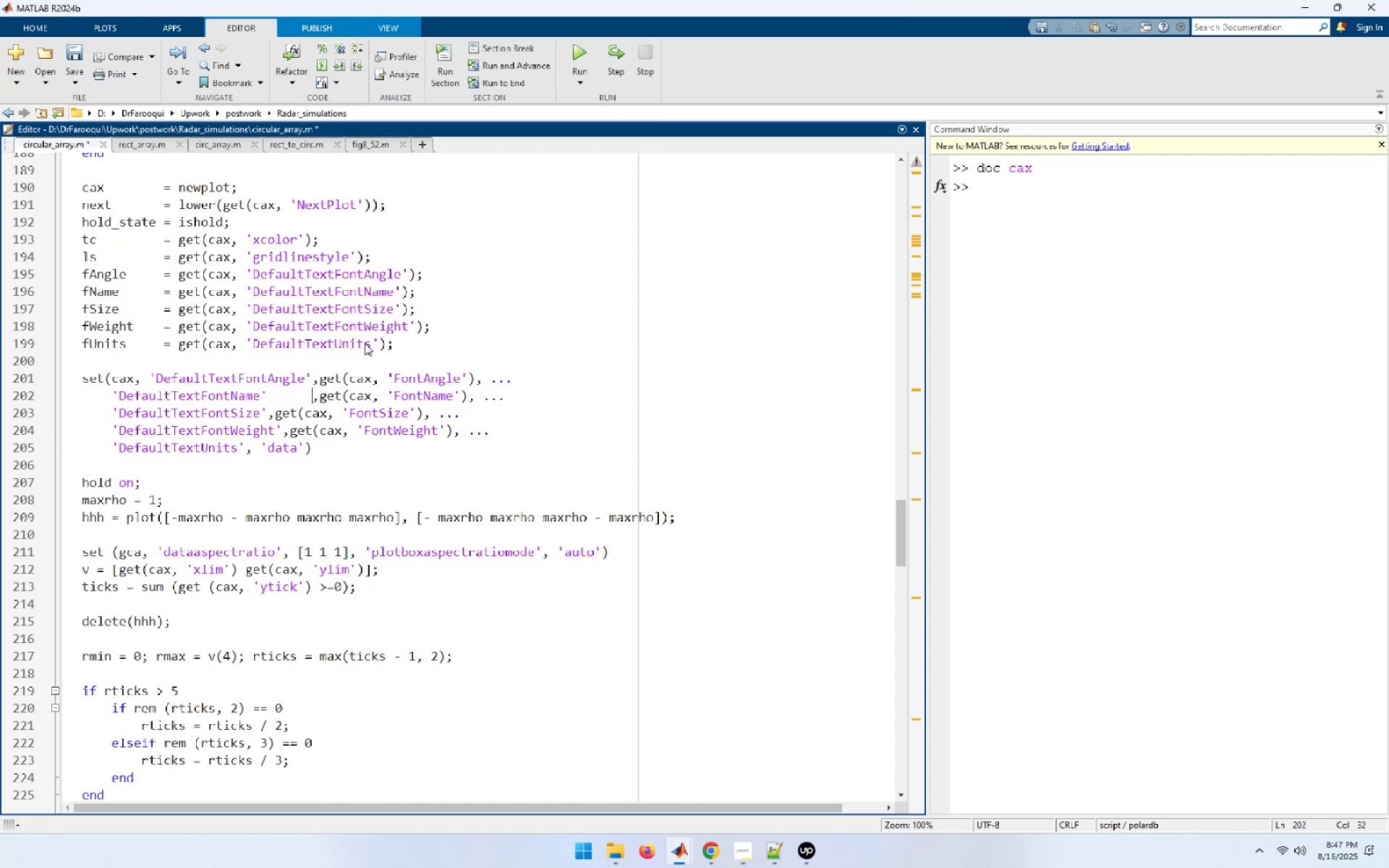 
key(ArrowDown)
 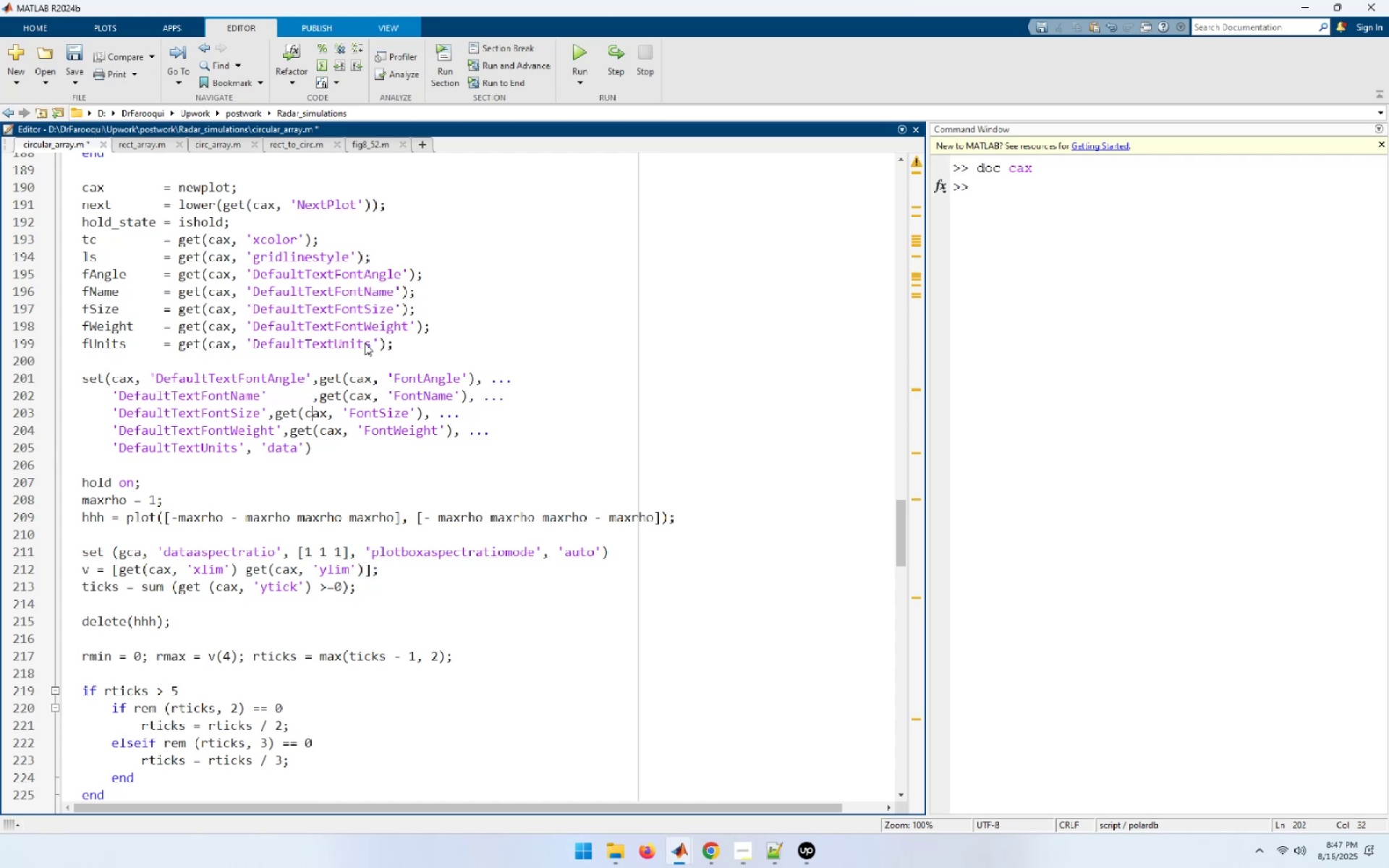 
hold_key(key=ArrowLeft, duration=0.61)
 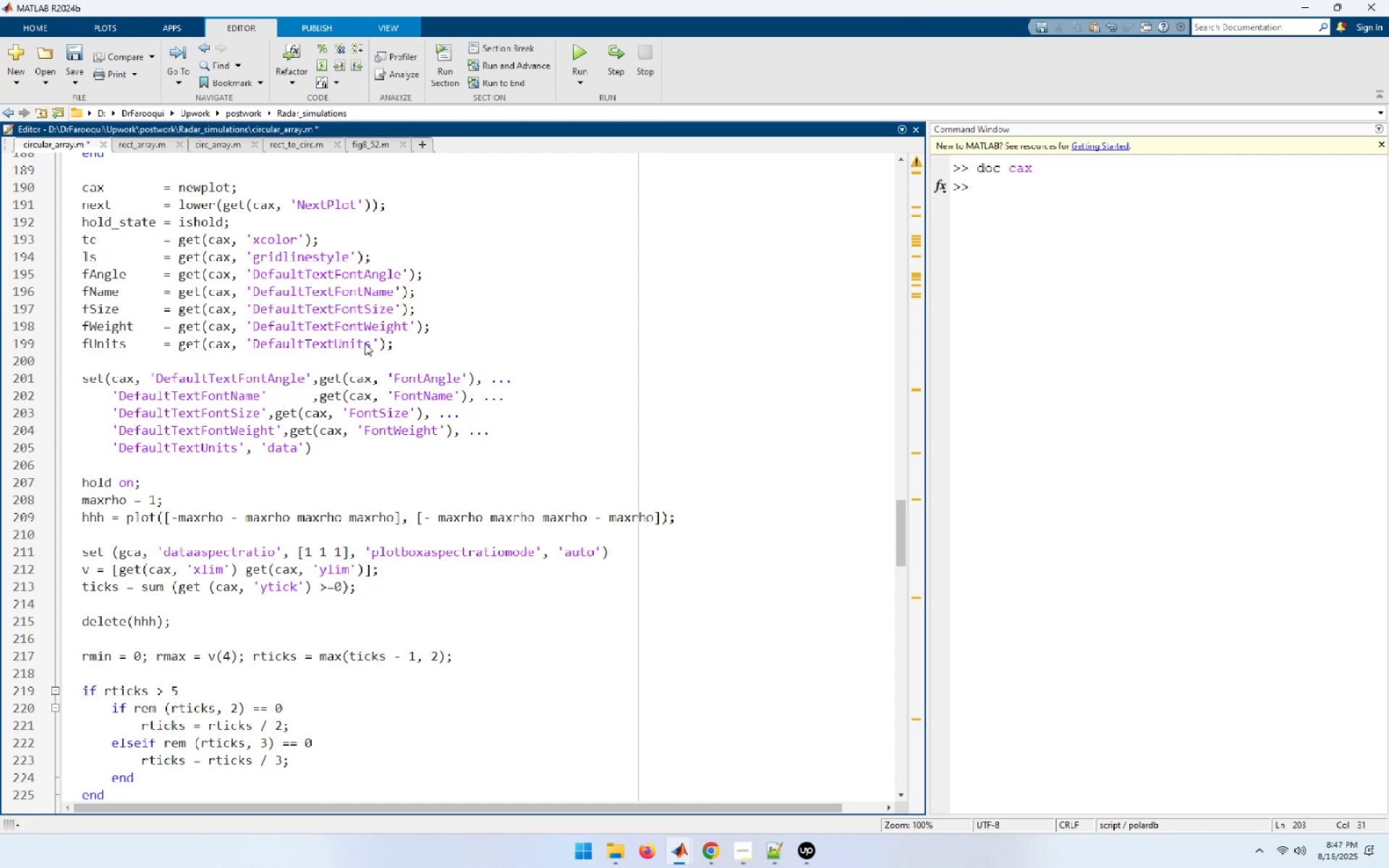 
key(ArrowLeft)
 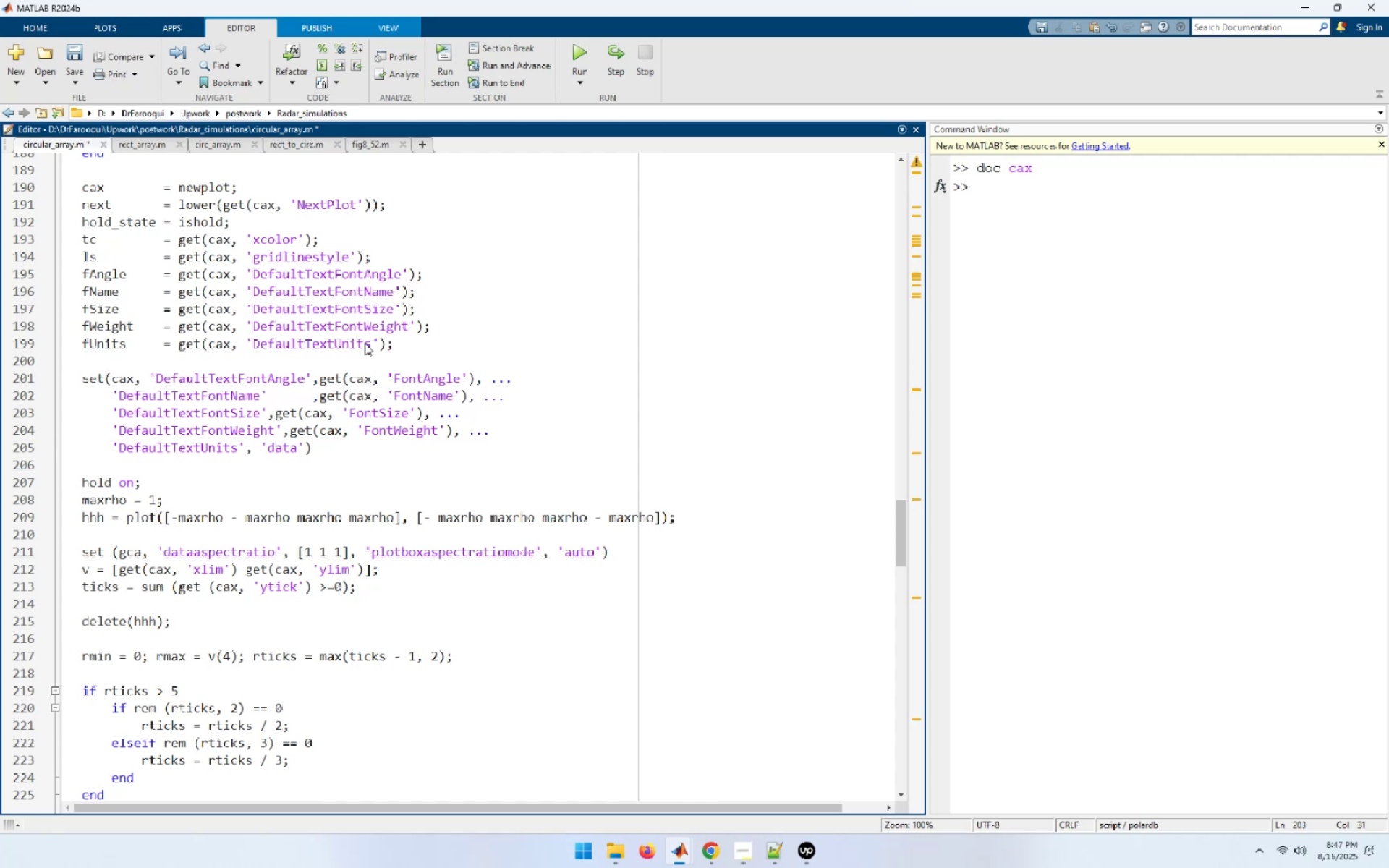 
key(ArrowLeft)
 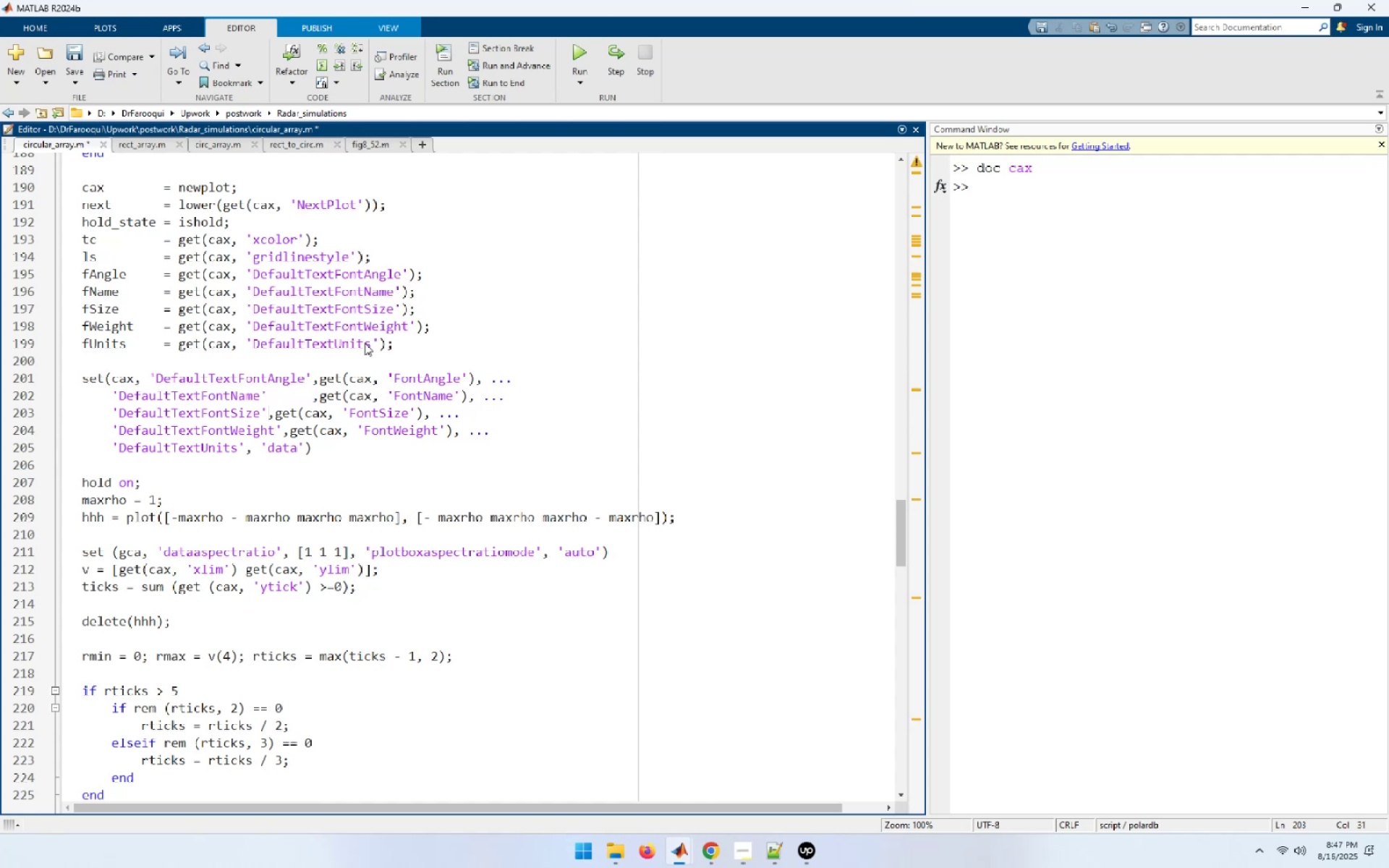 
hold_key(key=Space, duration=0.61)
 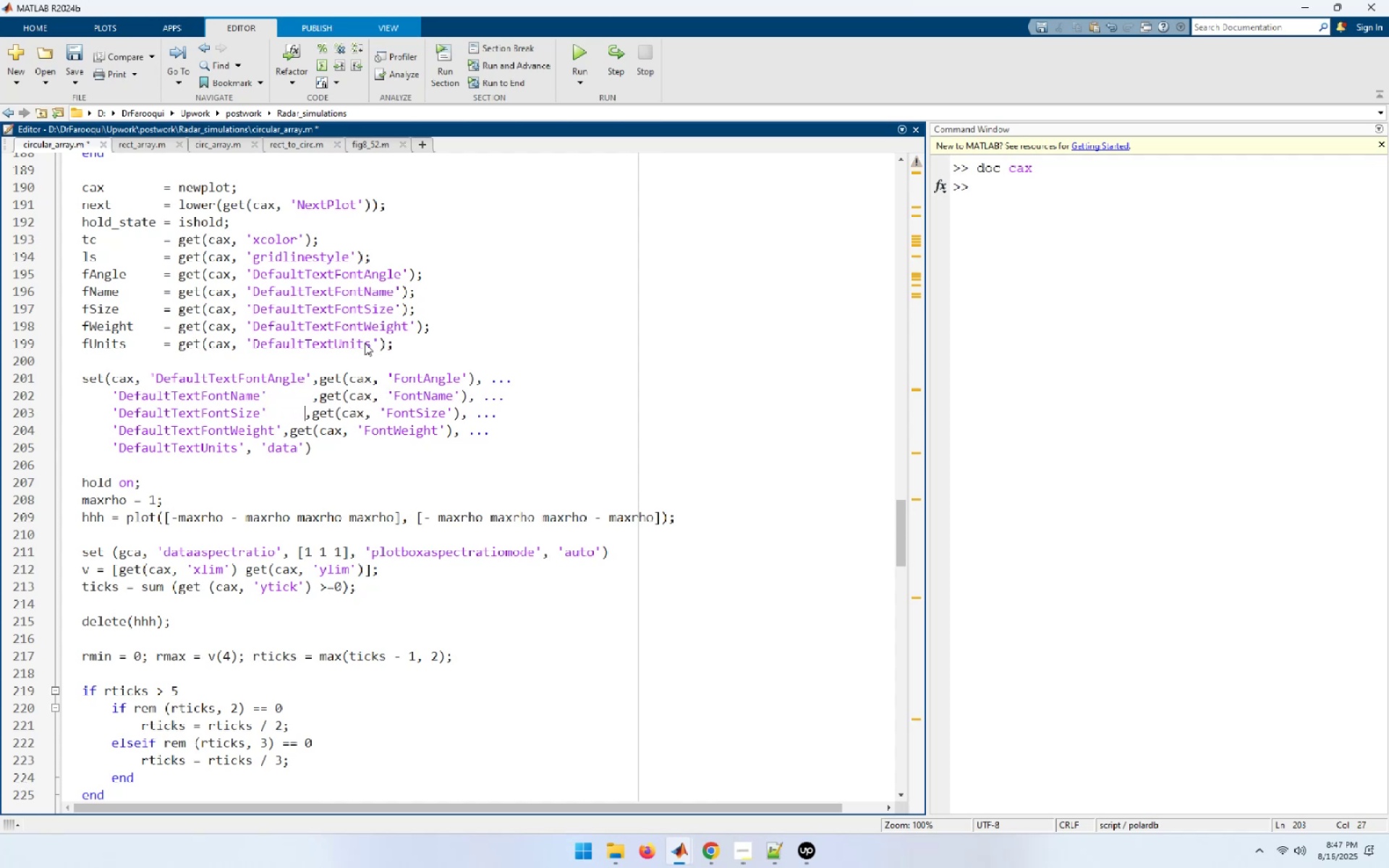 
key(Space)
 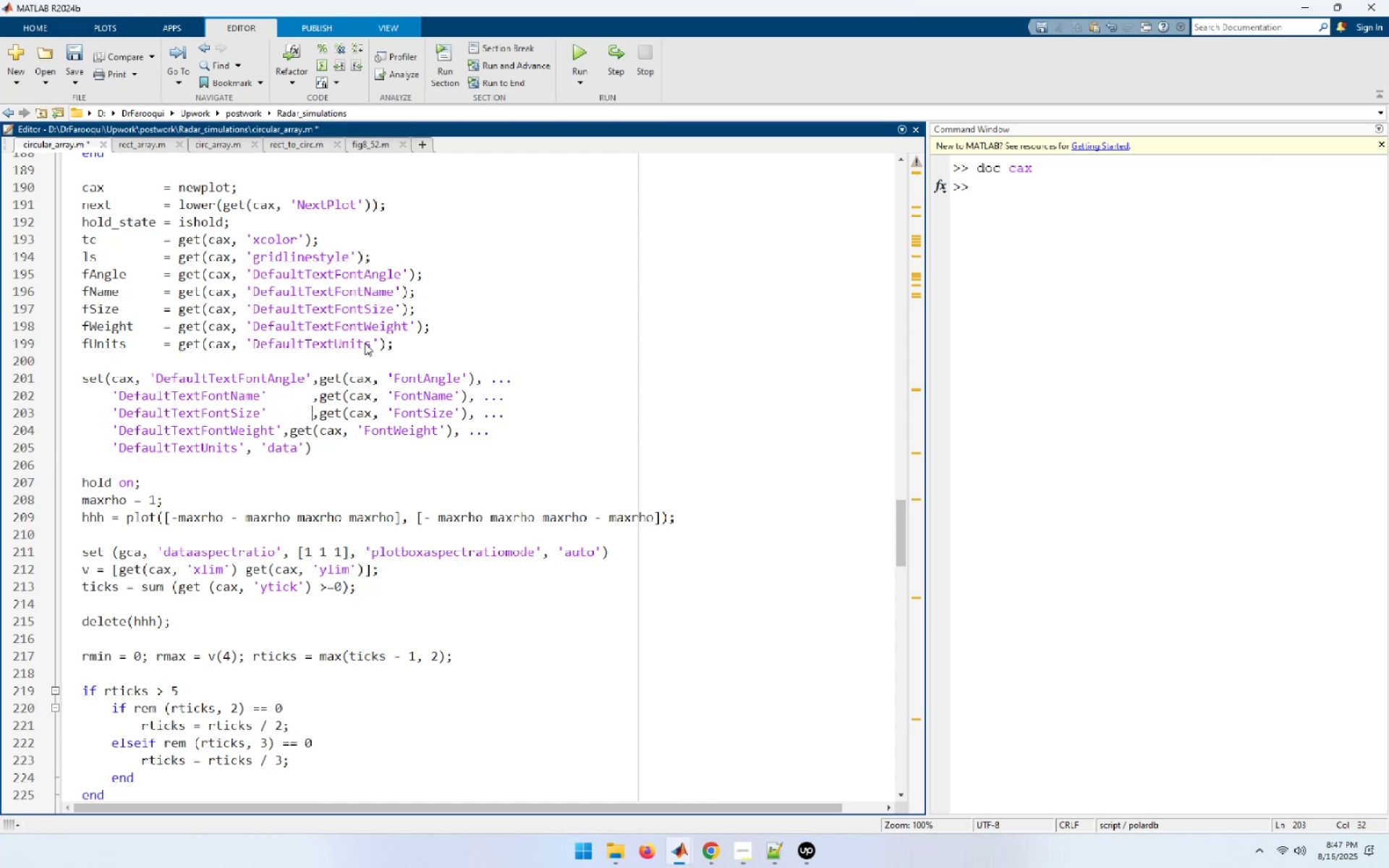 
key(ArrowRight)
 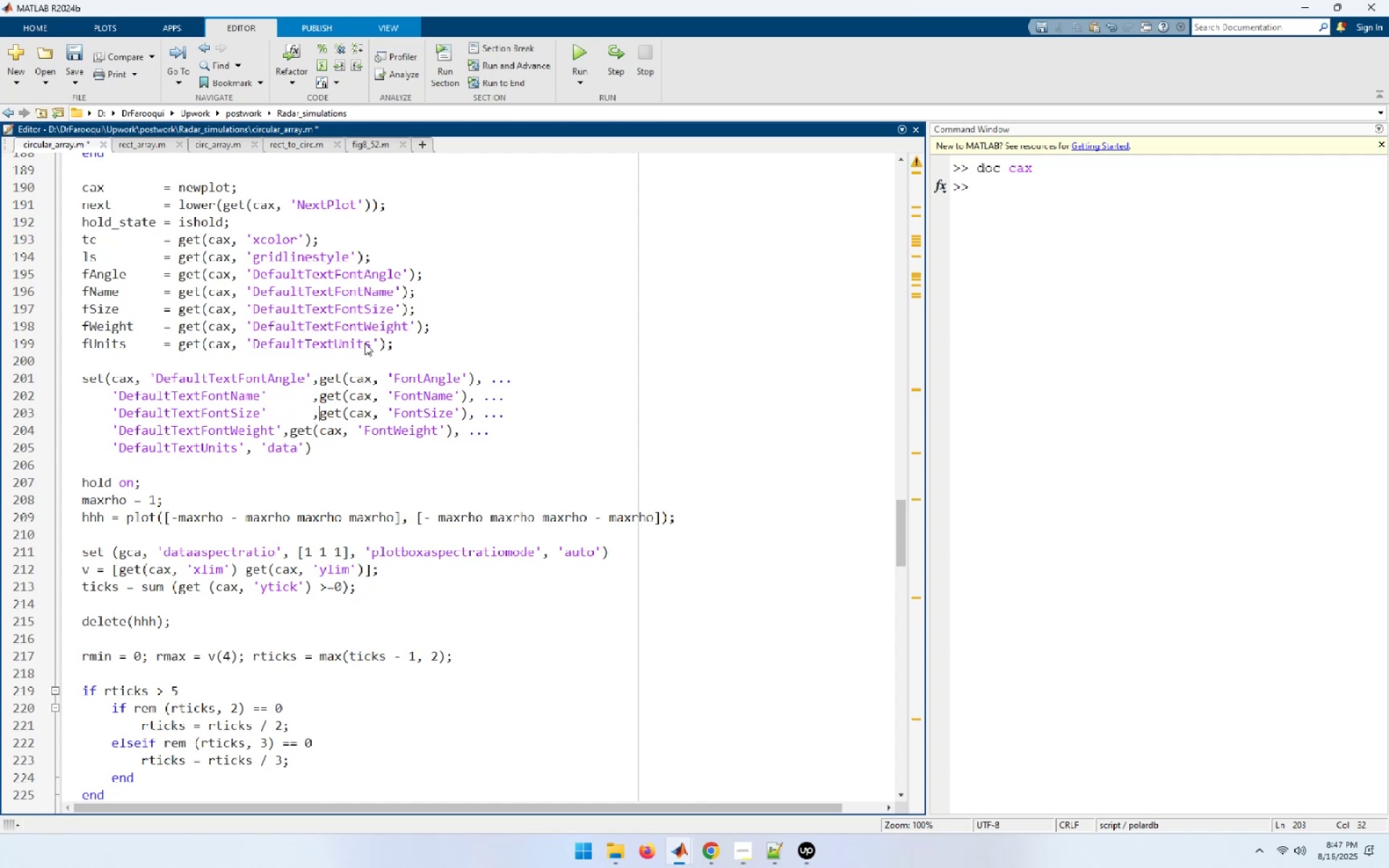 
key(Space)
 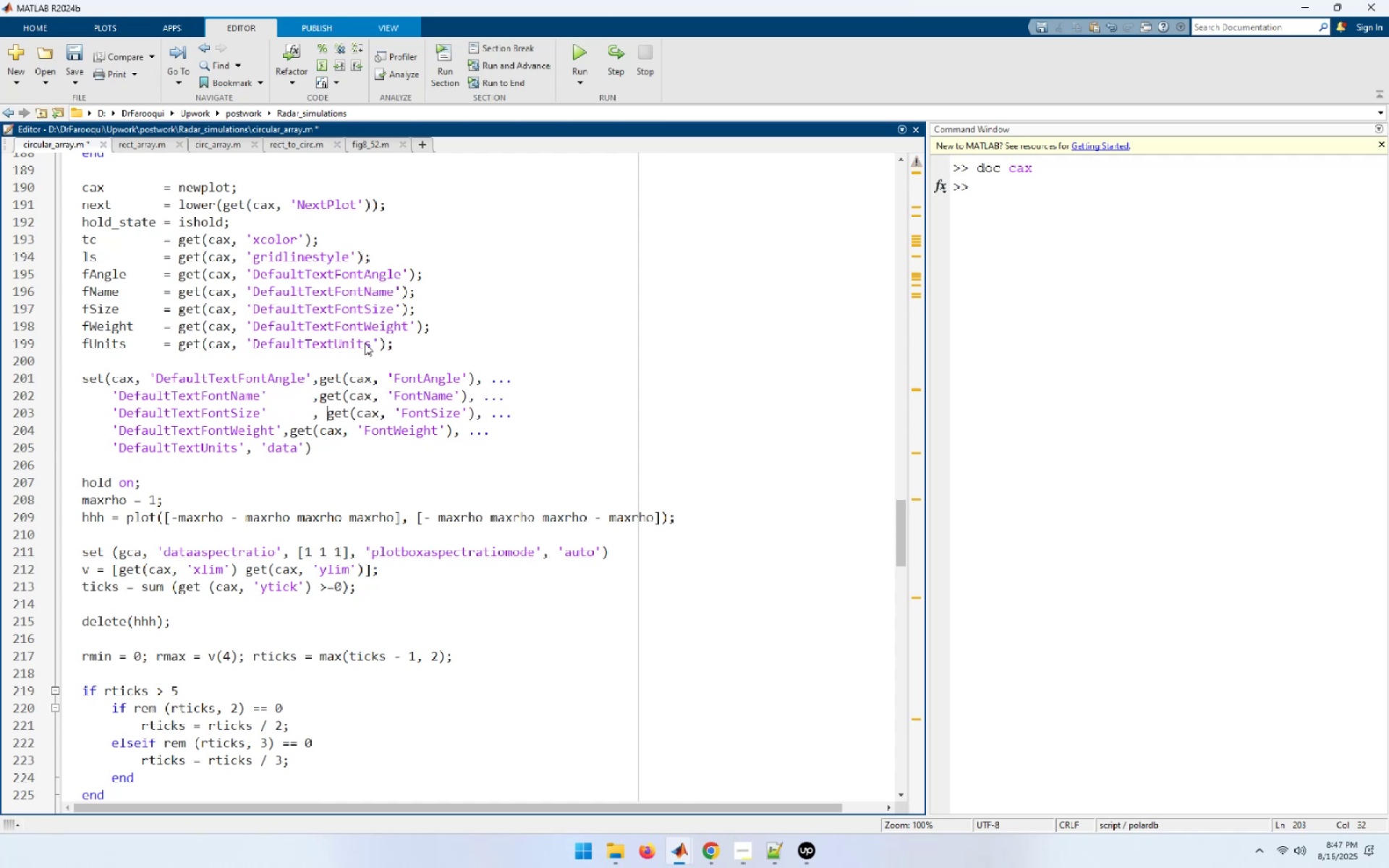 
key(ArrowUp)
 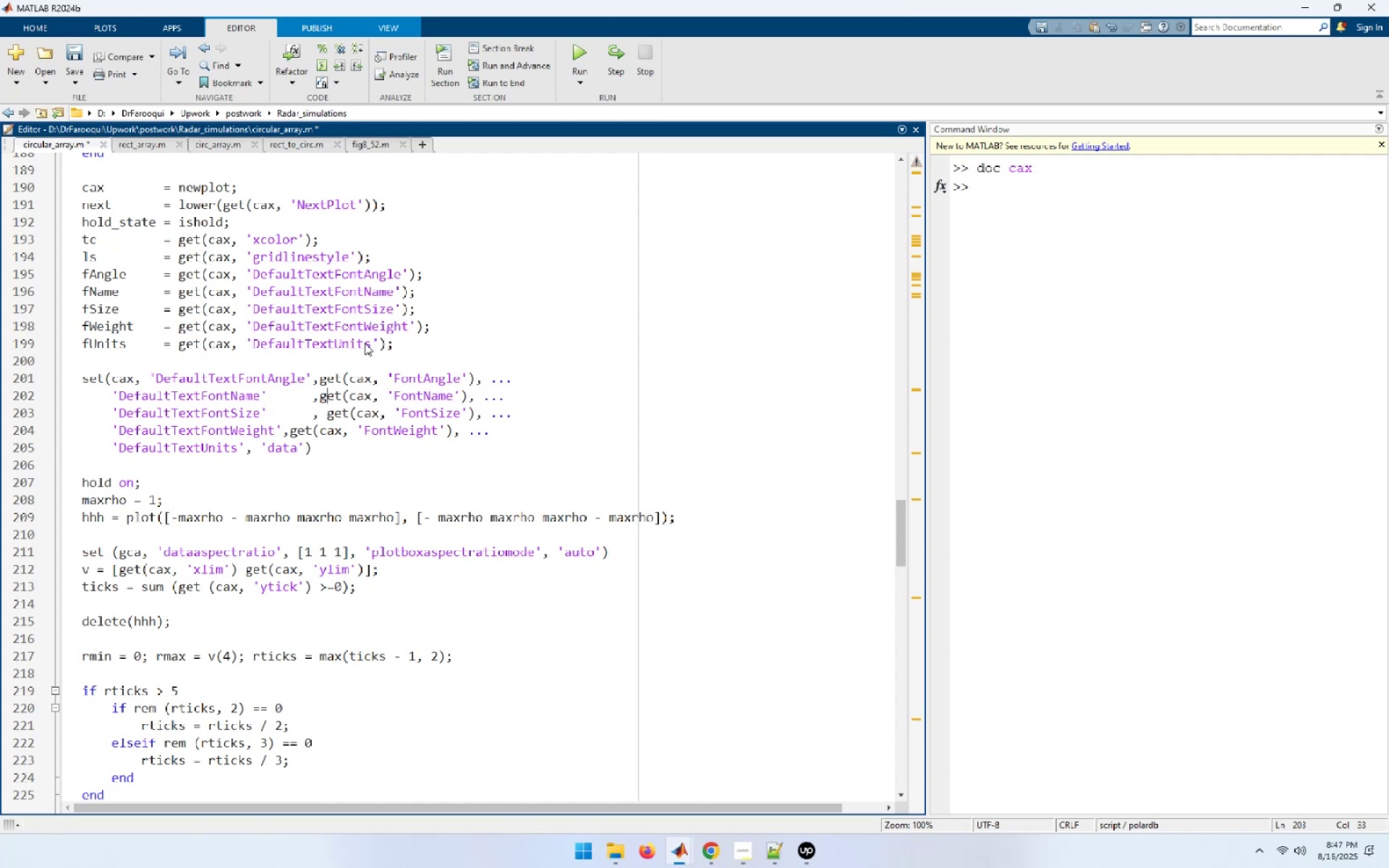 
key(ArrowLeft)
 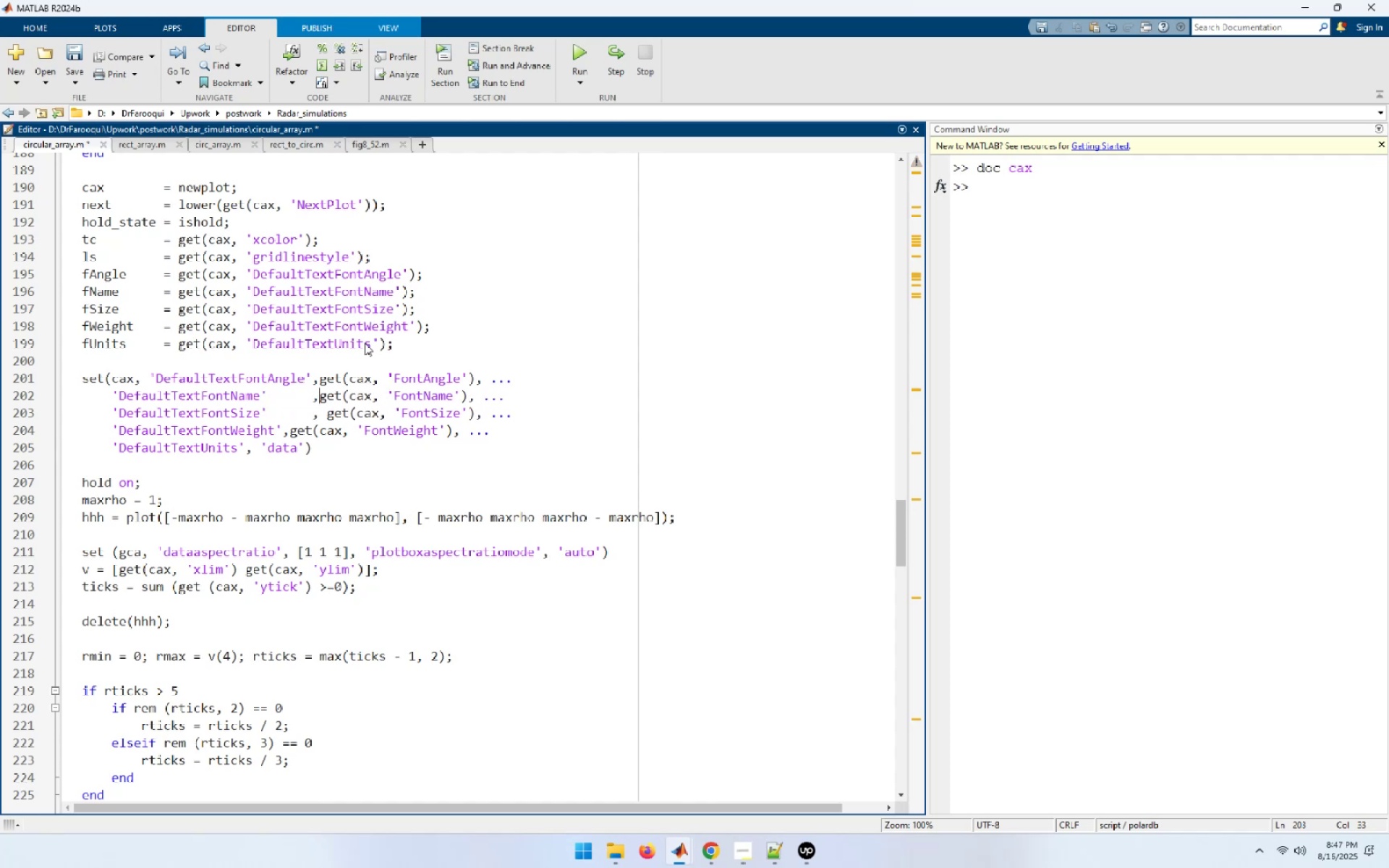 
key(Space)
 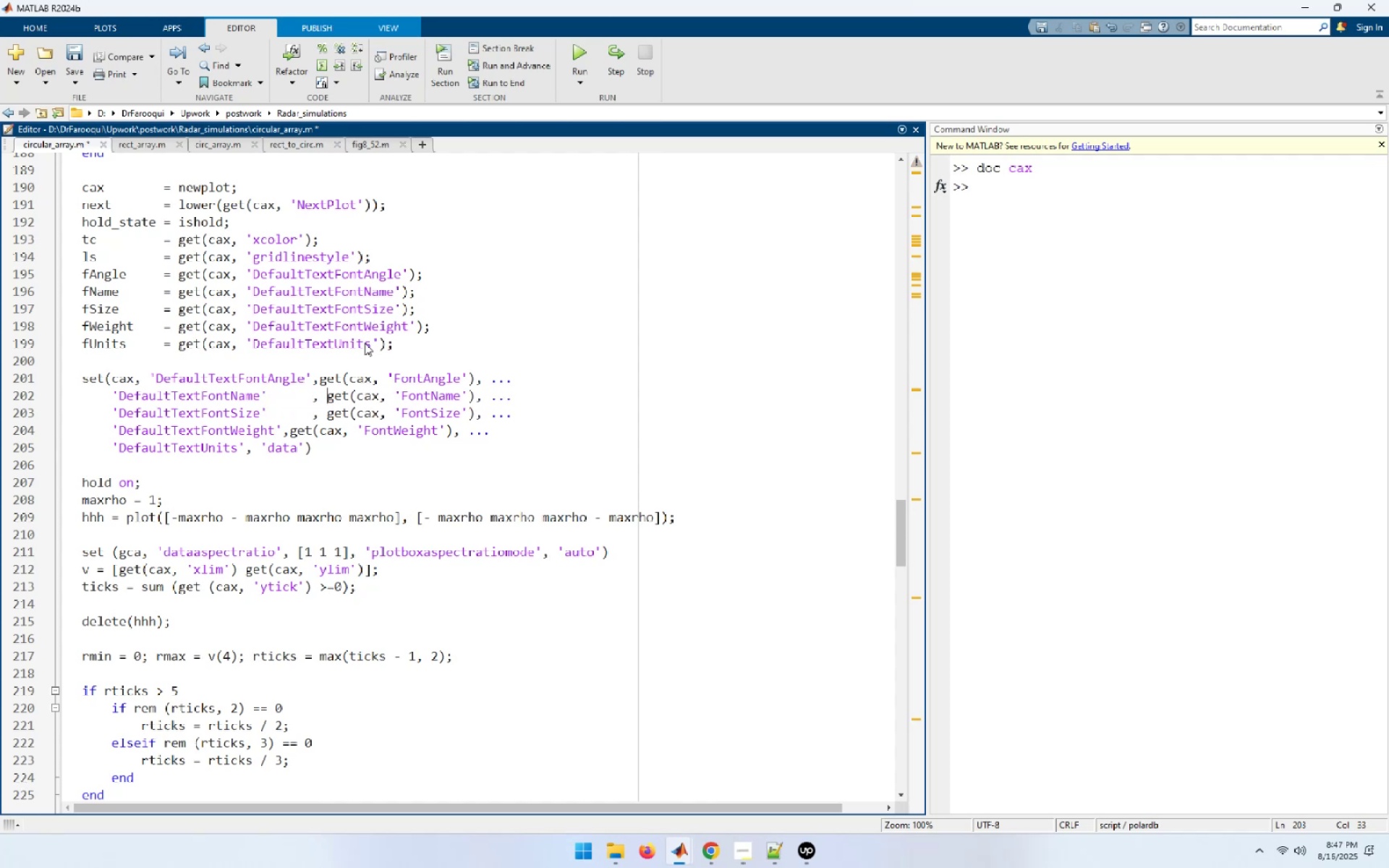 
key(ArrowUp)
 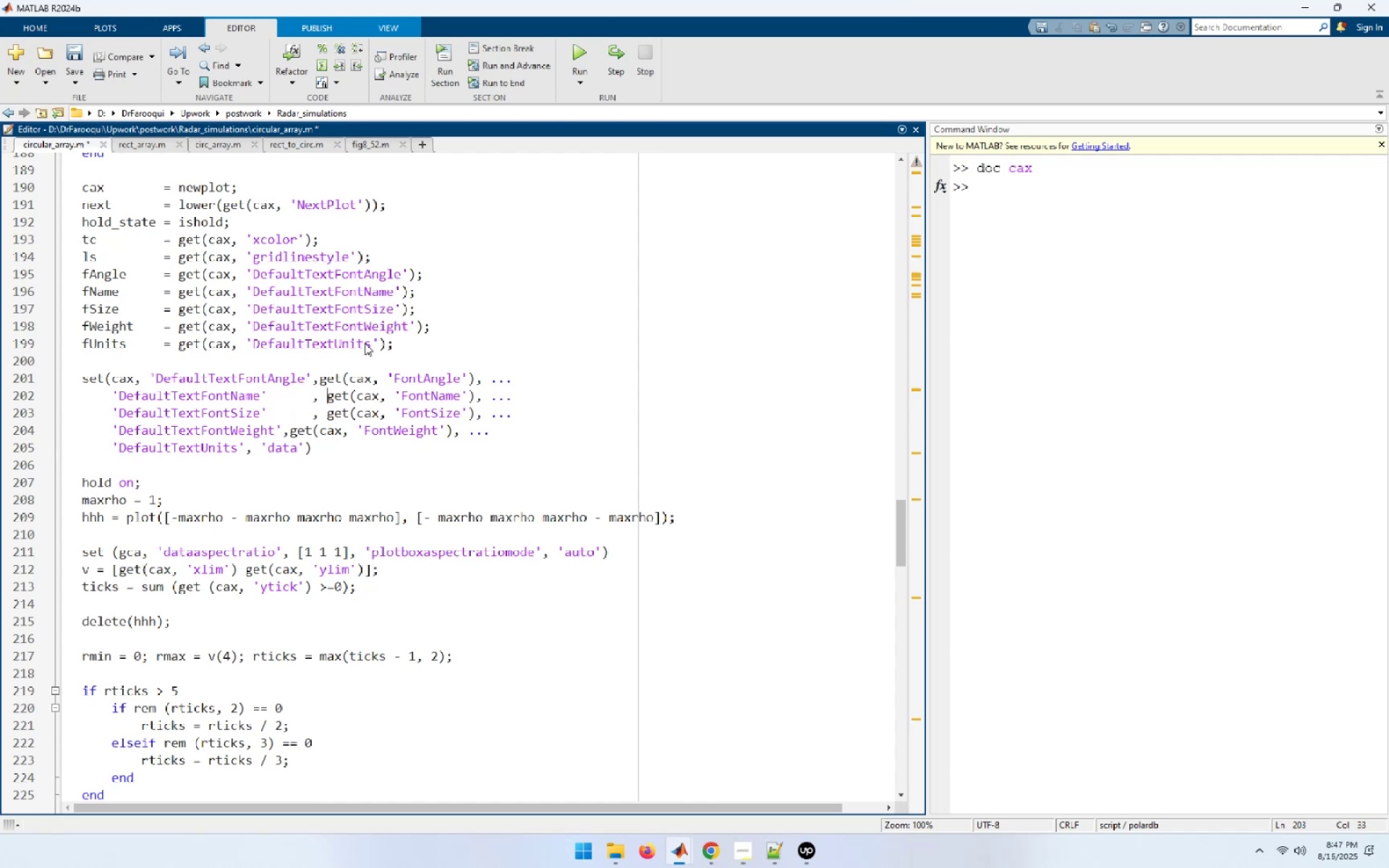 
key(ArrowLeft)
 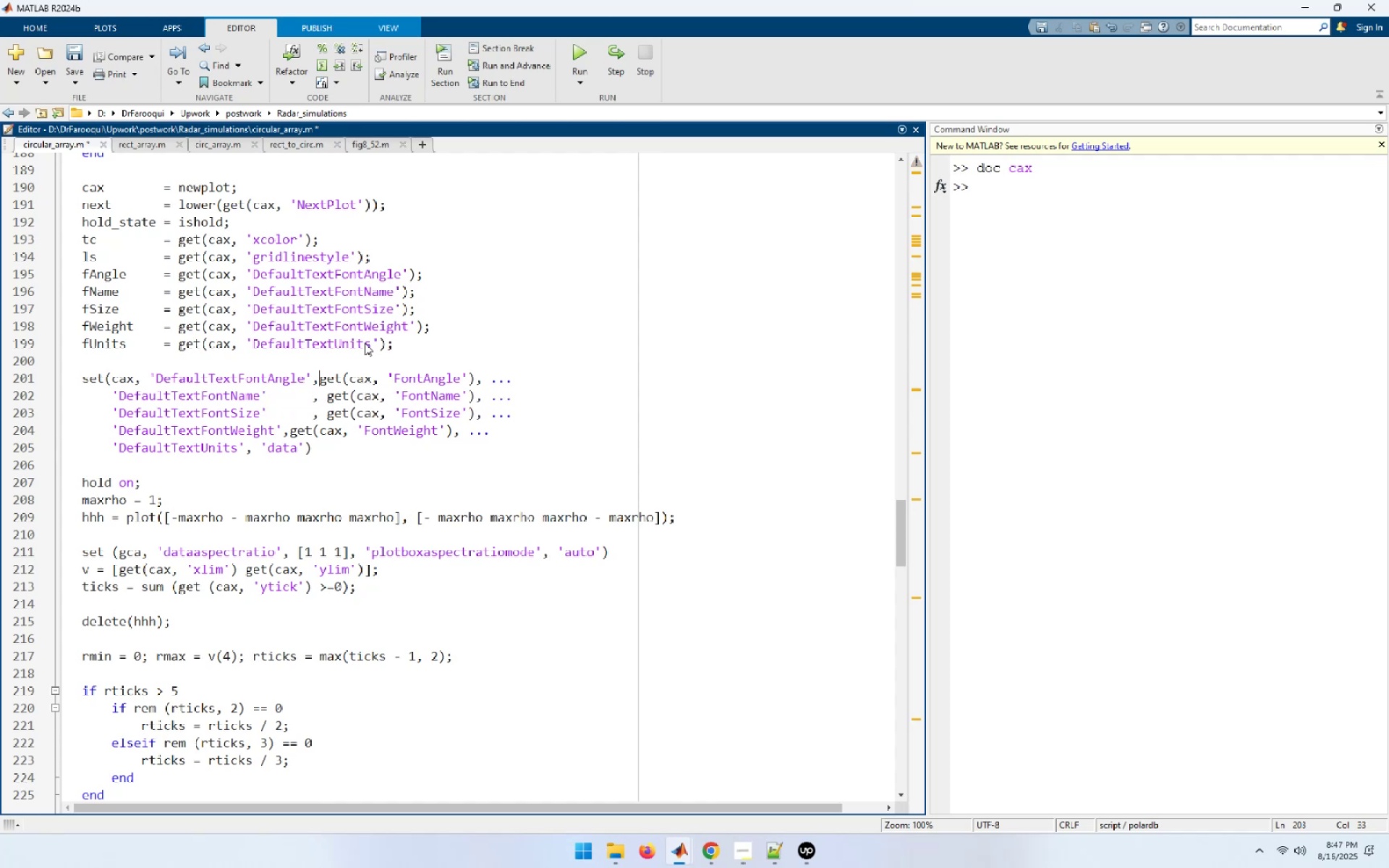 
key(Space)
 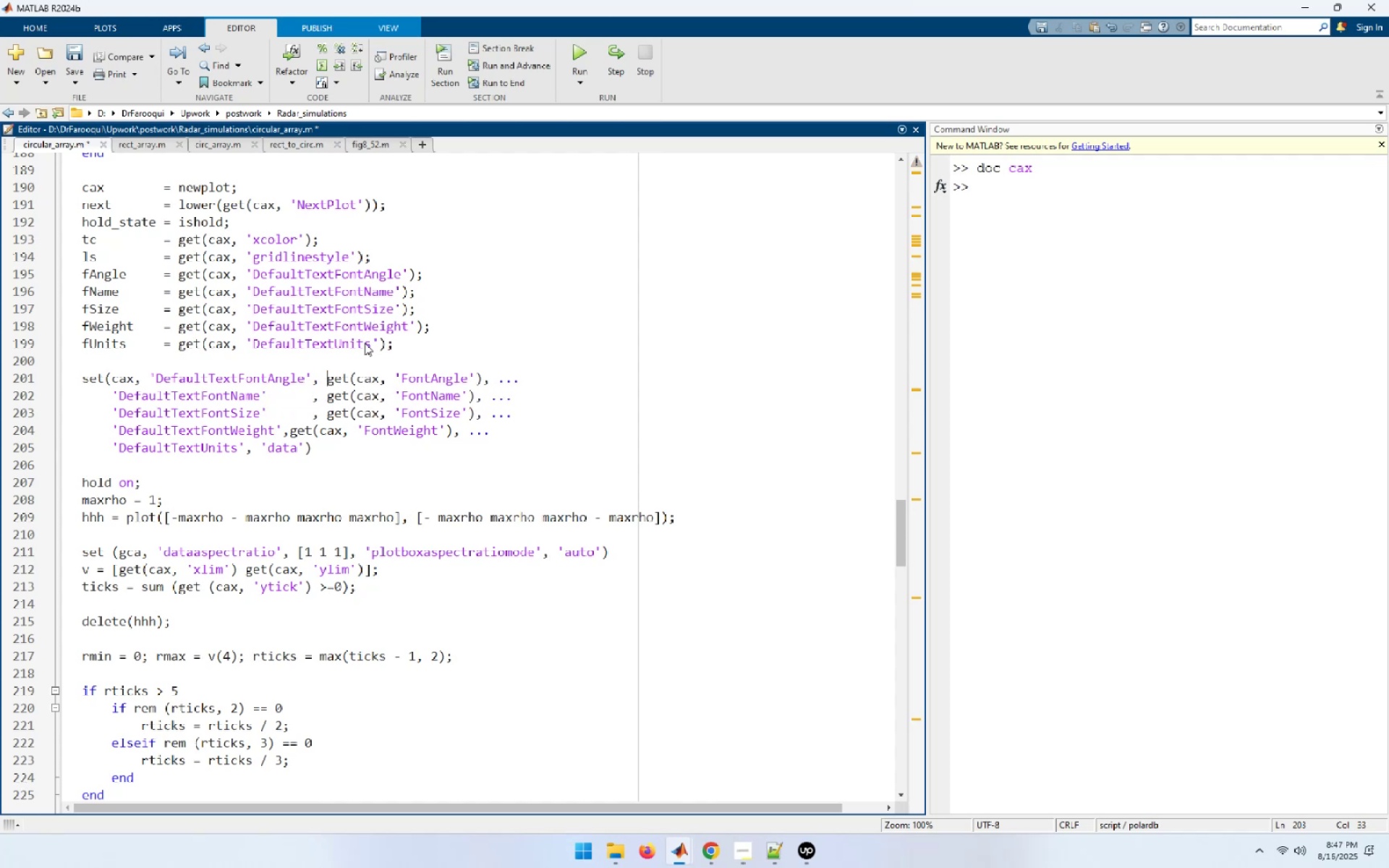 
key(ArrowDown)
 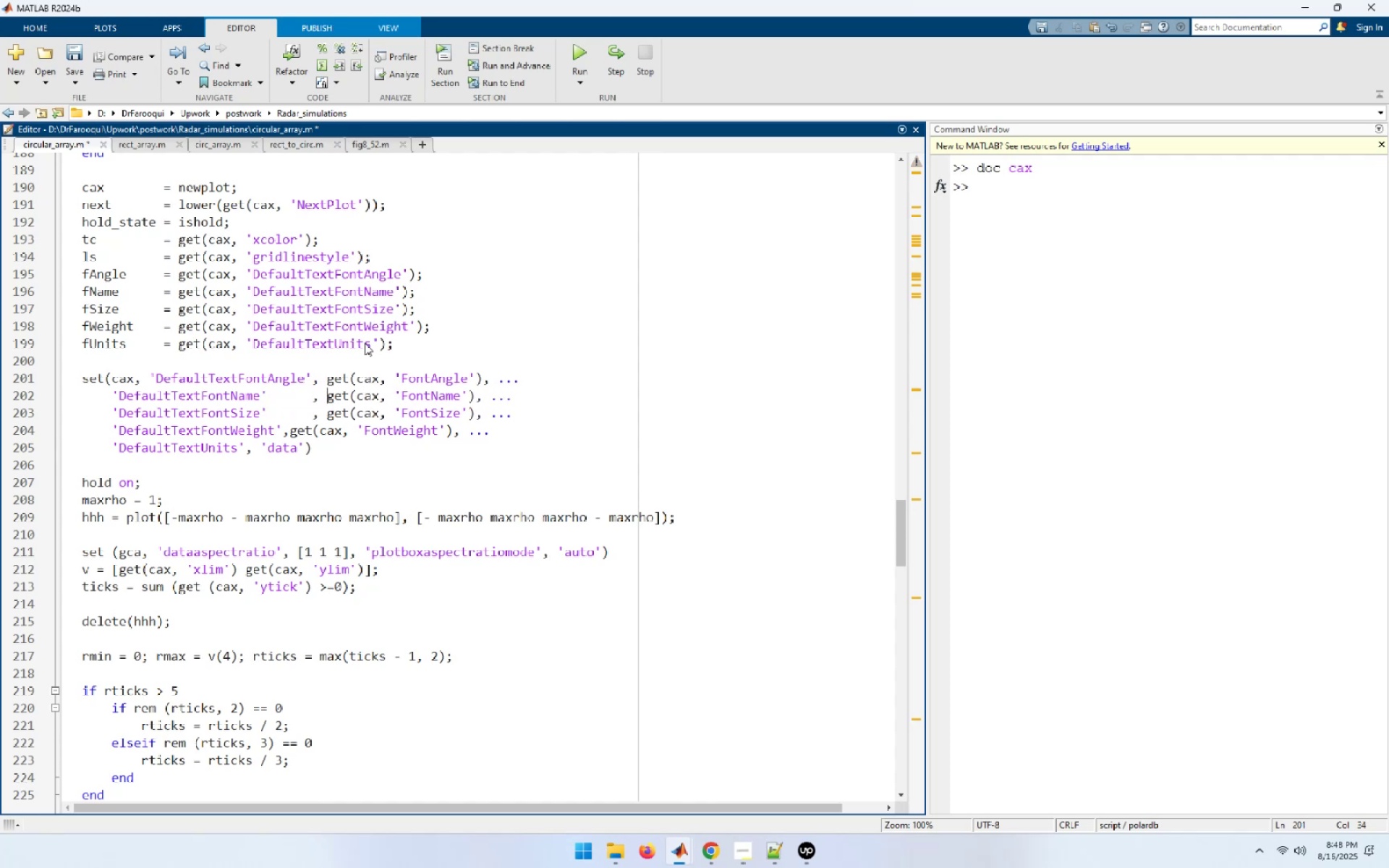 
key(ArrowDown)
 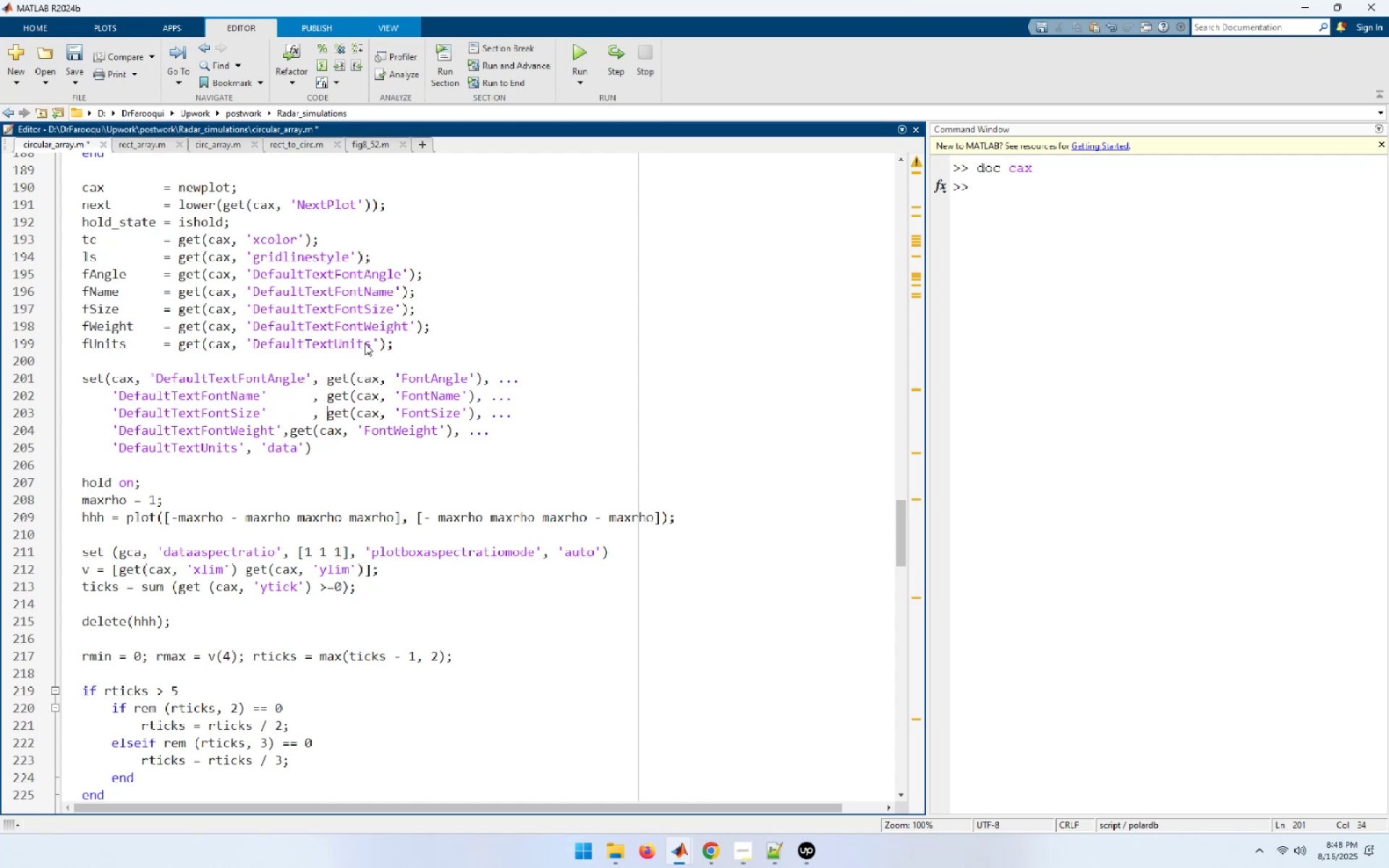 
hold_key(key=ArrowLeft, duration=0.62)
 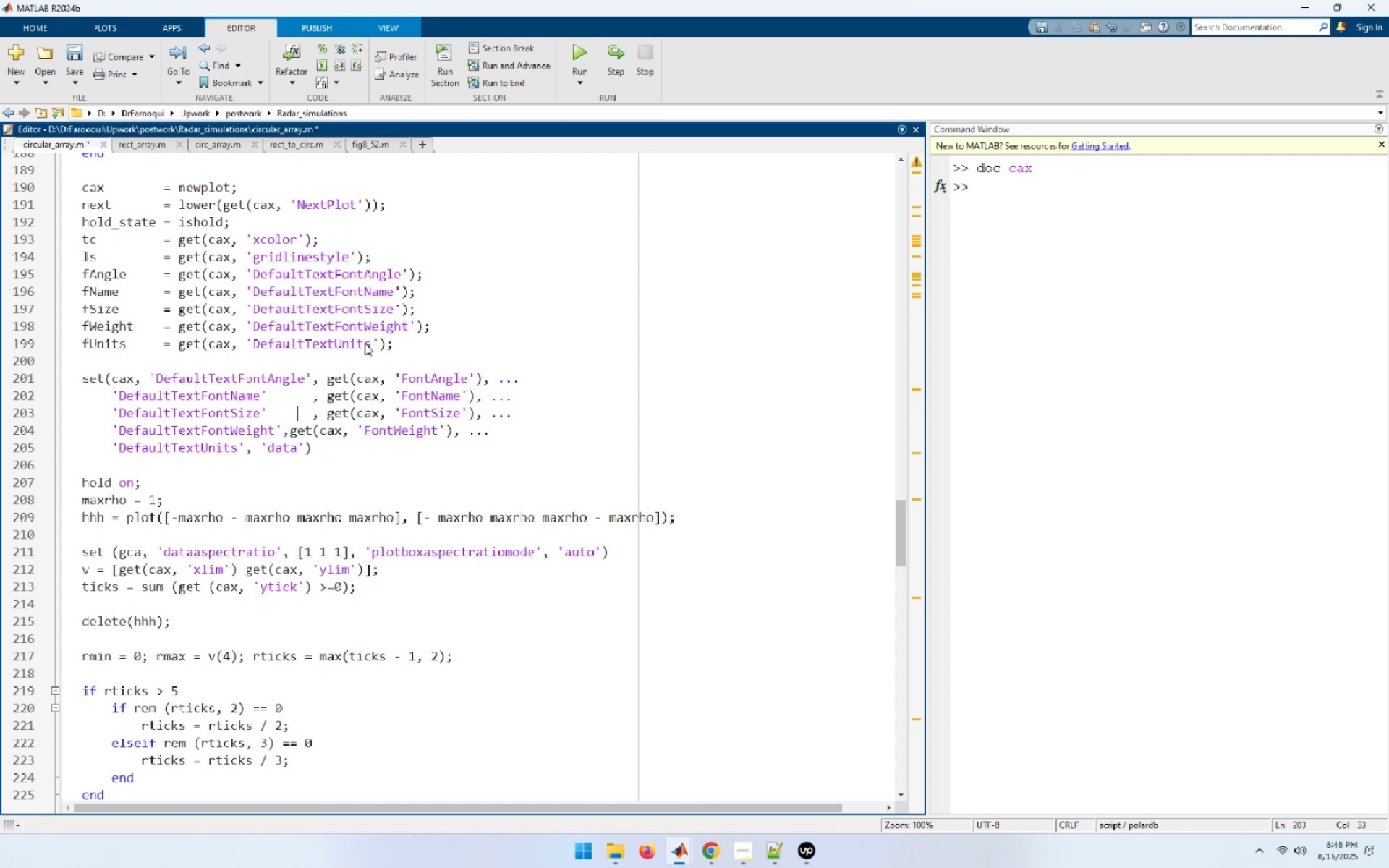 
key(ArrowDown)
 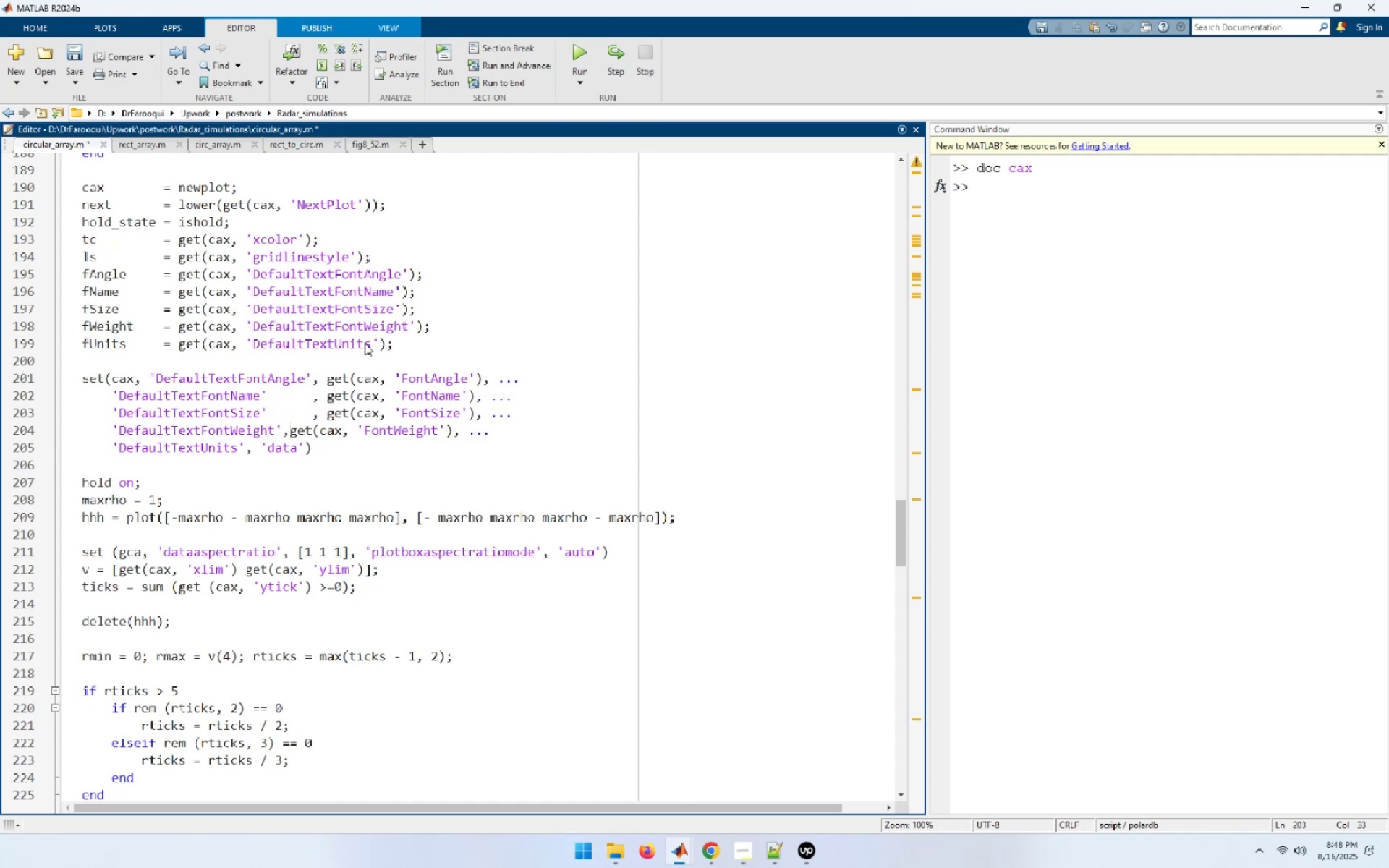 
key(ArrowLeft)
 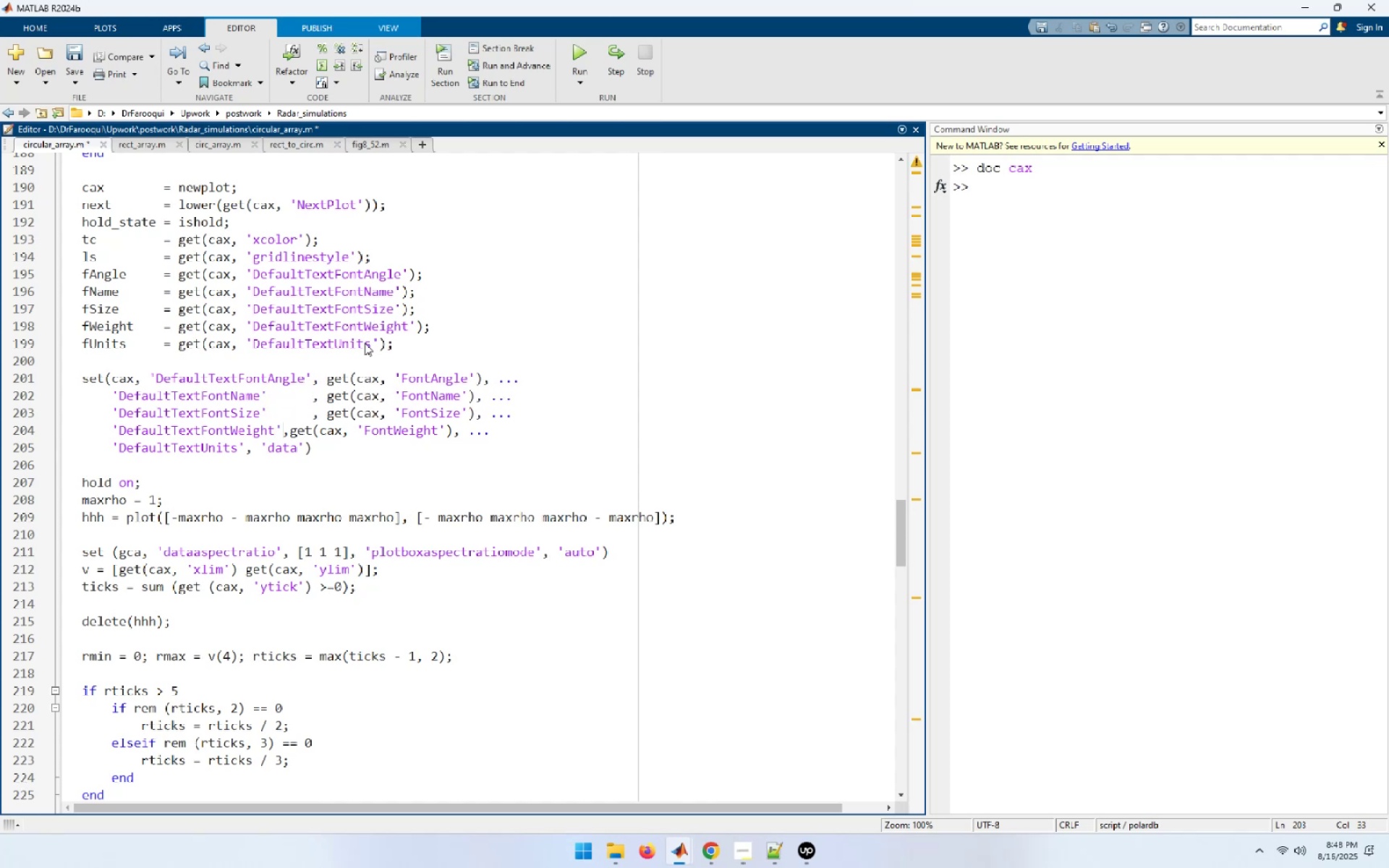 
hold_key(key=Space, duration=0.58)
 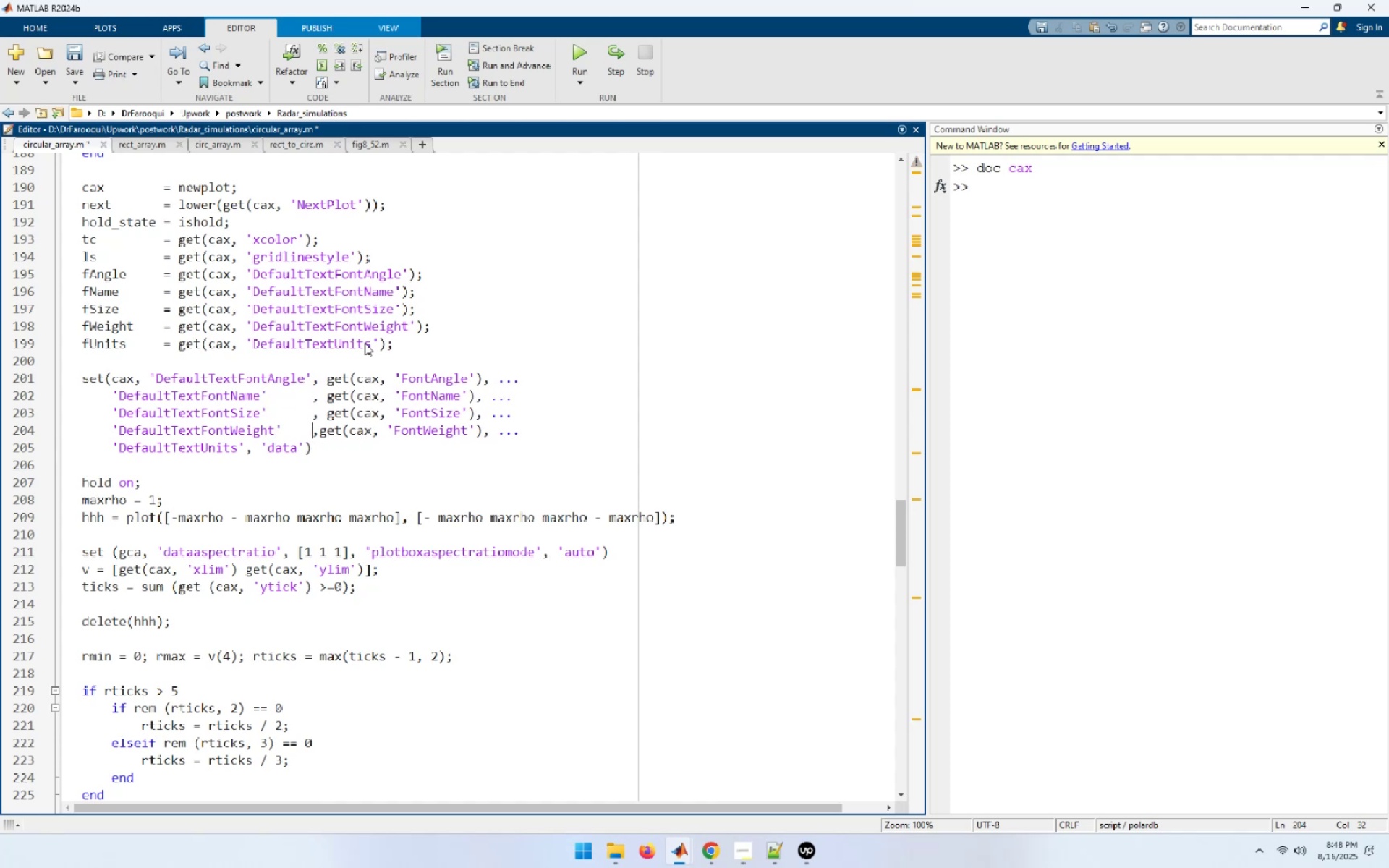 
key(ArrowRight)
 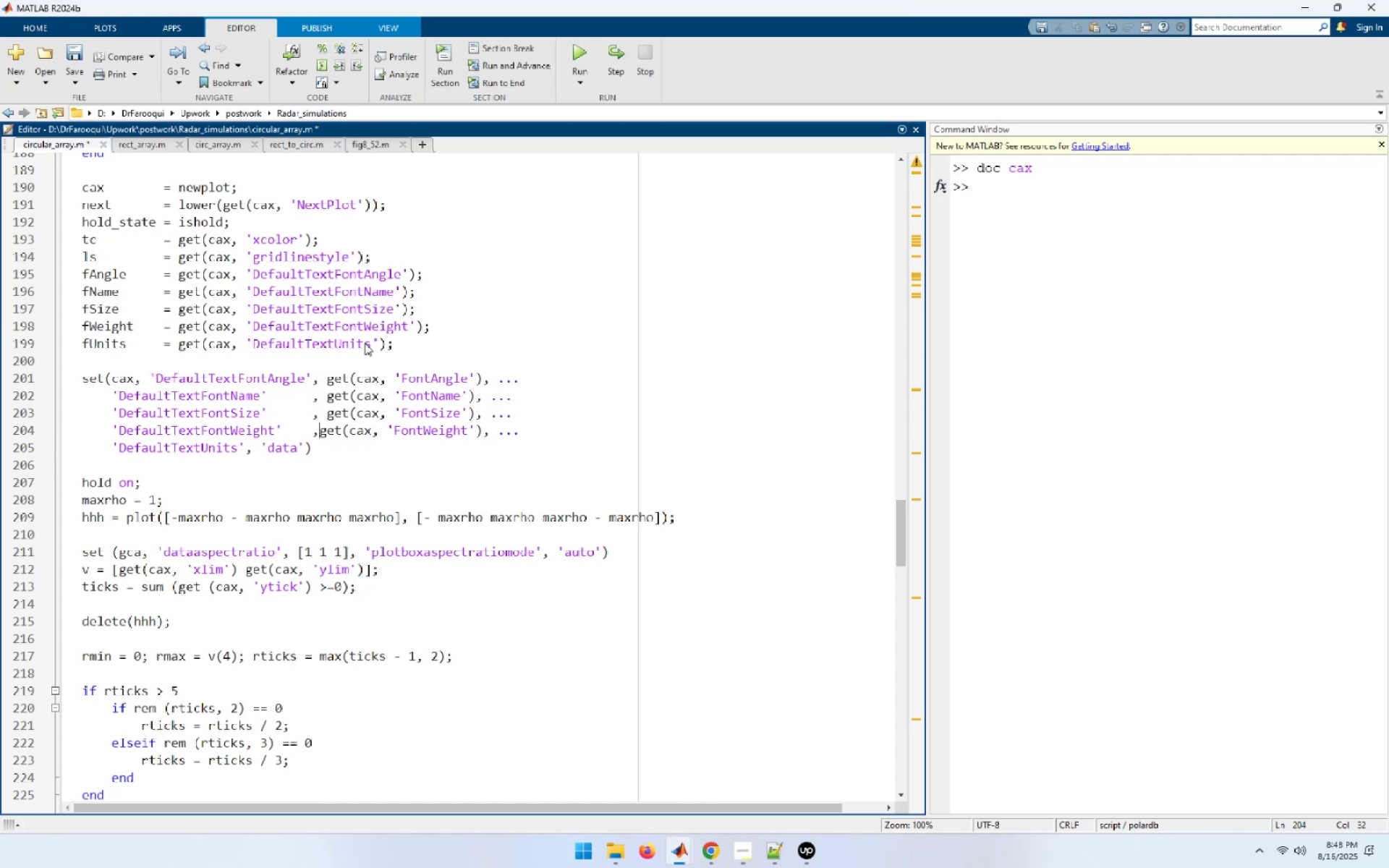 
key(Space)
 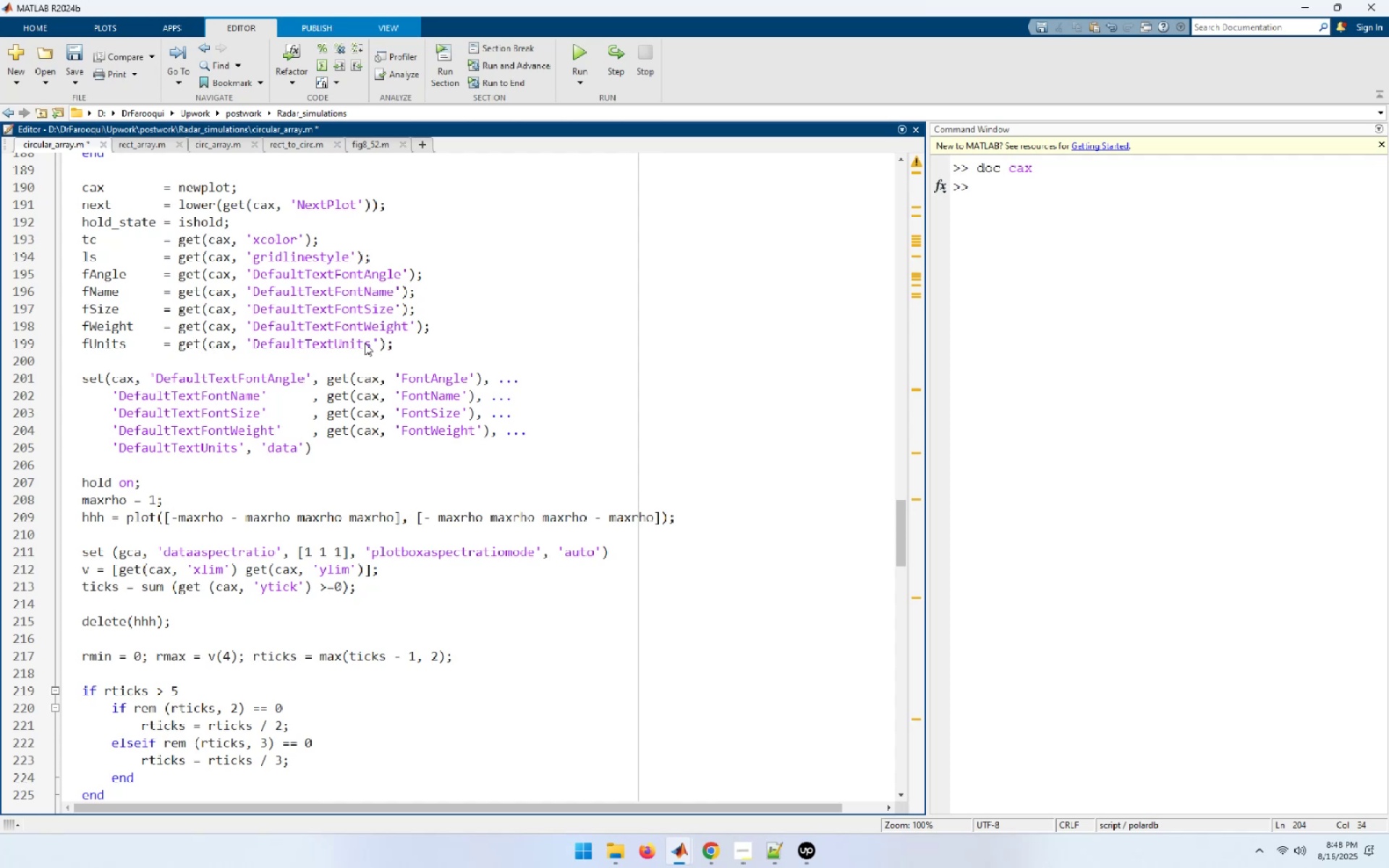 
wait(6.58)
 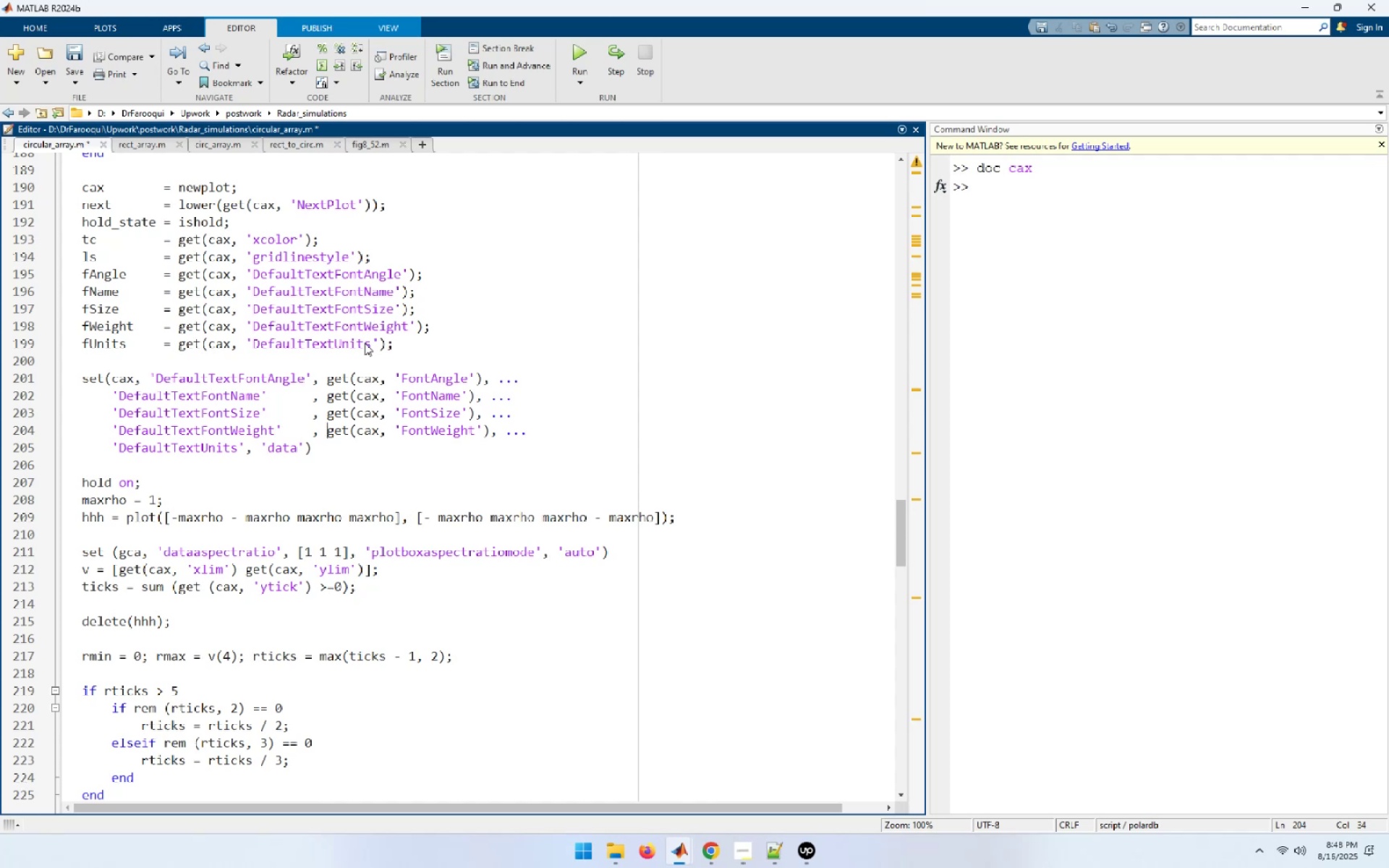 
key(ArrowUp)
 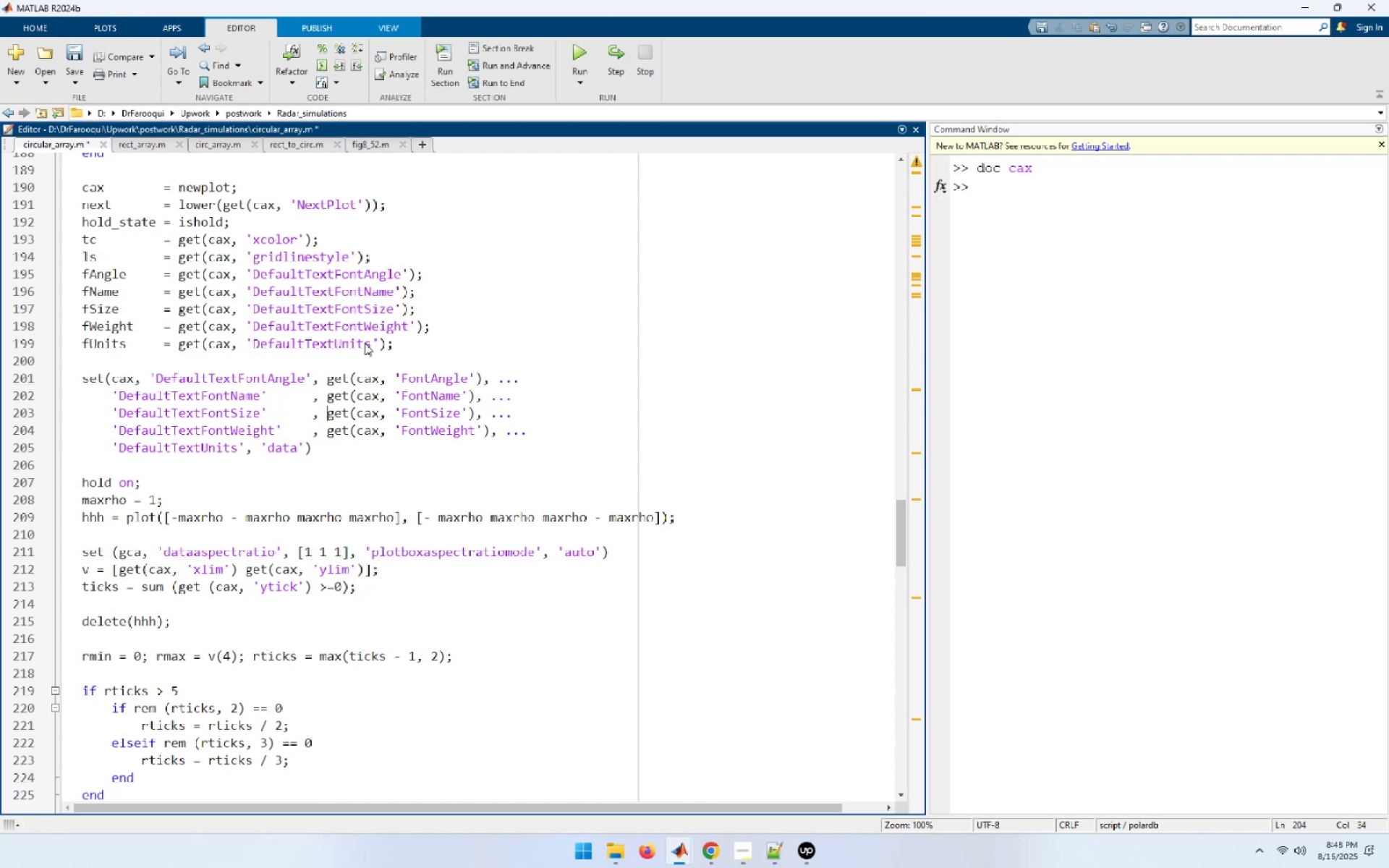 
hold_key(key=ArrowLeft, duration=1.2)
 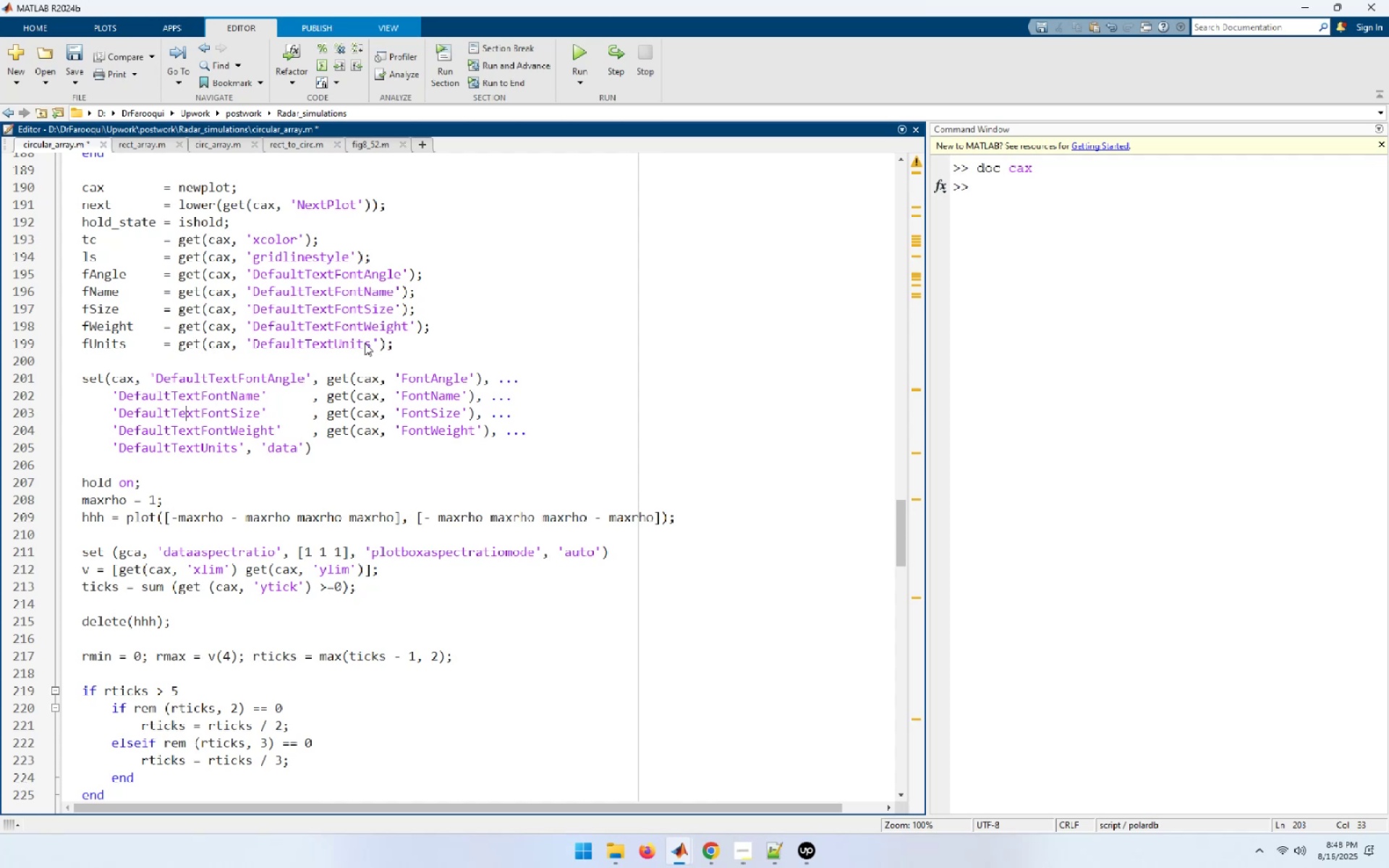 
key(ArrowUp)
 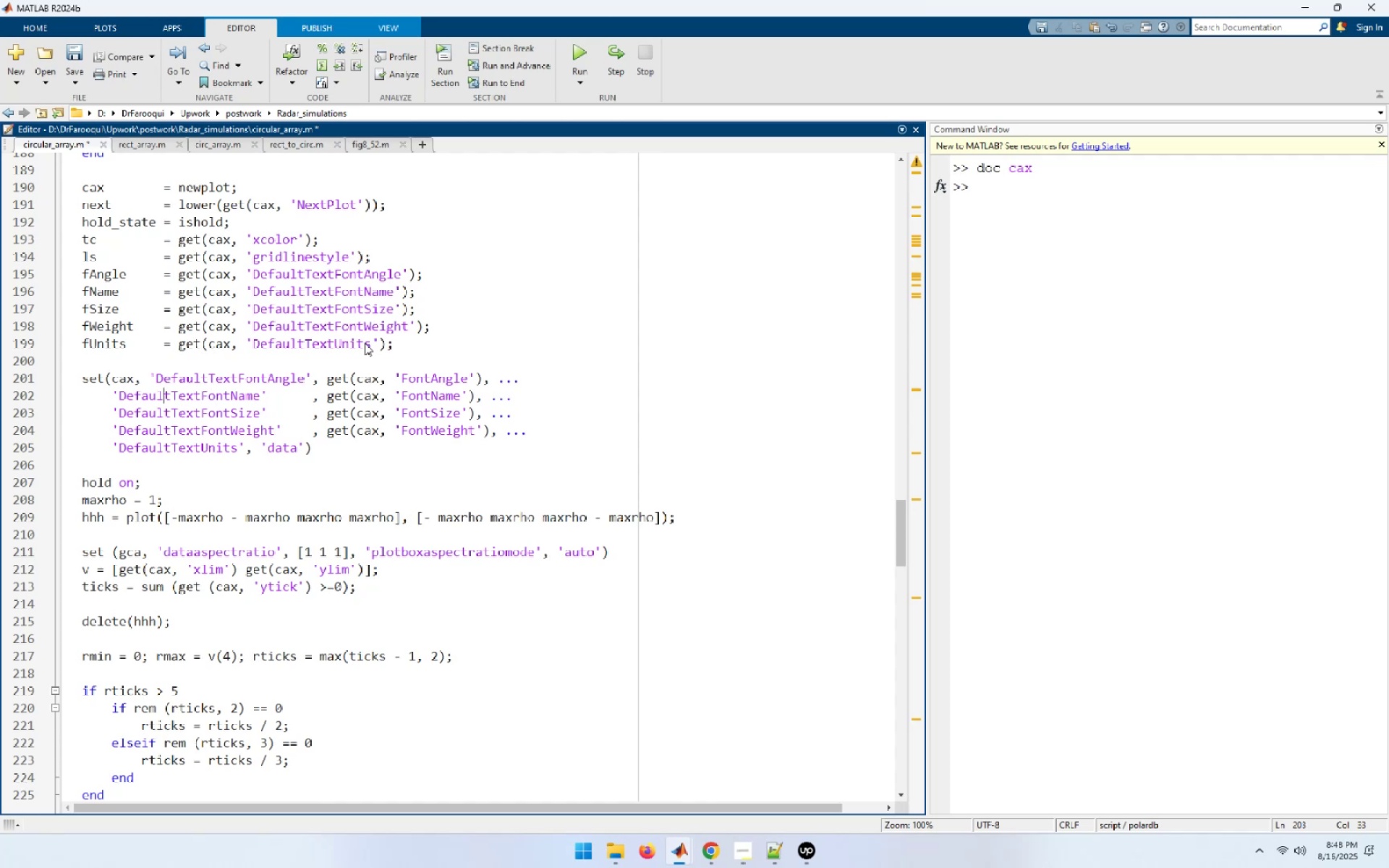 
key(ArrowLeft)
 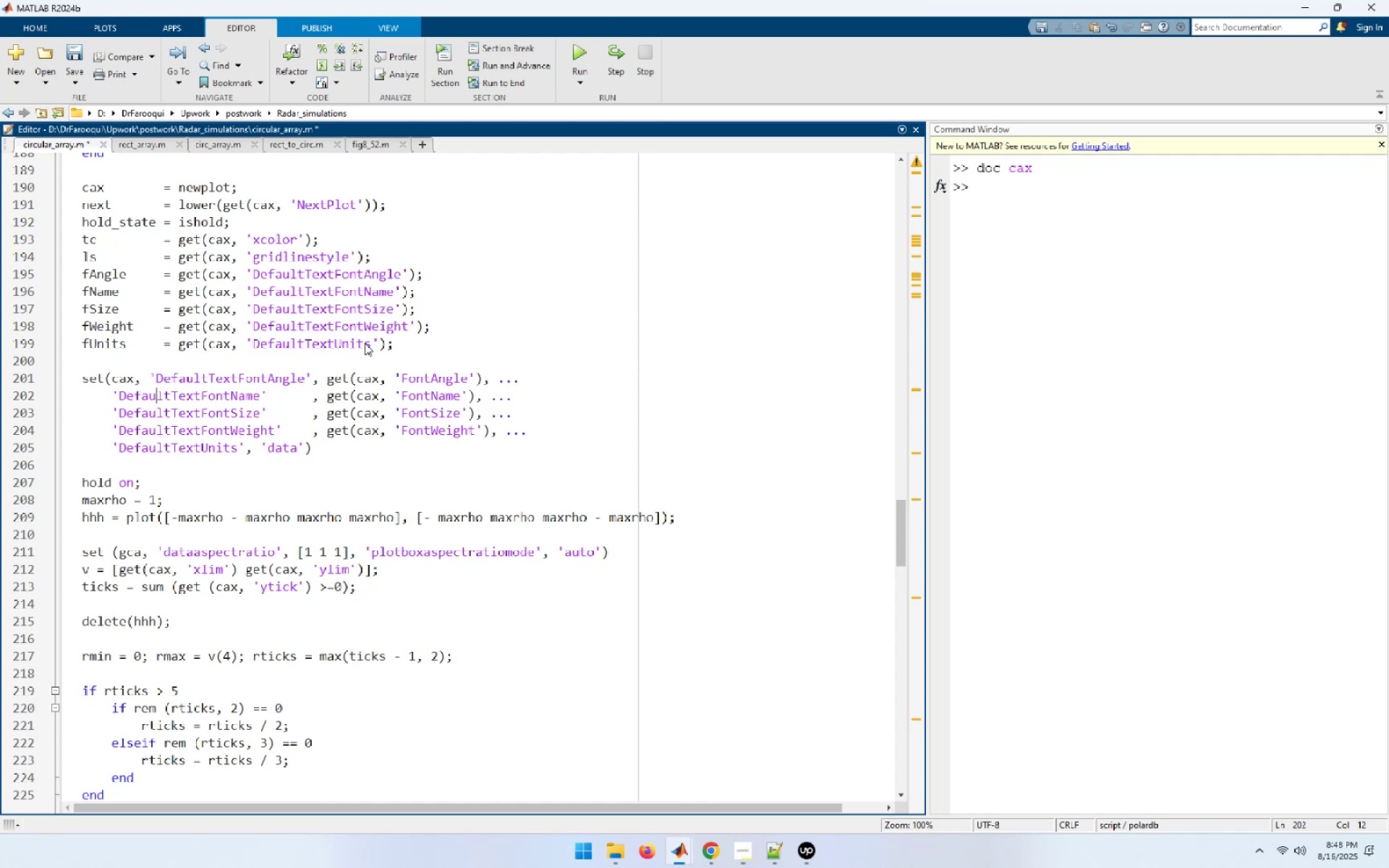 
key(ArrowUp)
 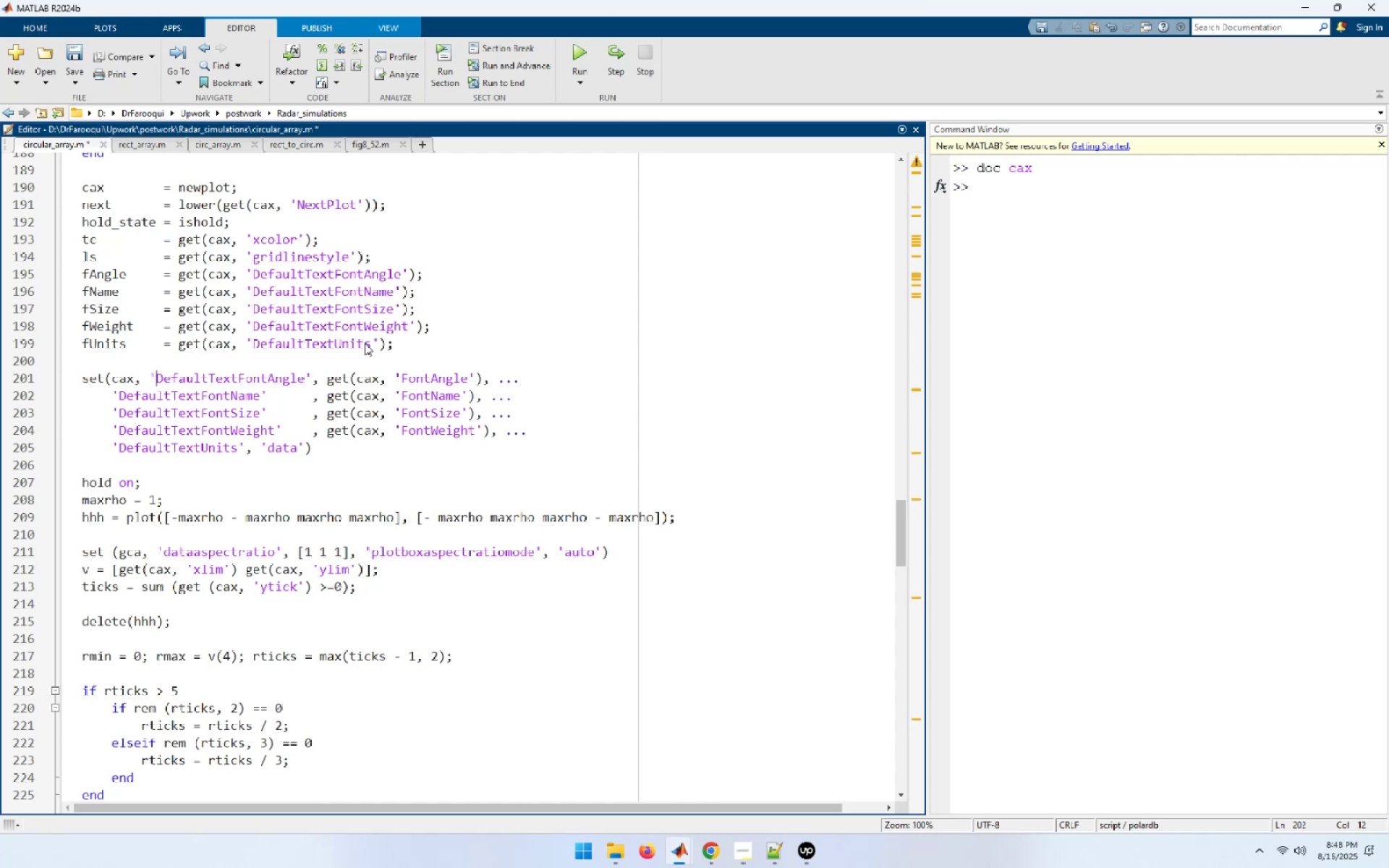 
key(ArrowLeft)
 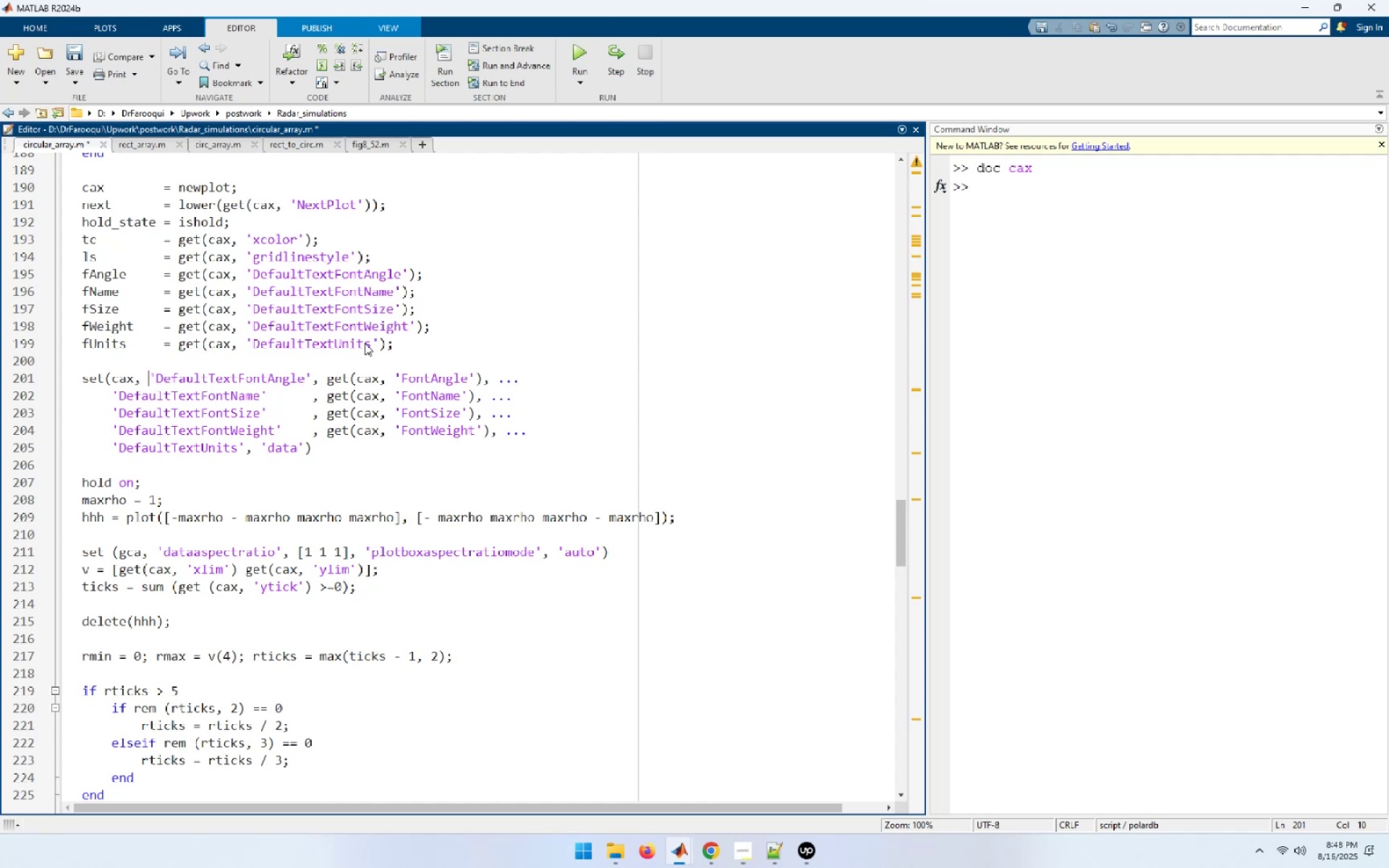 
key(NumpadEnter)
 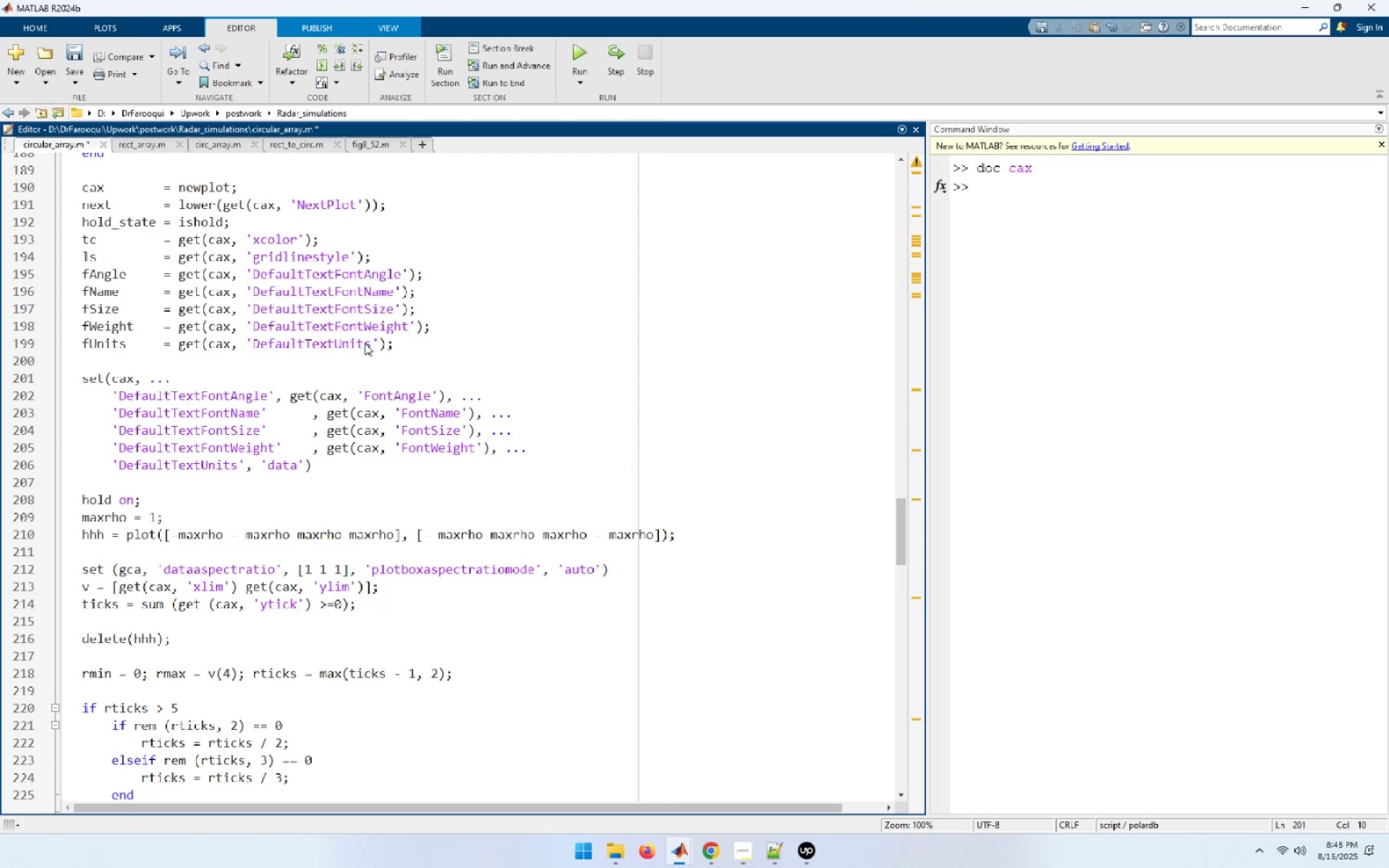 
hold_key(key=ArrowRight, duration=1.33)
 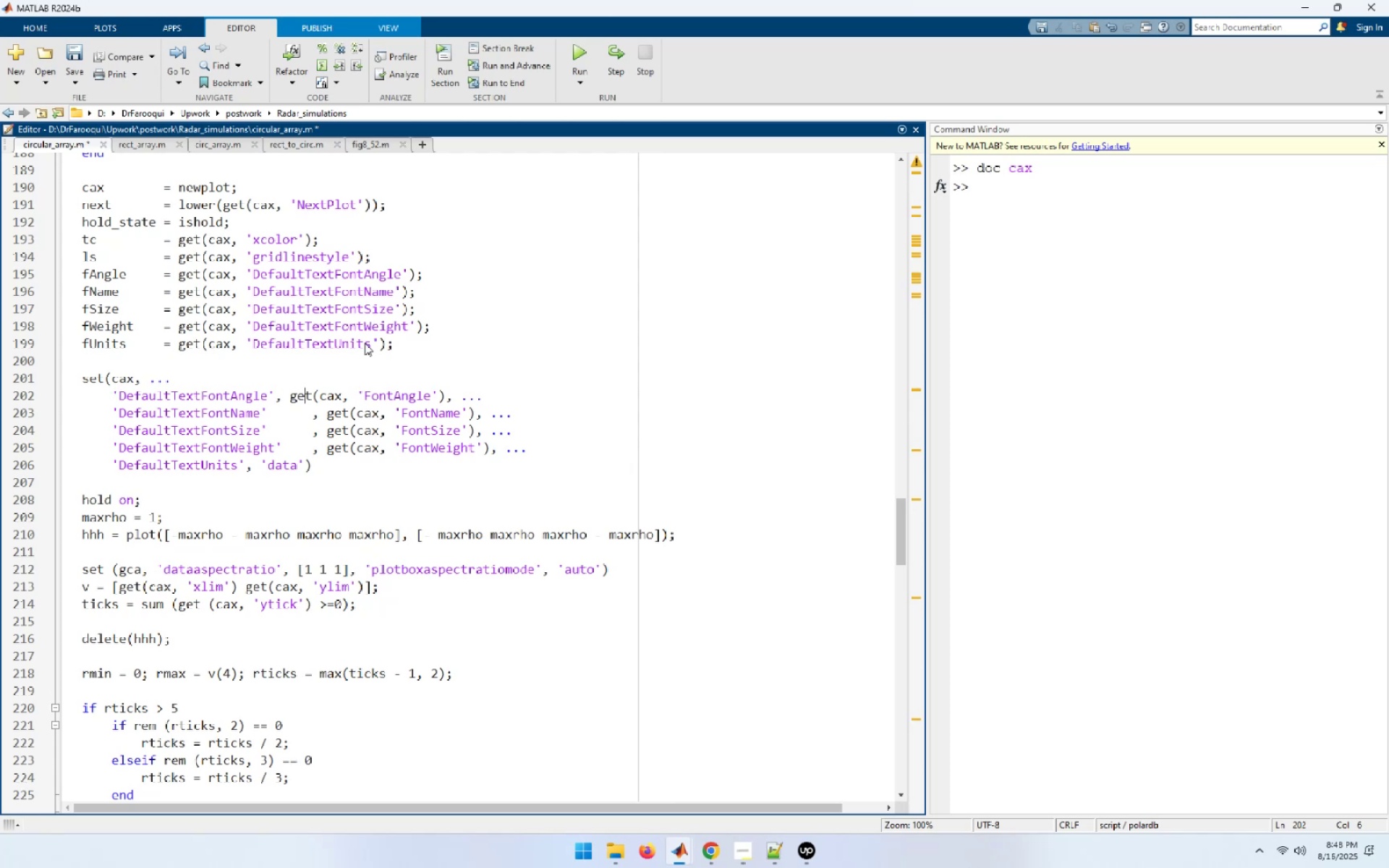 
key(ArrowLeft)
 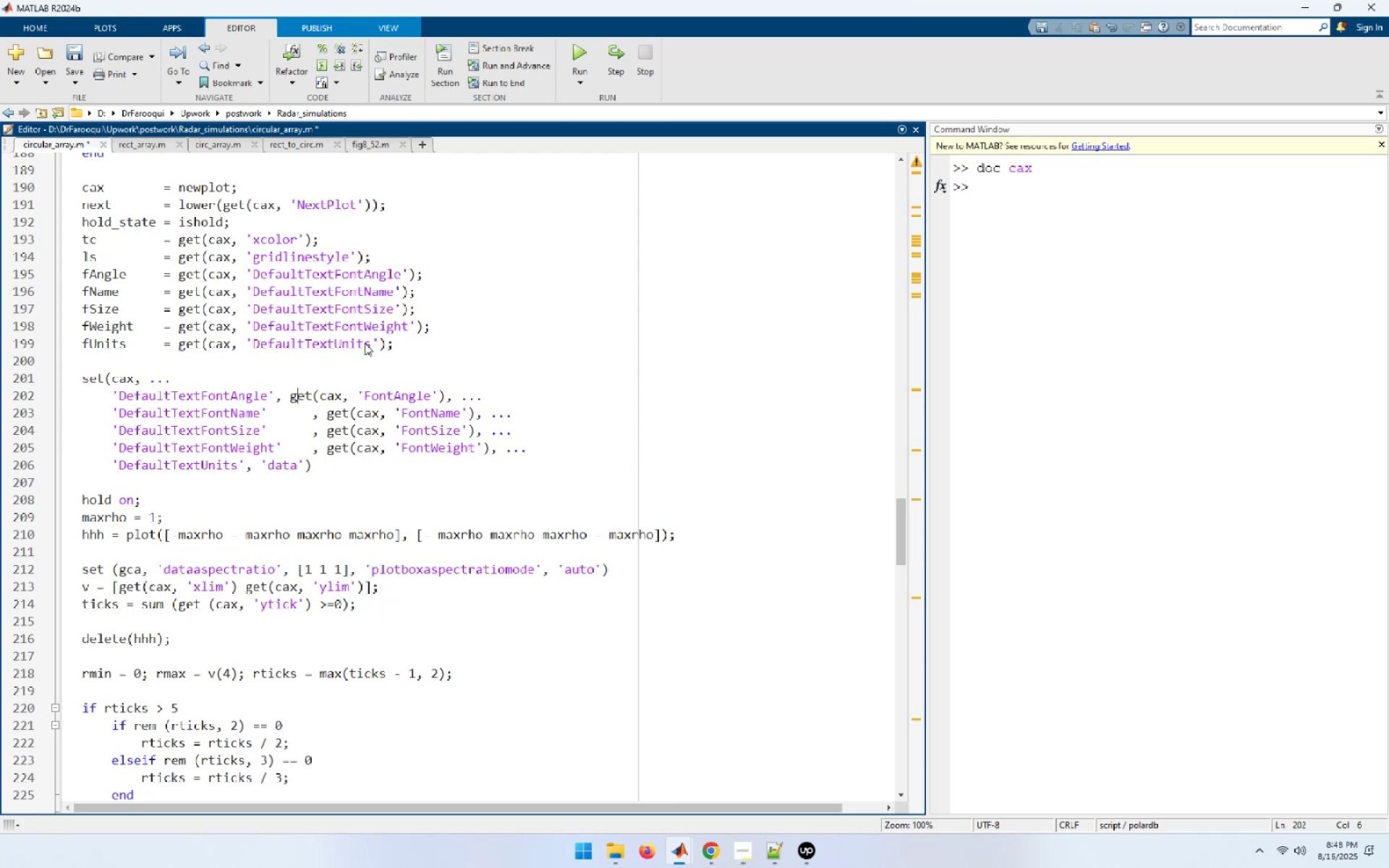 
key(ArrowLeft)
 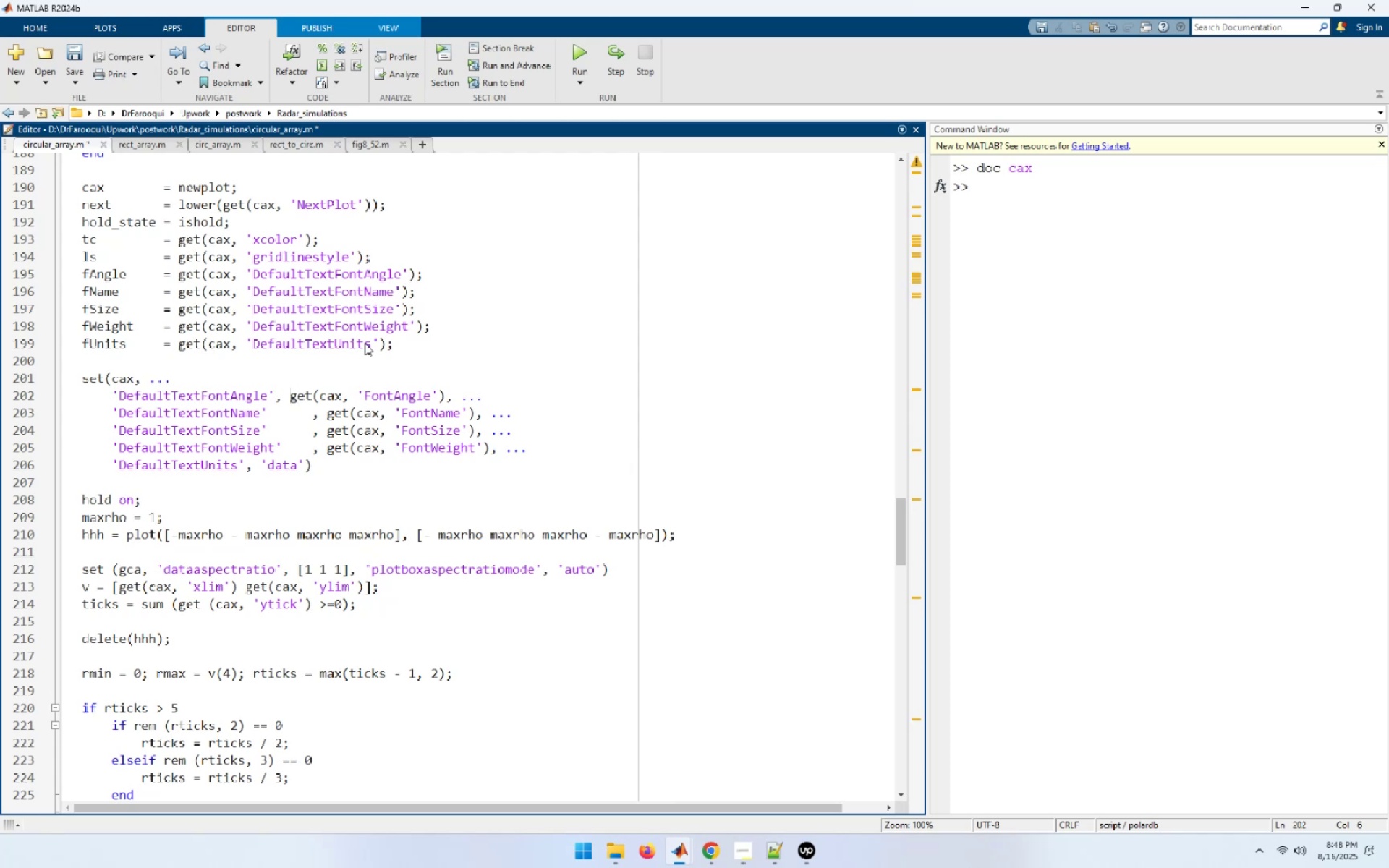 
key(ArrowLeft)
 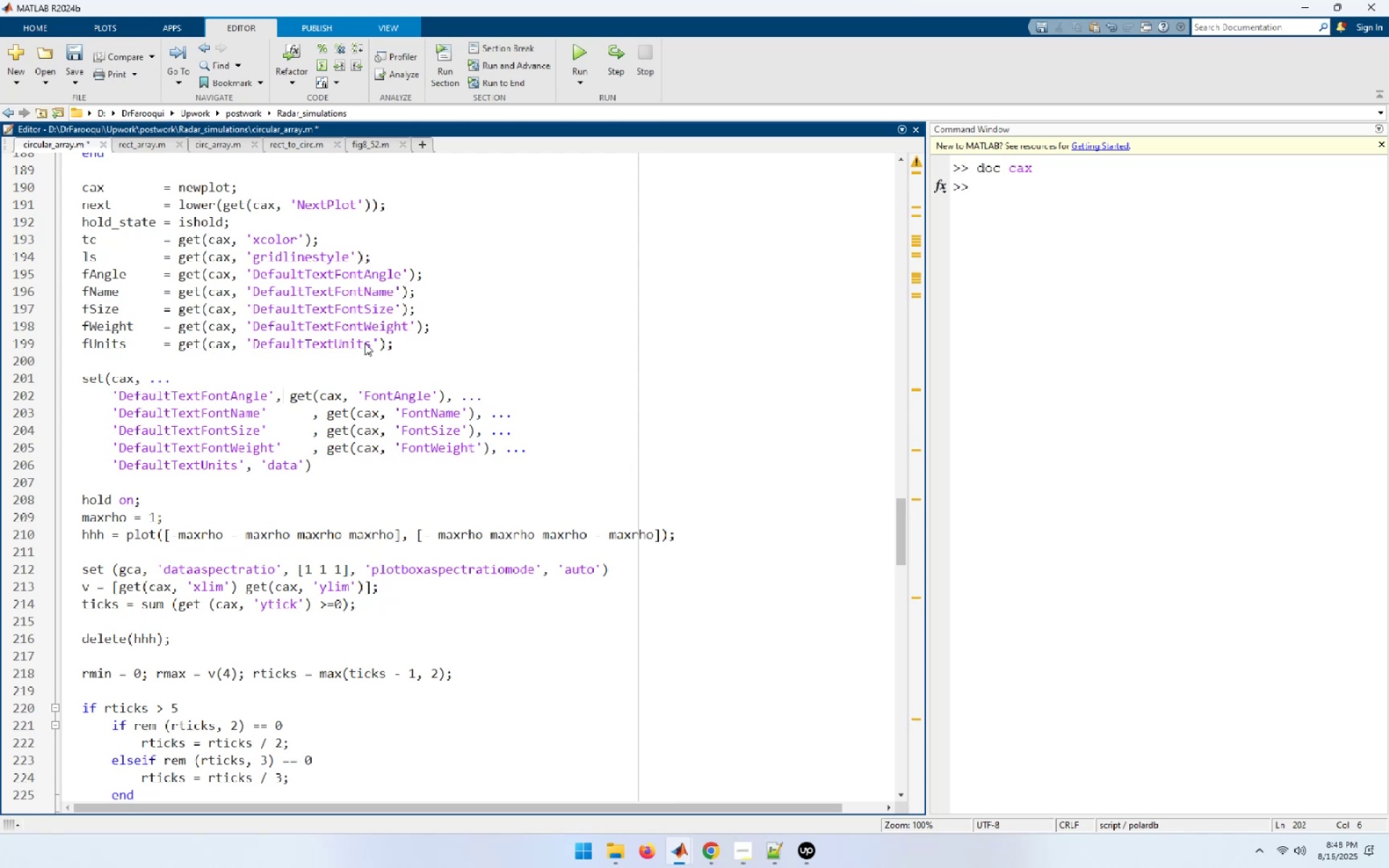 
key(ArrowLeft)
 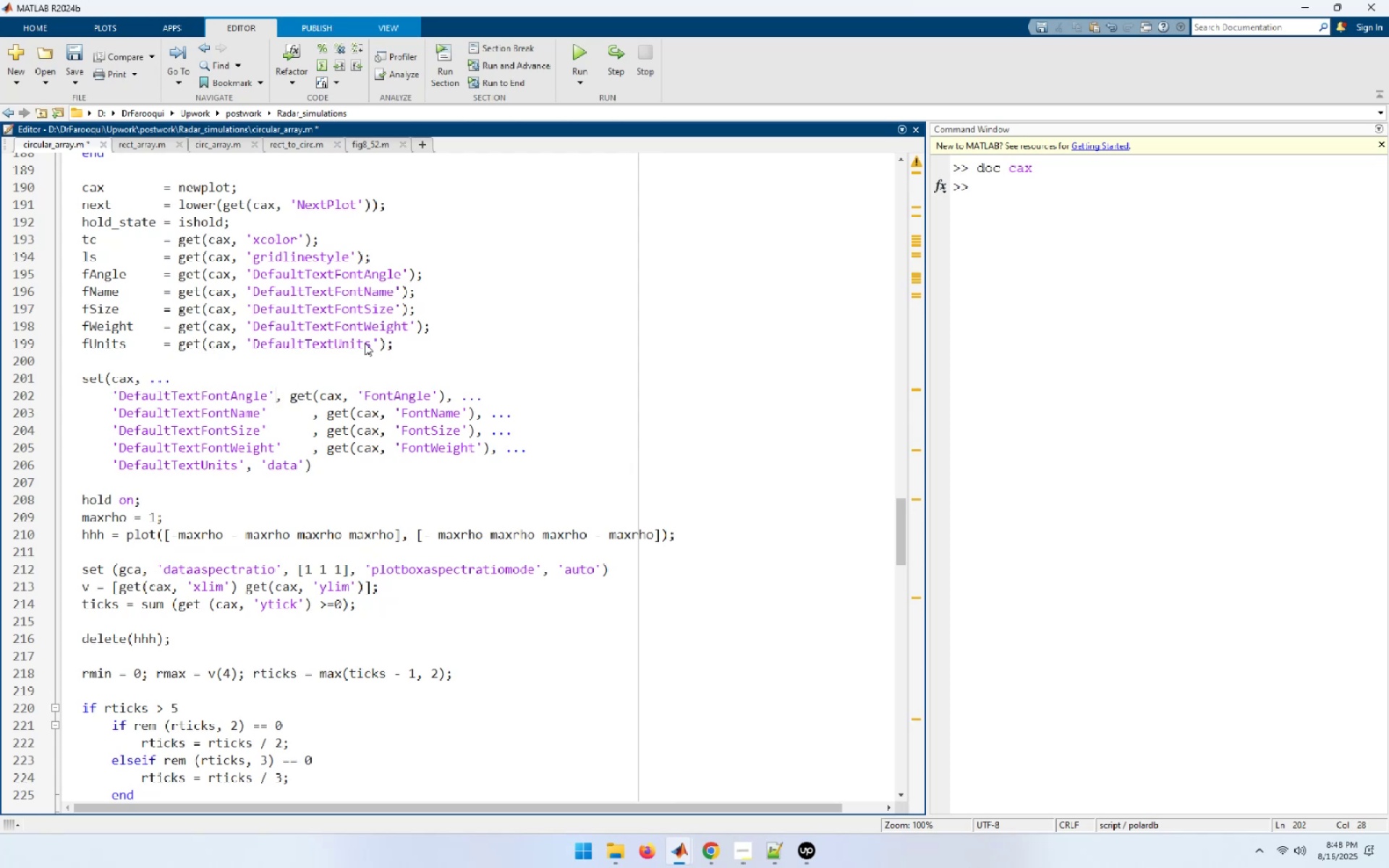 
hold_key(key=Space, duration=0.59)
 